 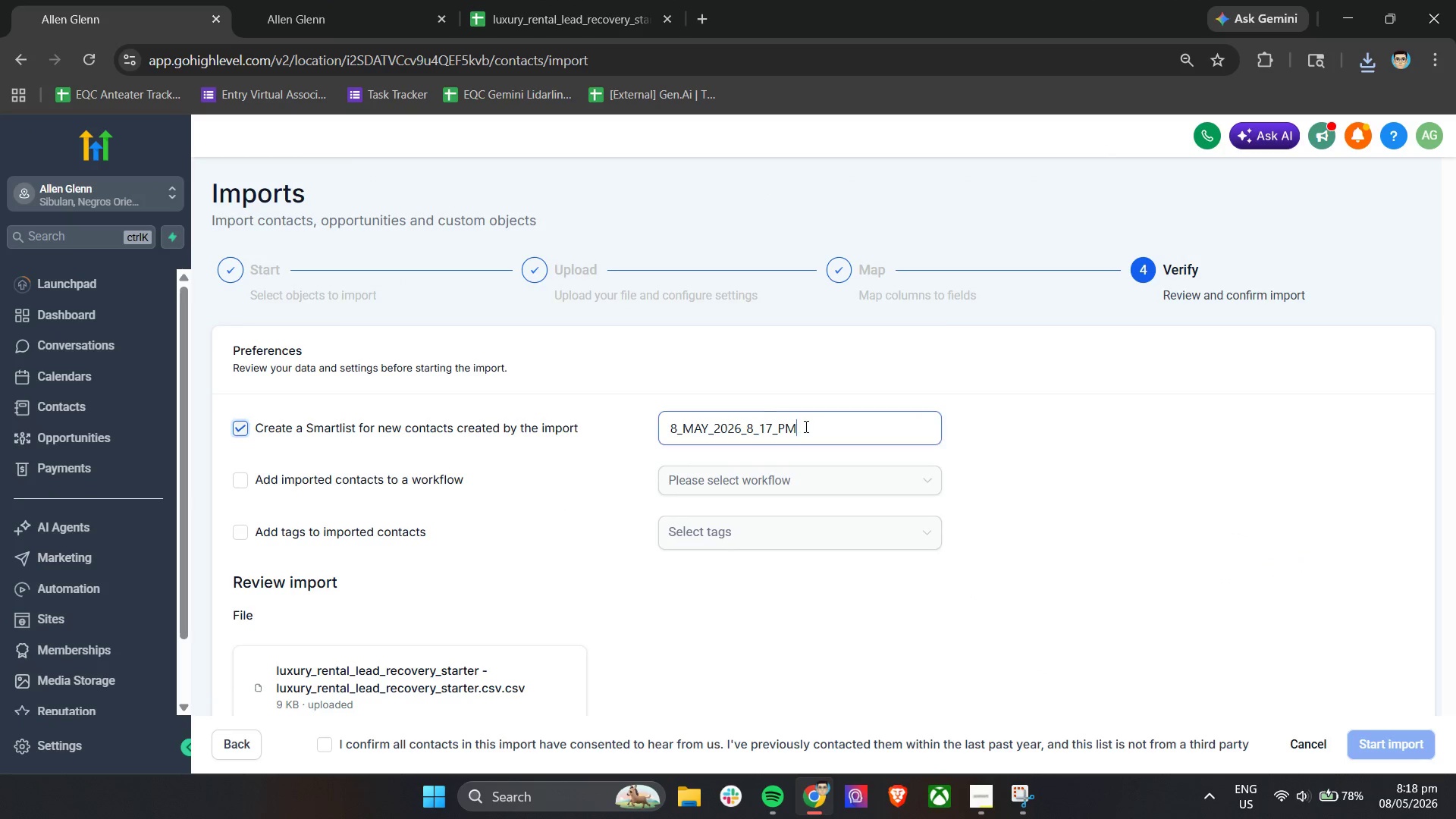 
key(Control+A)
 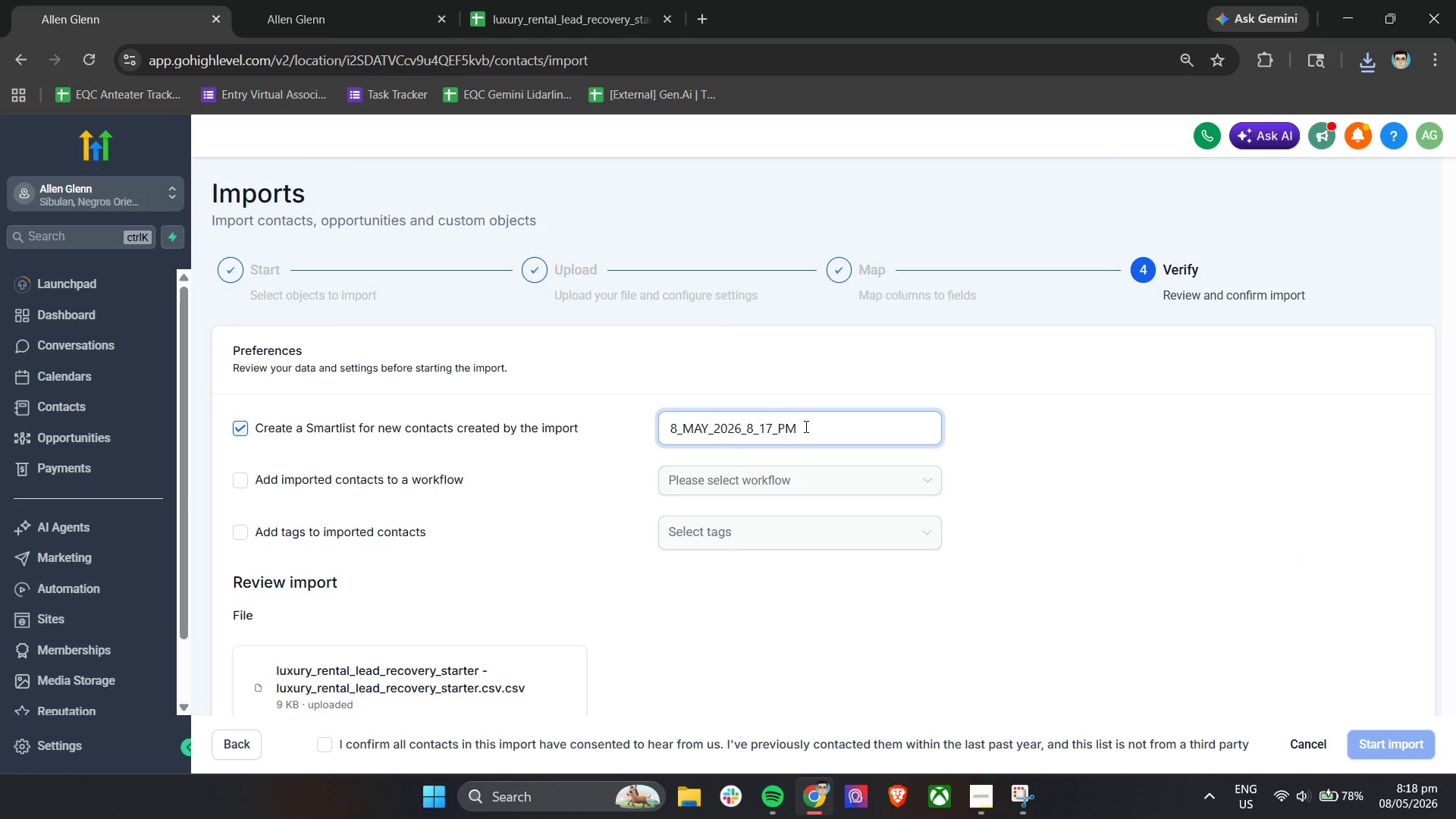 
key(Control+A)
 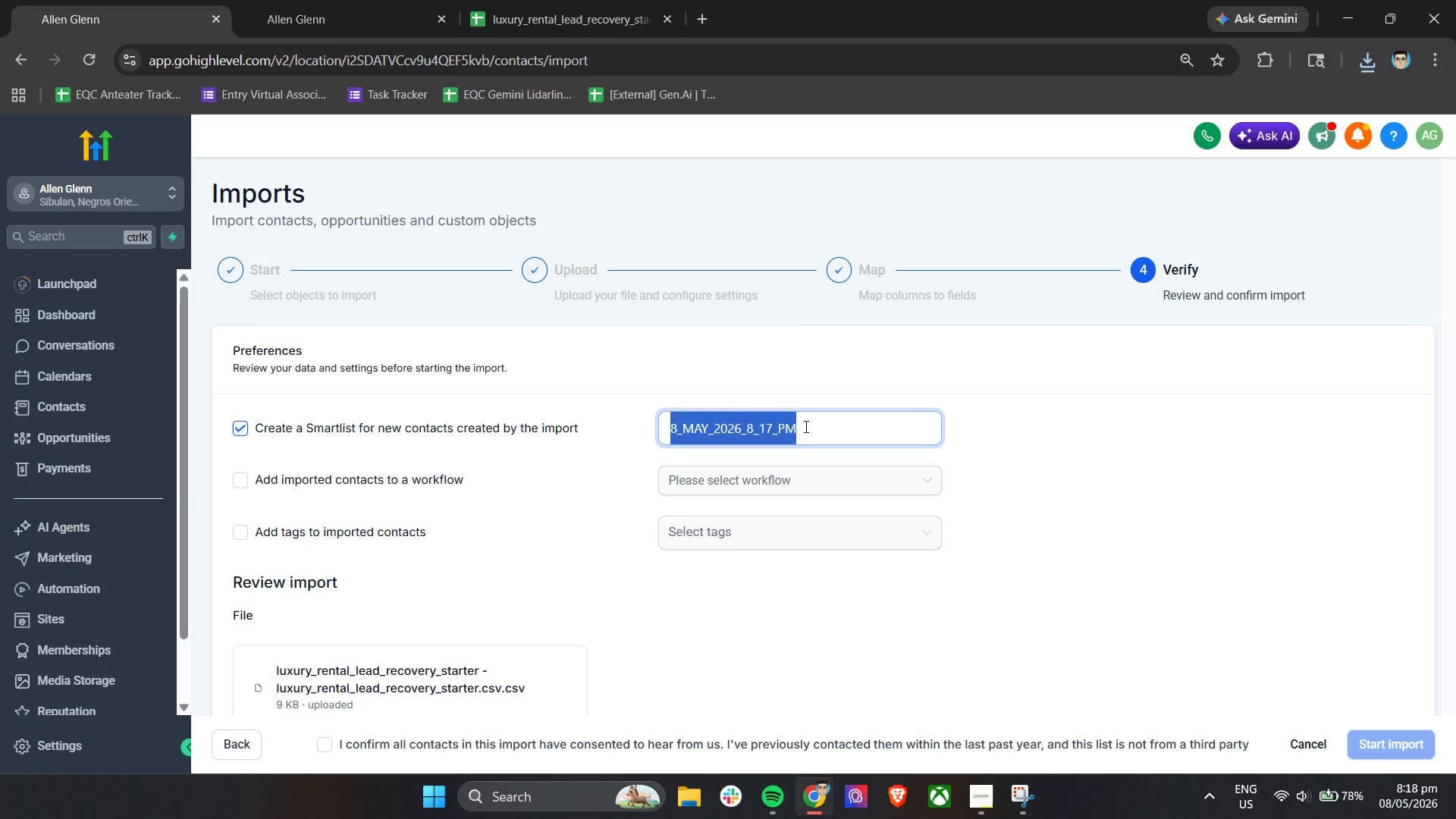 
key(Control+V)
 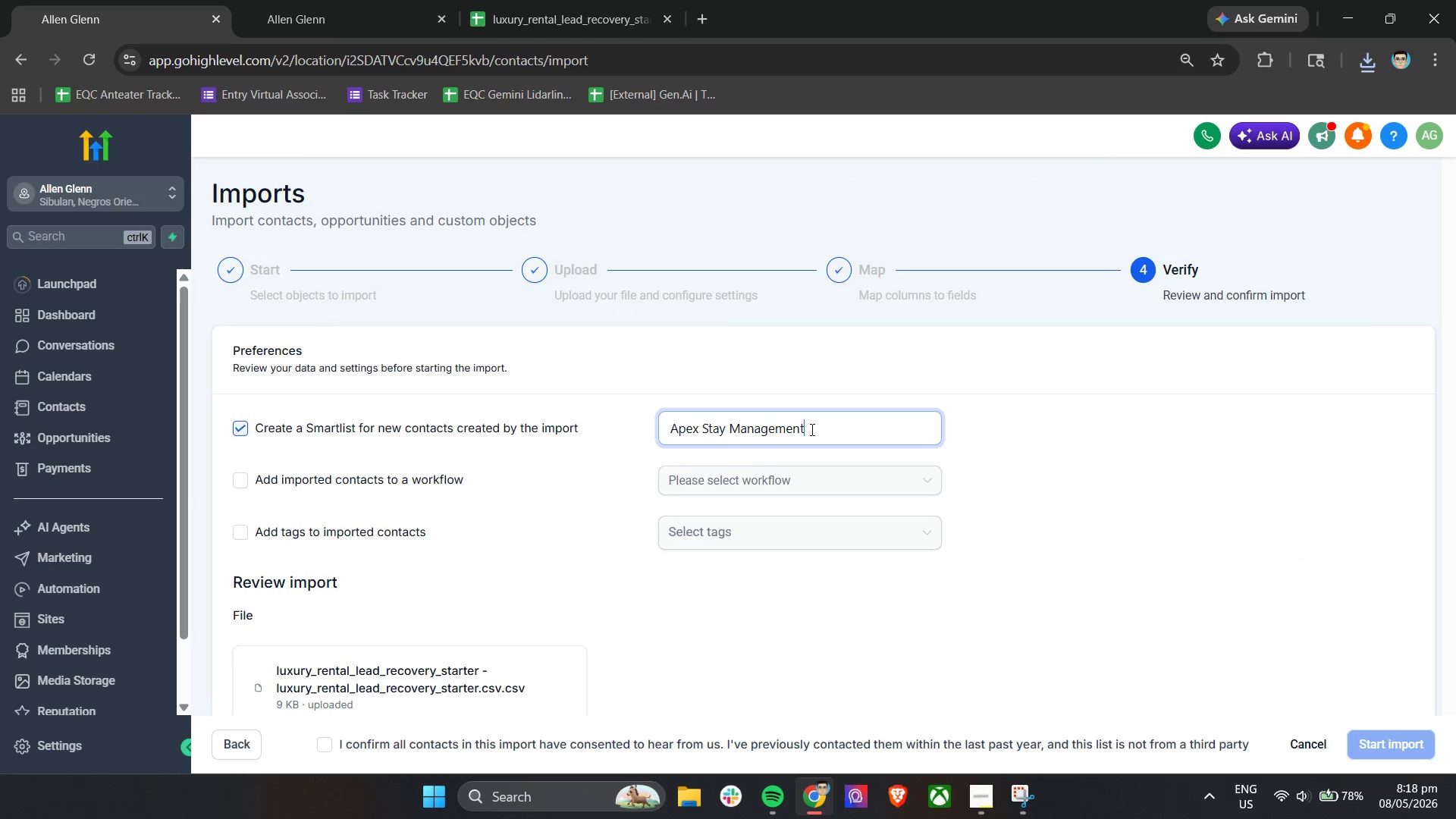 
scroll: coordinate [802, 461], scroll_direction: down, amount: 5.0
 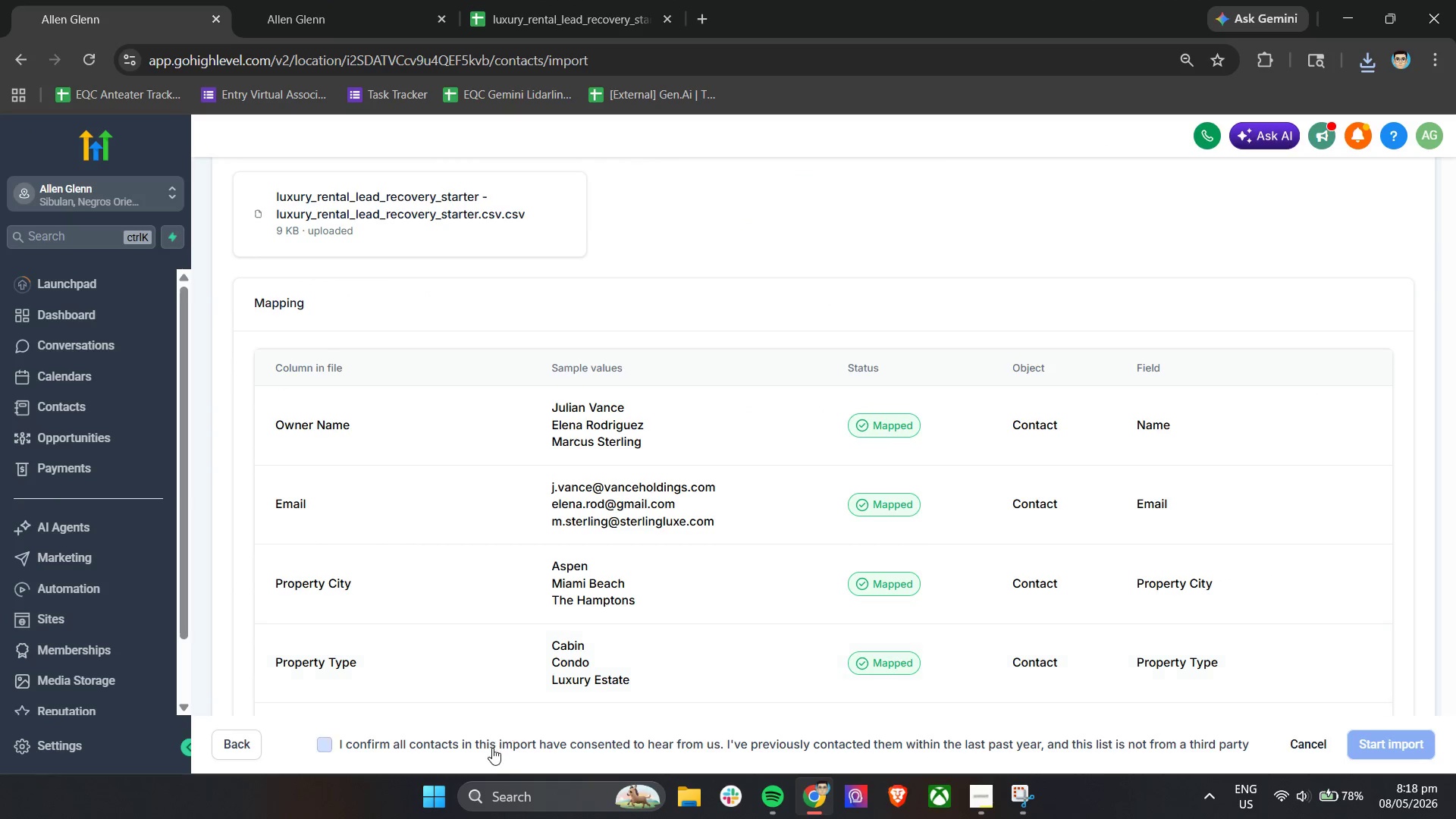 
left_click([492, 748])
 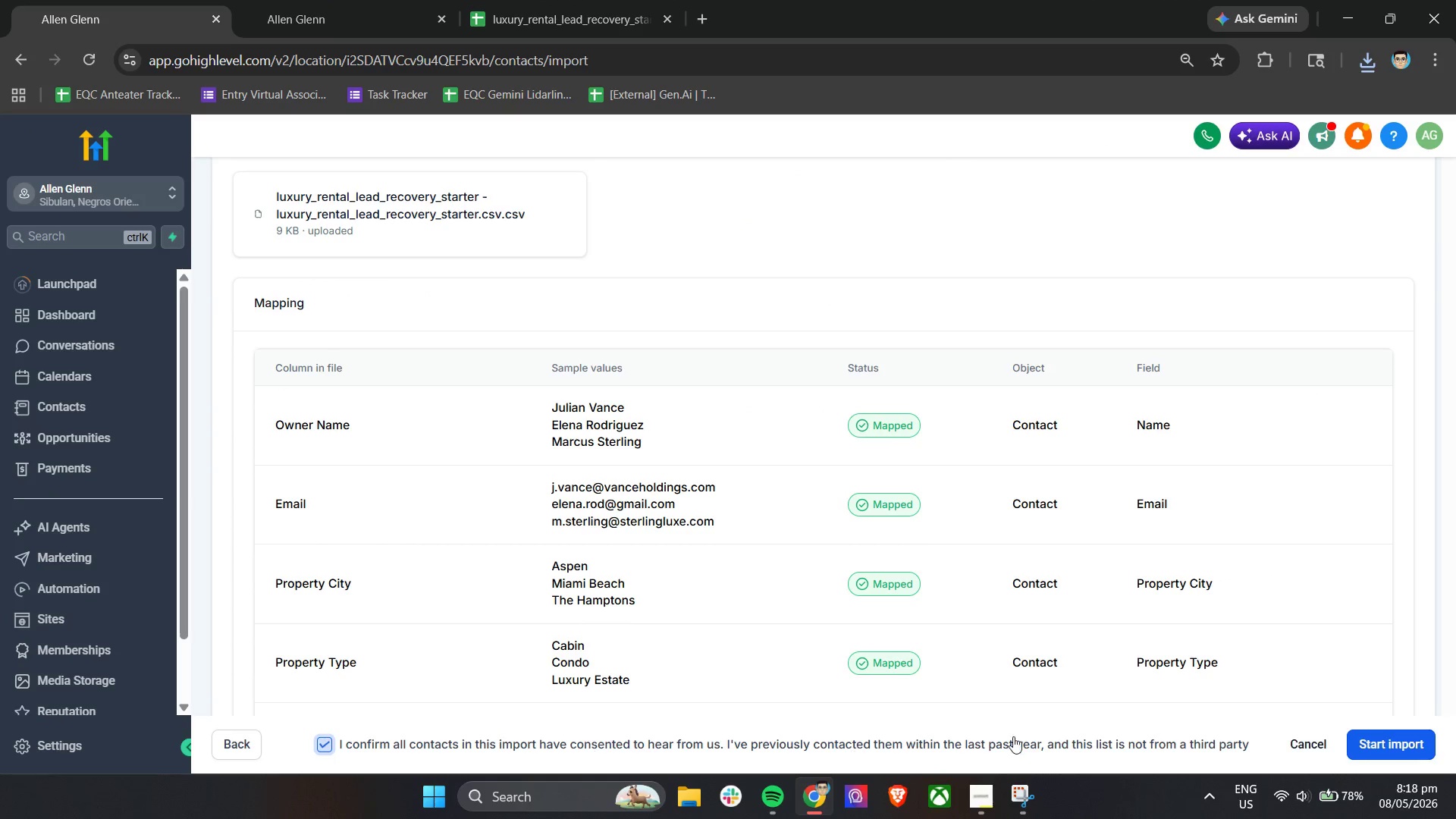 
left_click([1360, 742])
 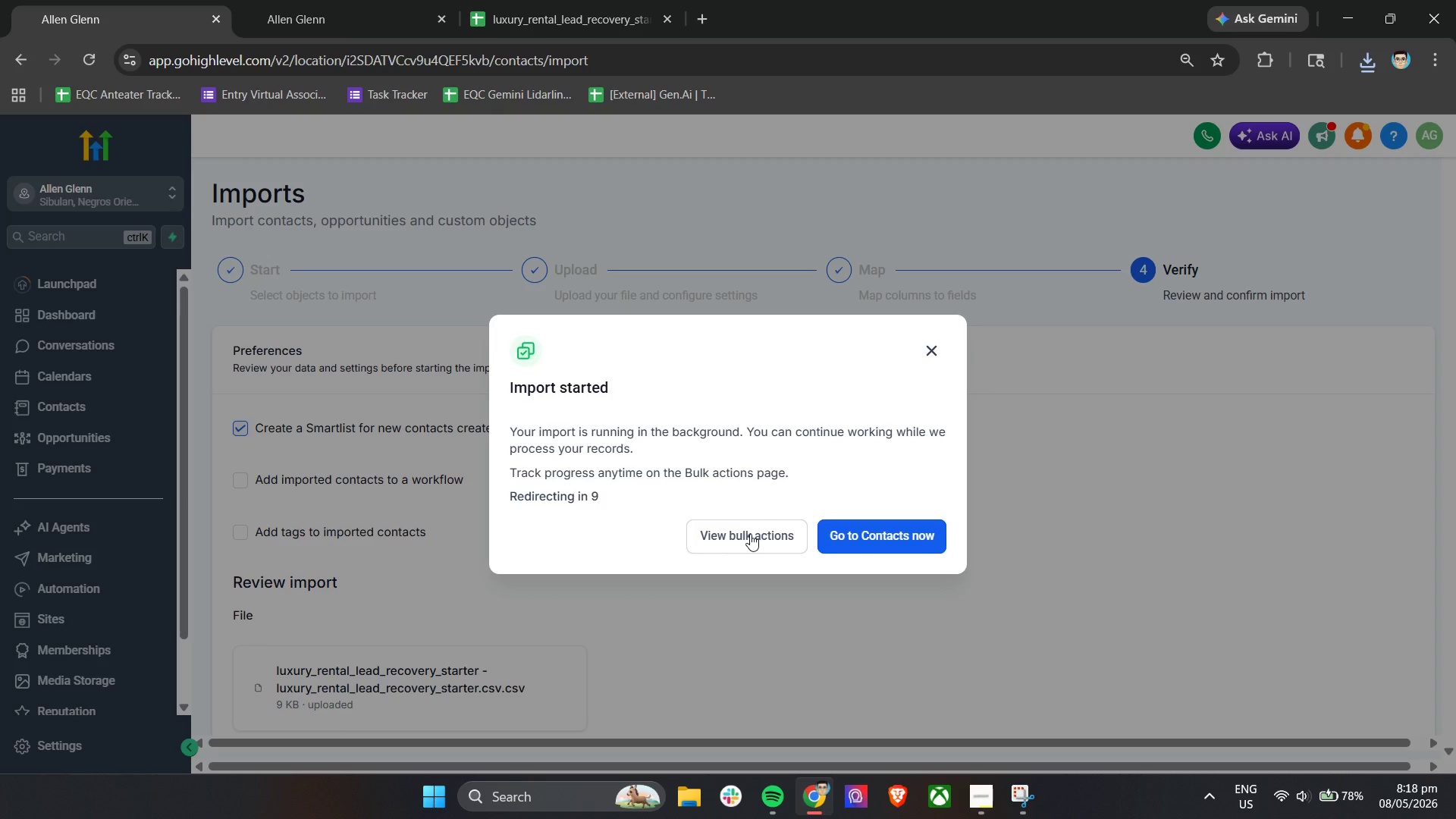 
scroll: coordinate [1305, 701], scroll_direction: down, amount: 9.0
 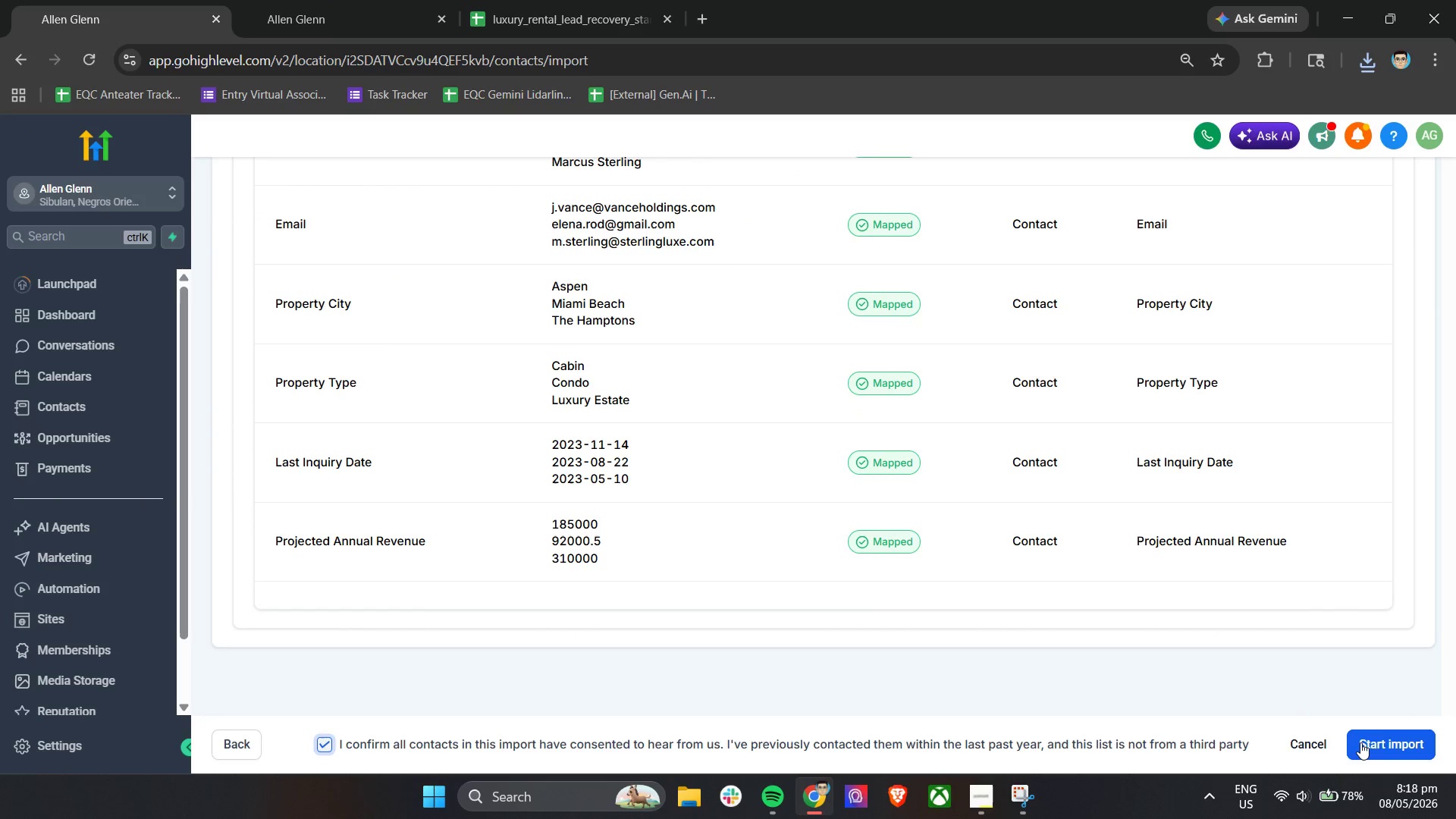 
mouse_move([807, 535])
 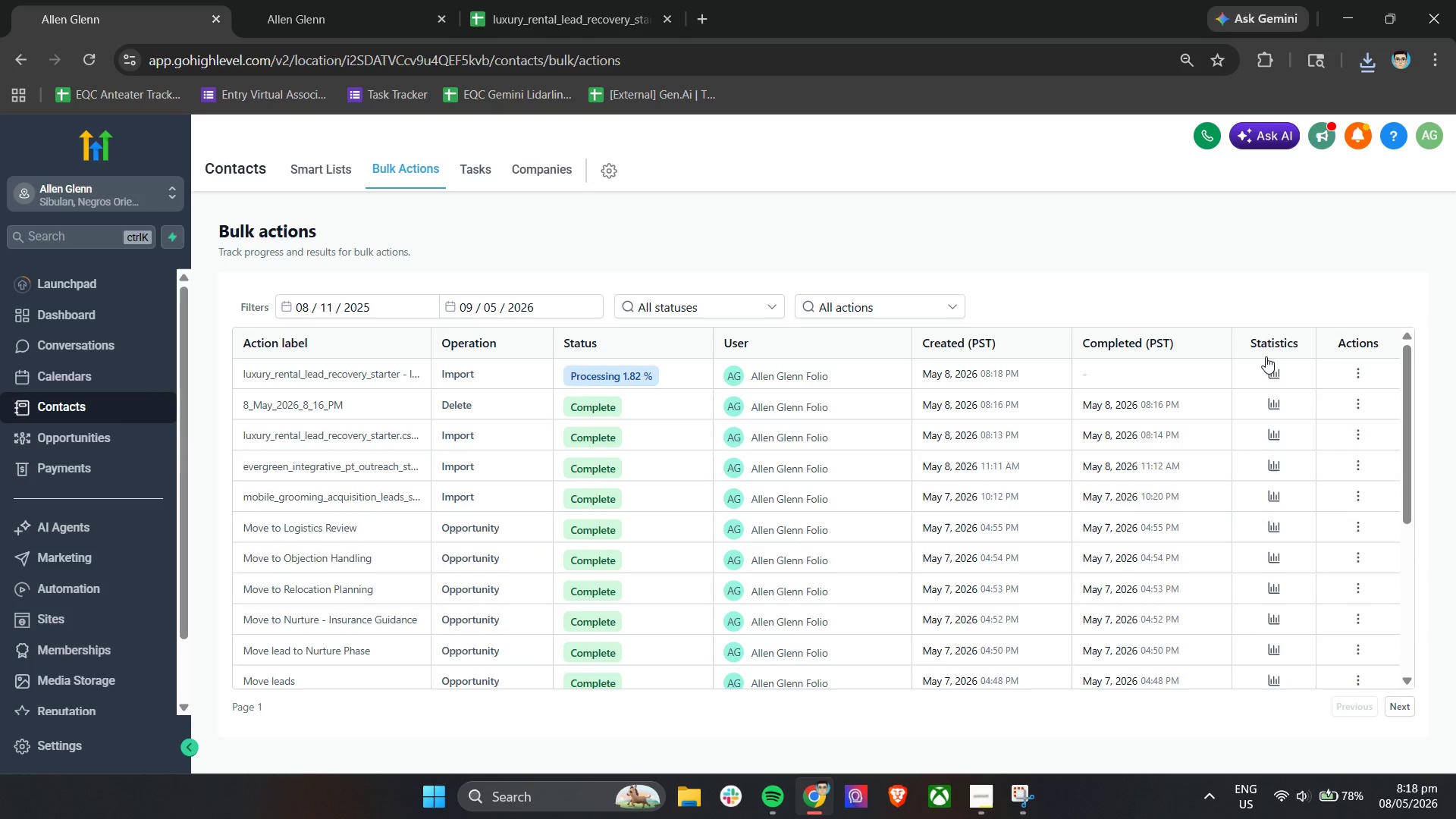 
left_click([1270, 369])
 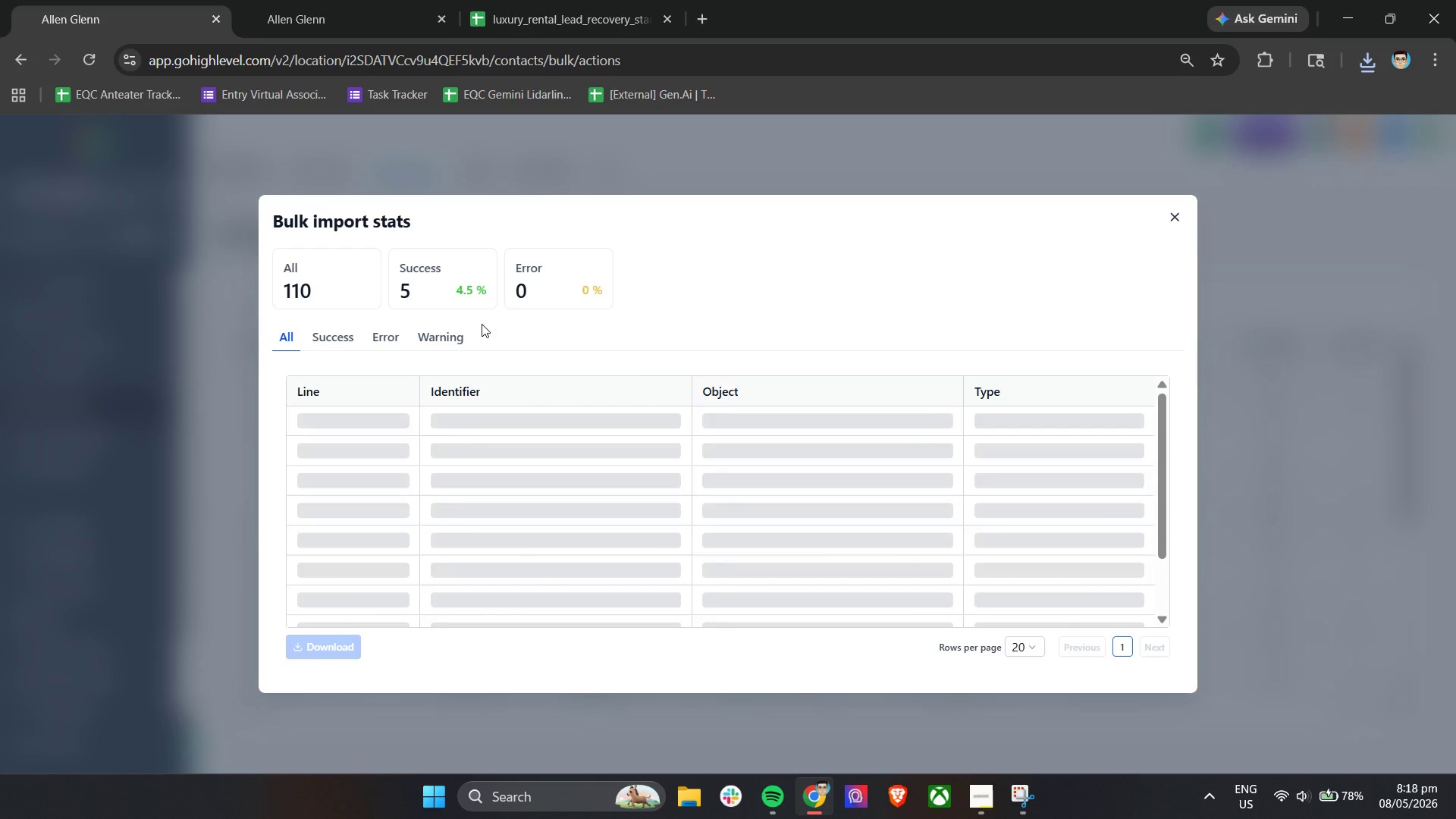 
left_click([381, 334])
 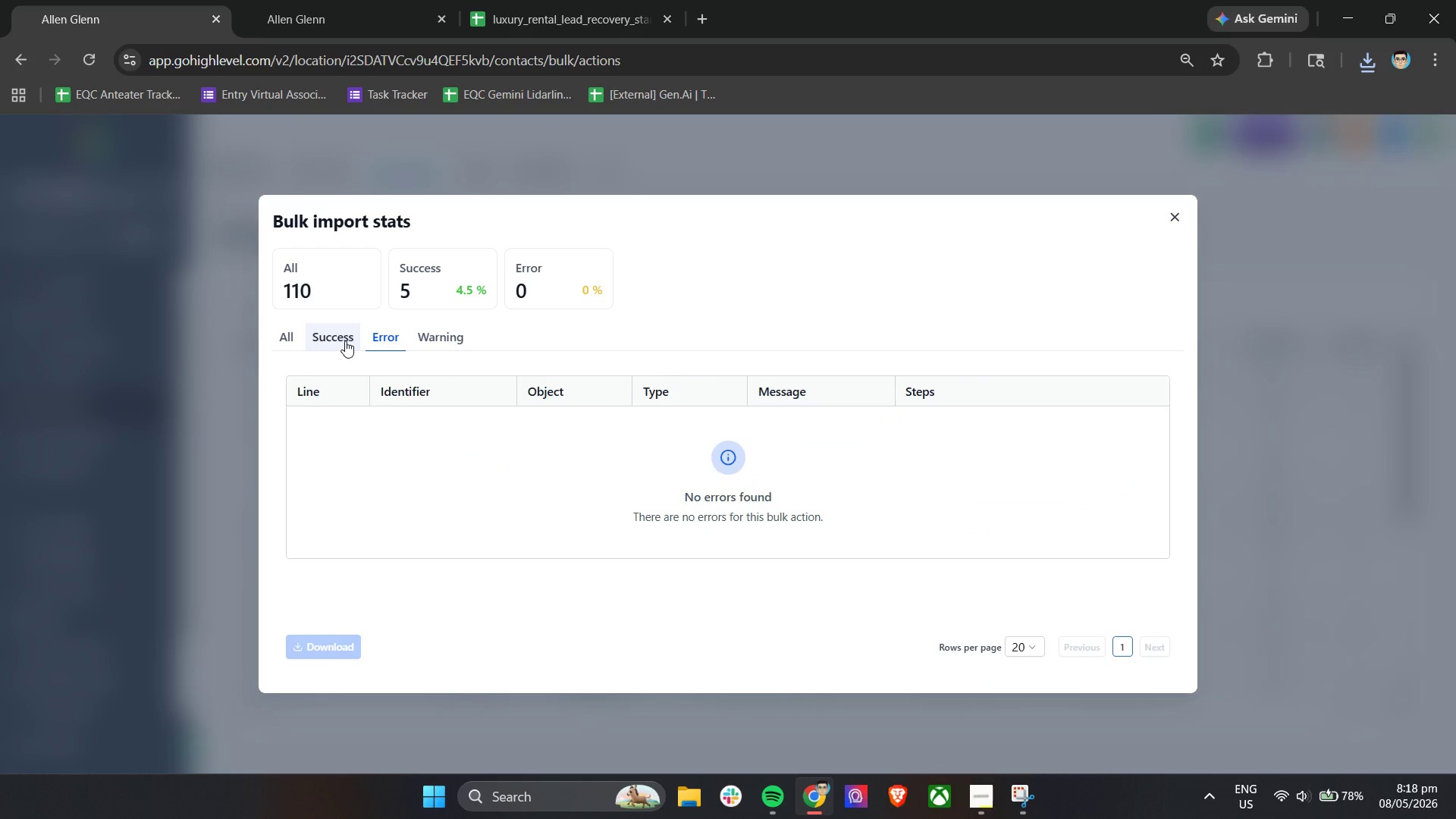 
left_click([345, 340])
 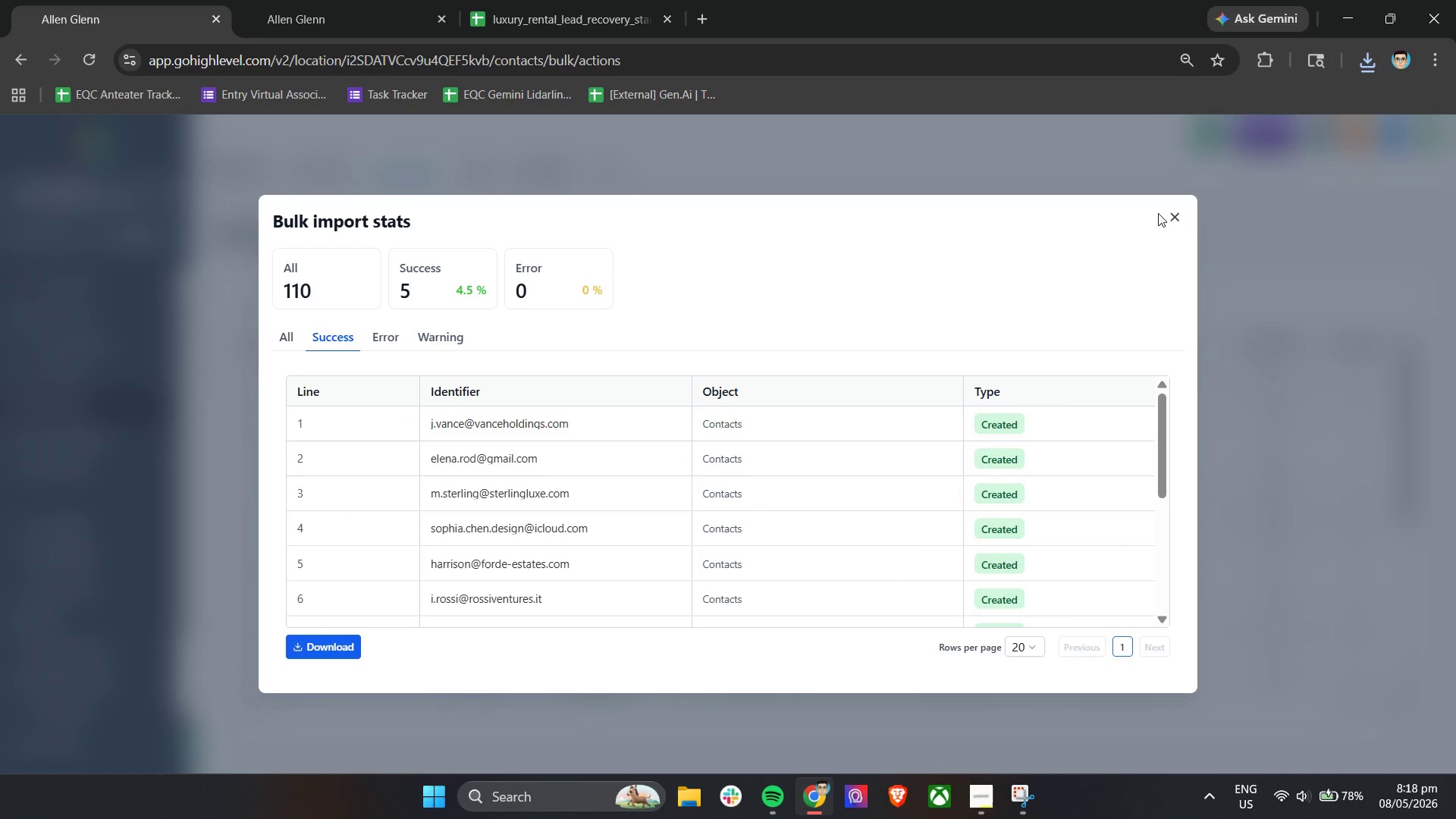 
left_click([1180, 215])
 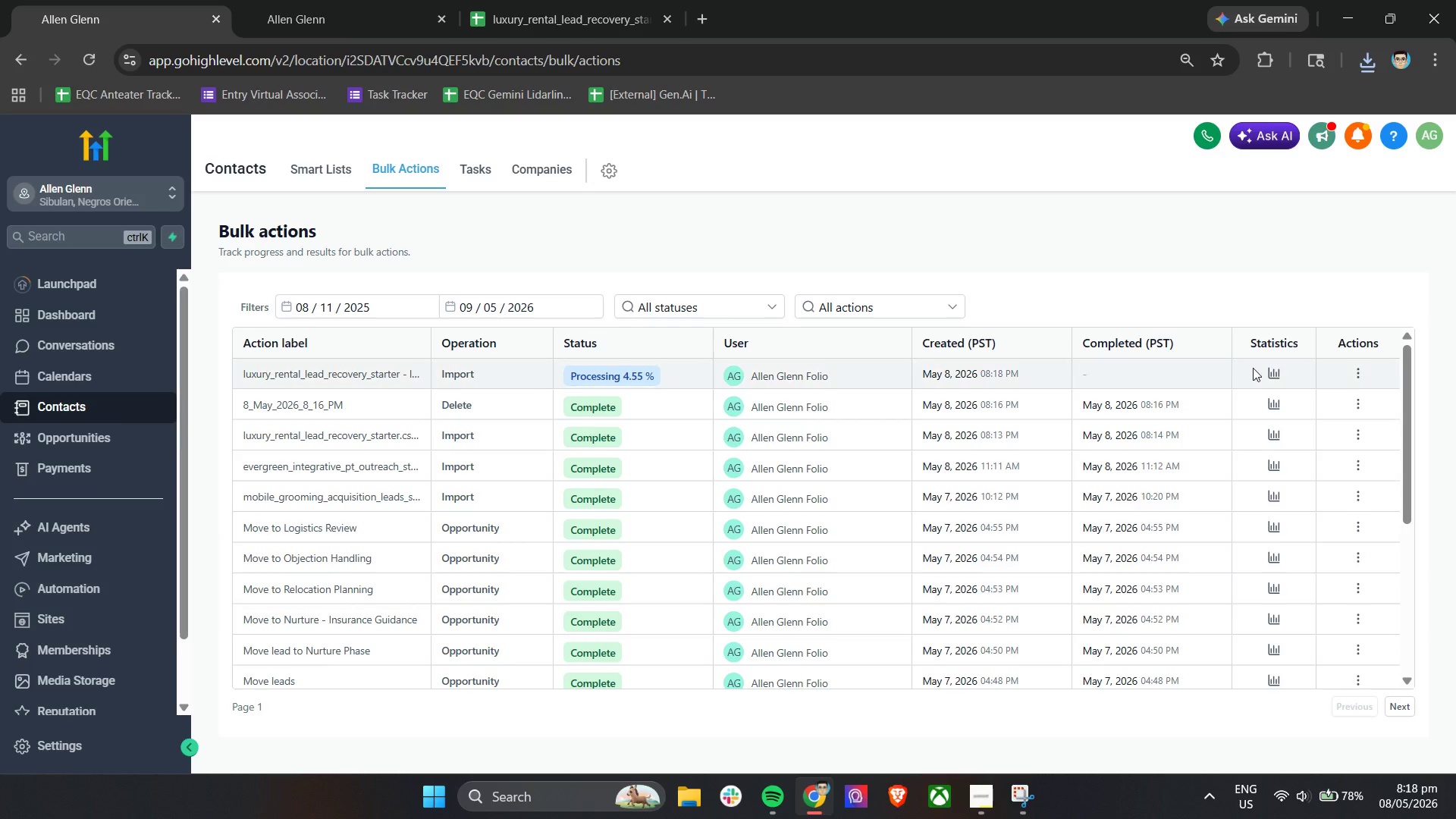 
left_click([1272, 372])
 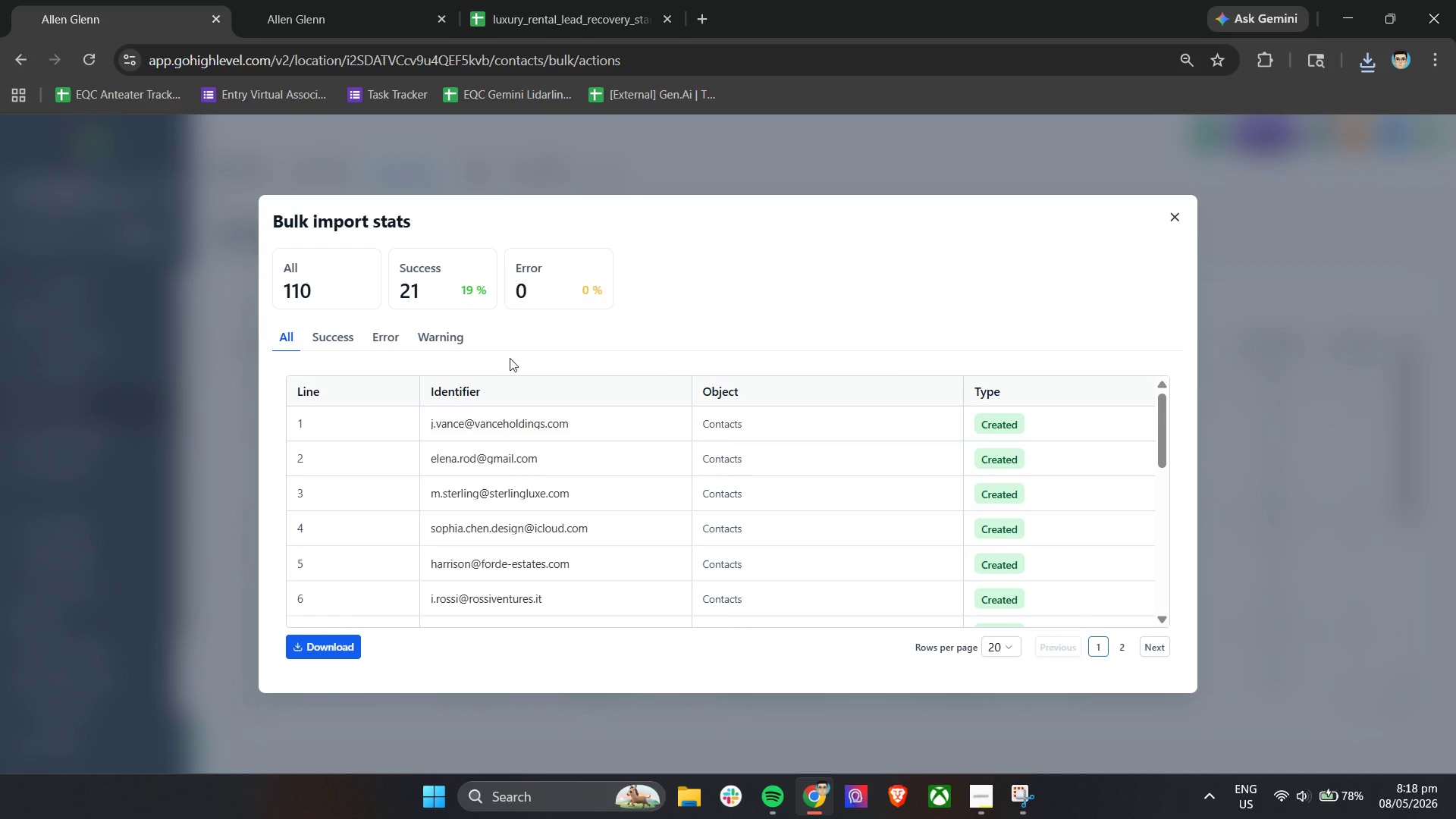 
left_click([384, 337])
 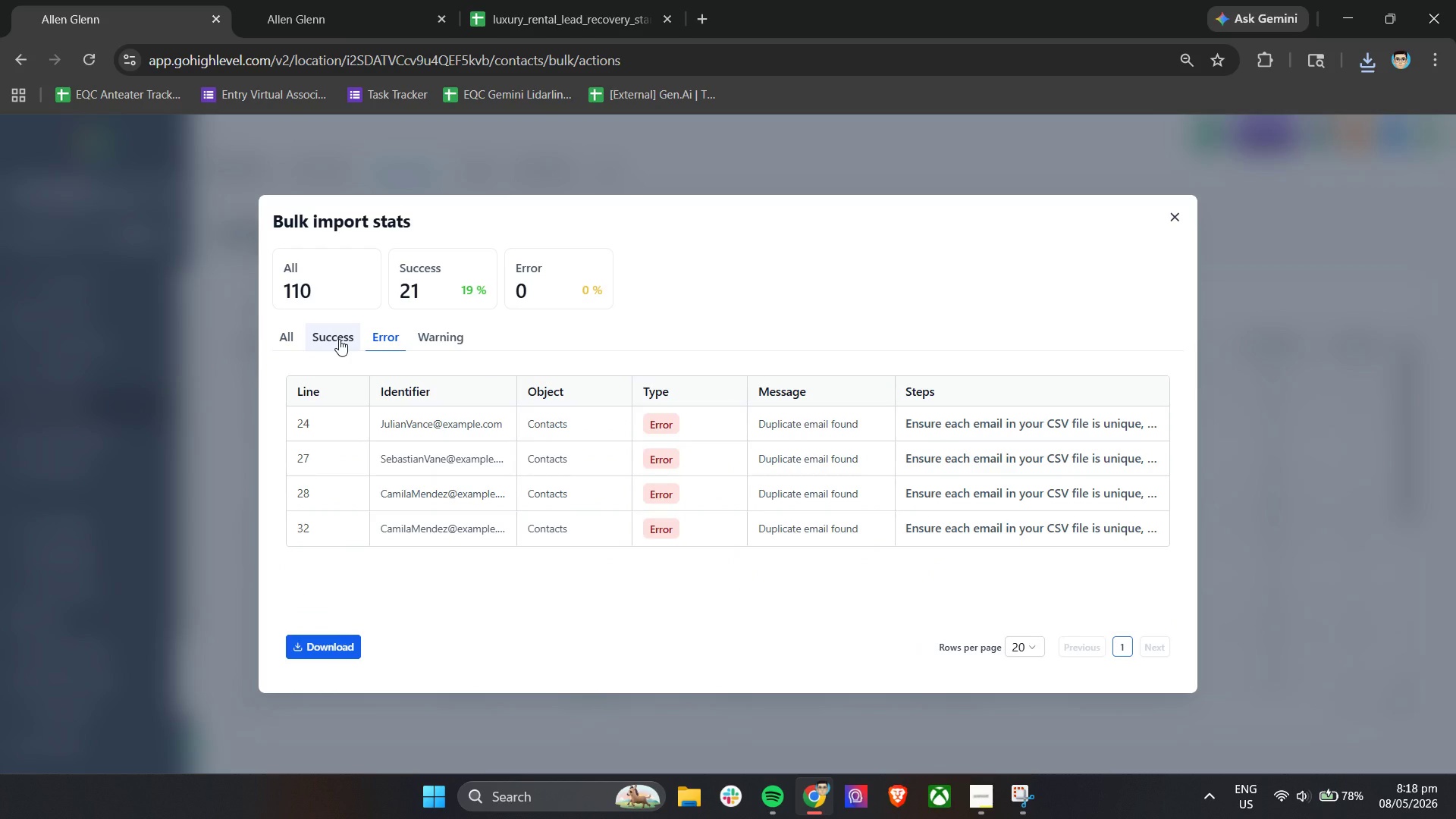 
wait(8.8)
 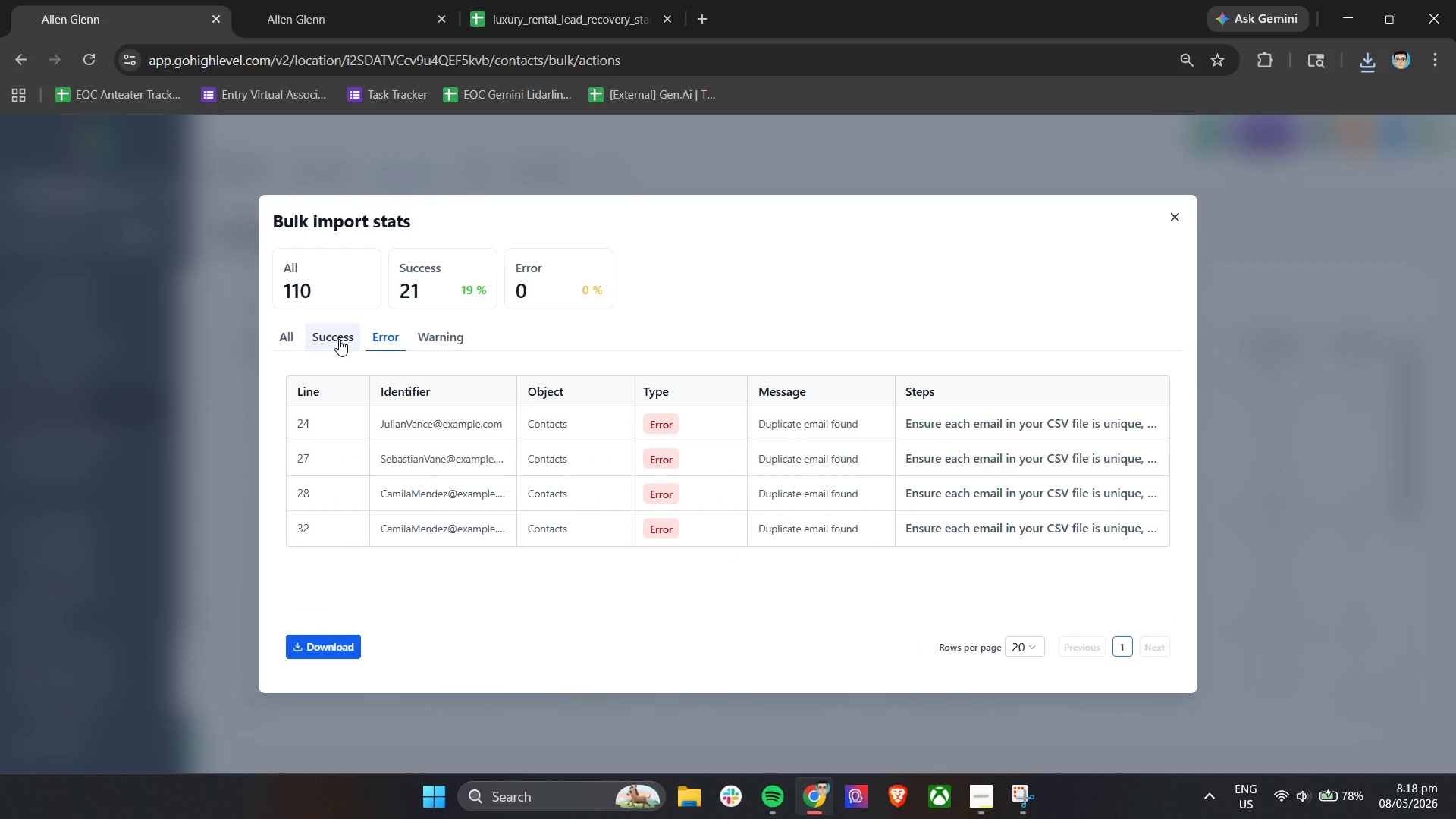 
scroll: coordinate [184, 567], scroll_direction: down, amount: 21.0
 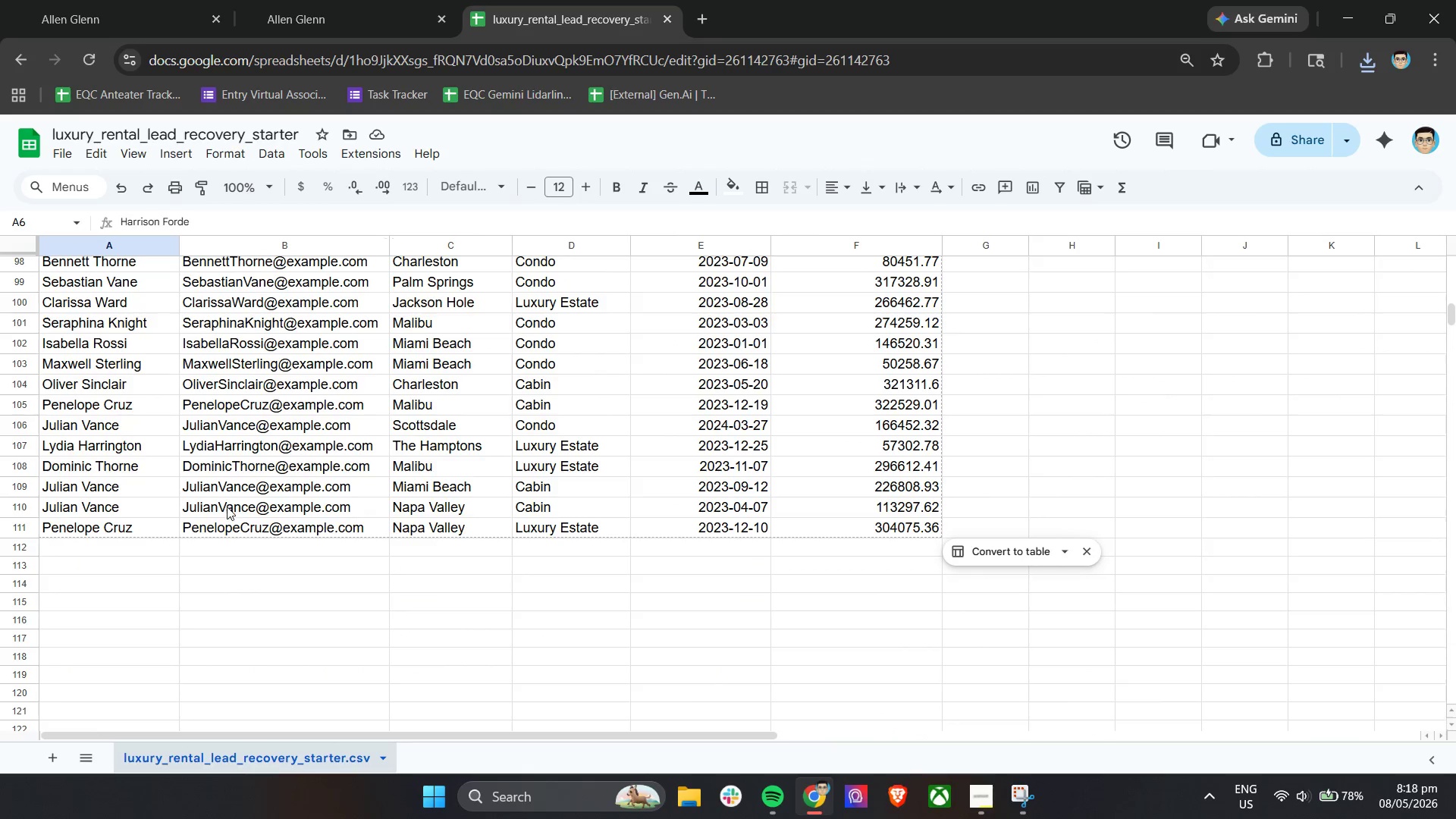 
double_click([219, 506])
 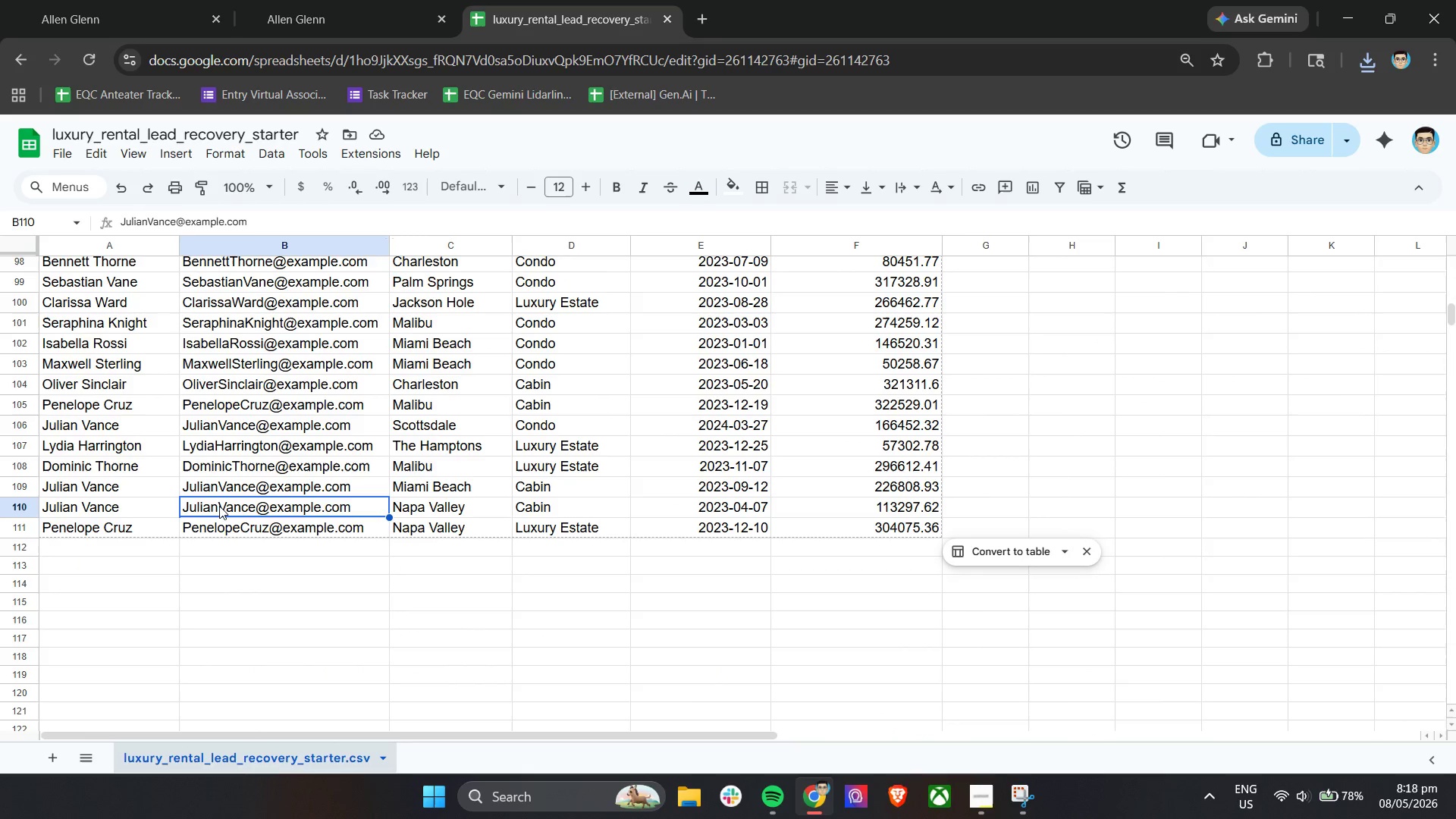 
triple_click([219, 506])
 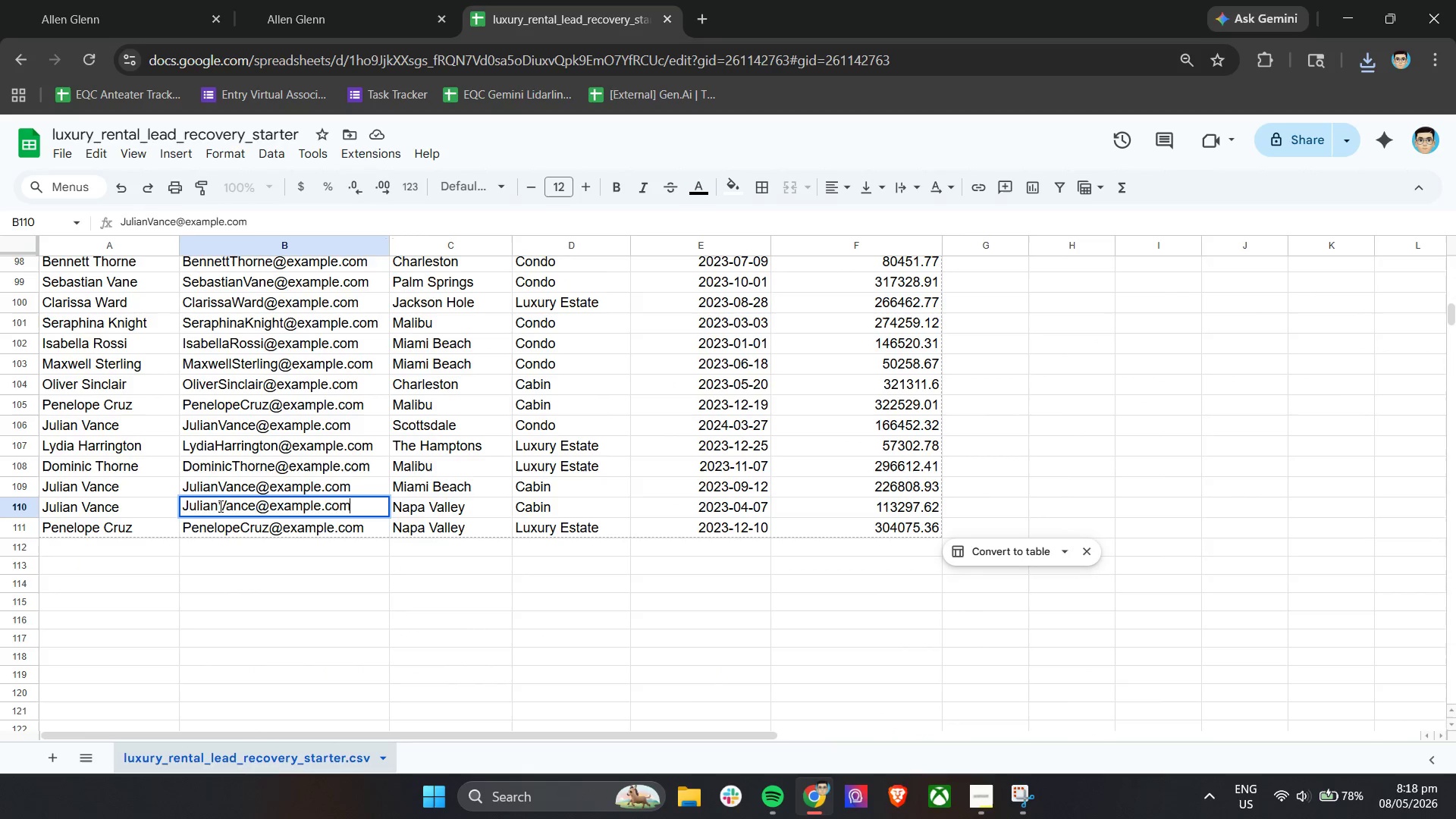 
triple_click([219, 506])
 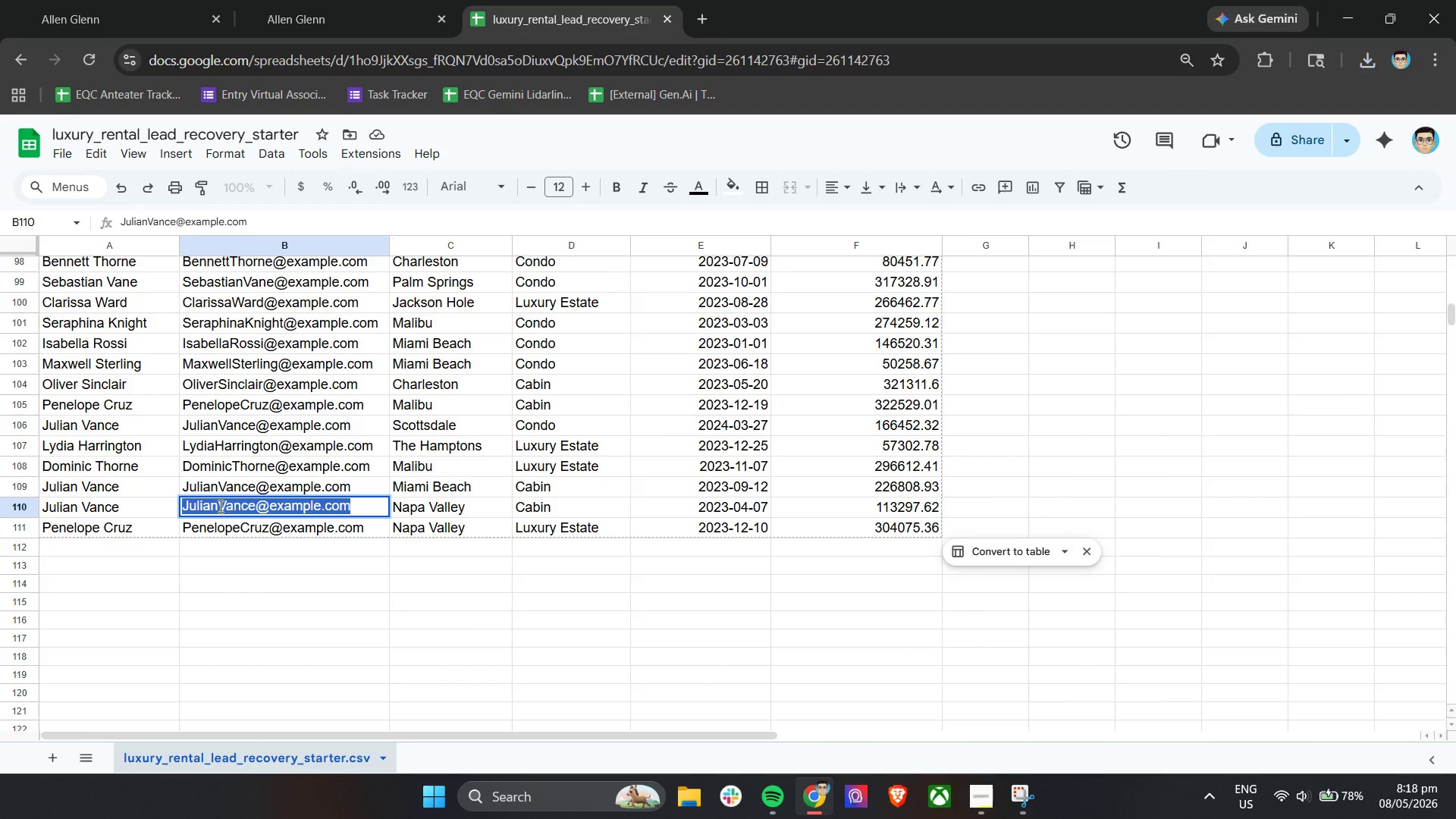 
left_click([219, 506])
 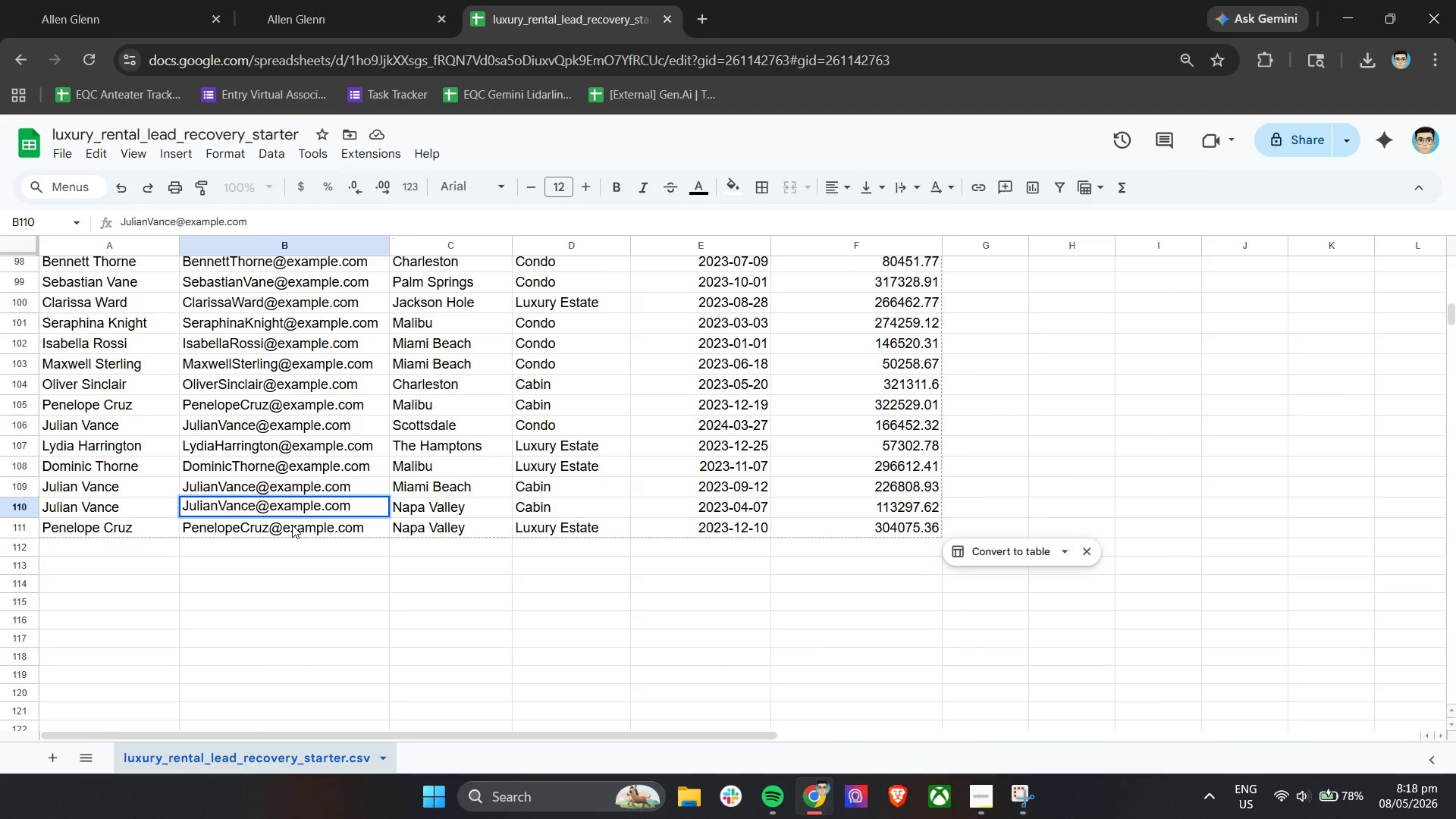 
key(1)
 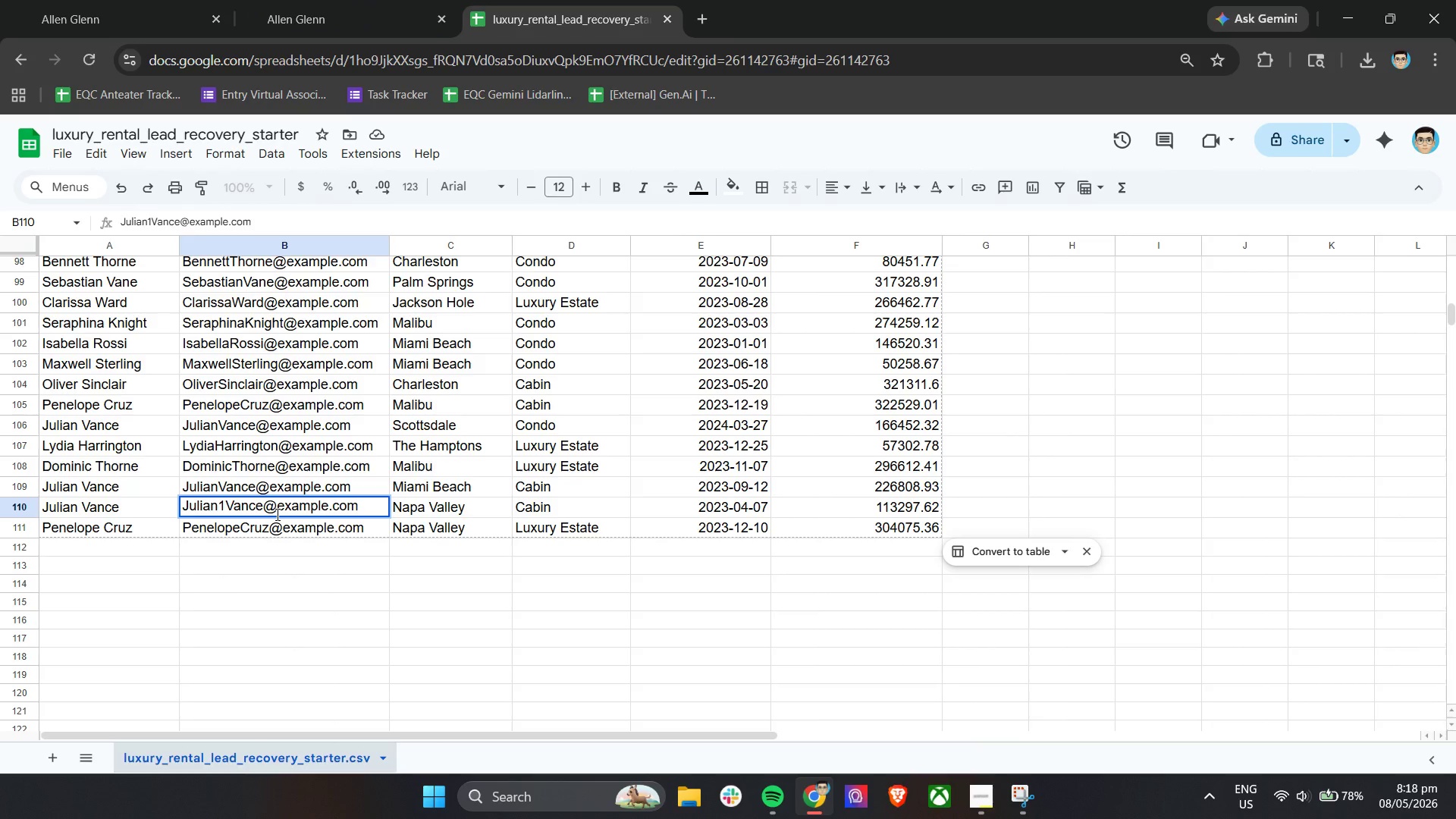 
wait(6.42)
 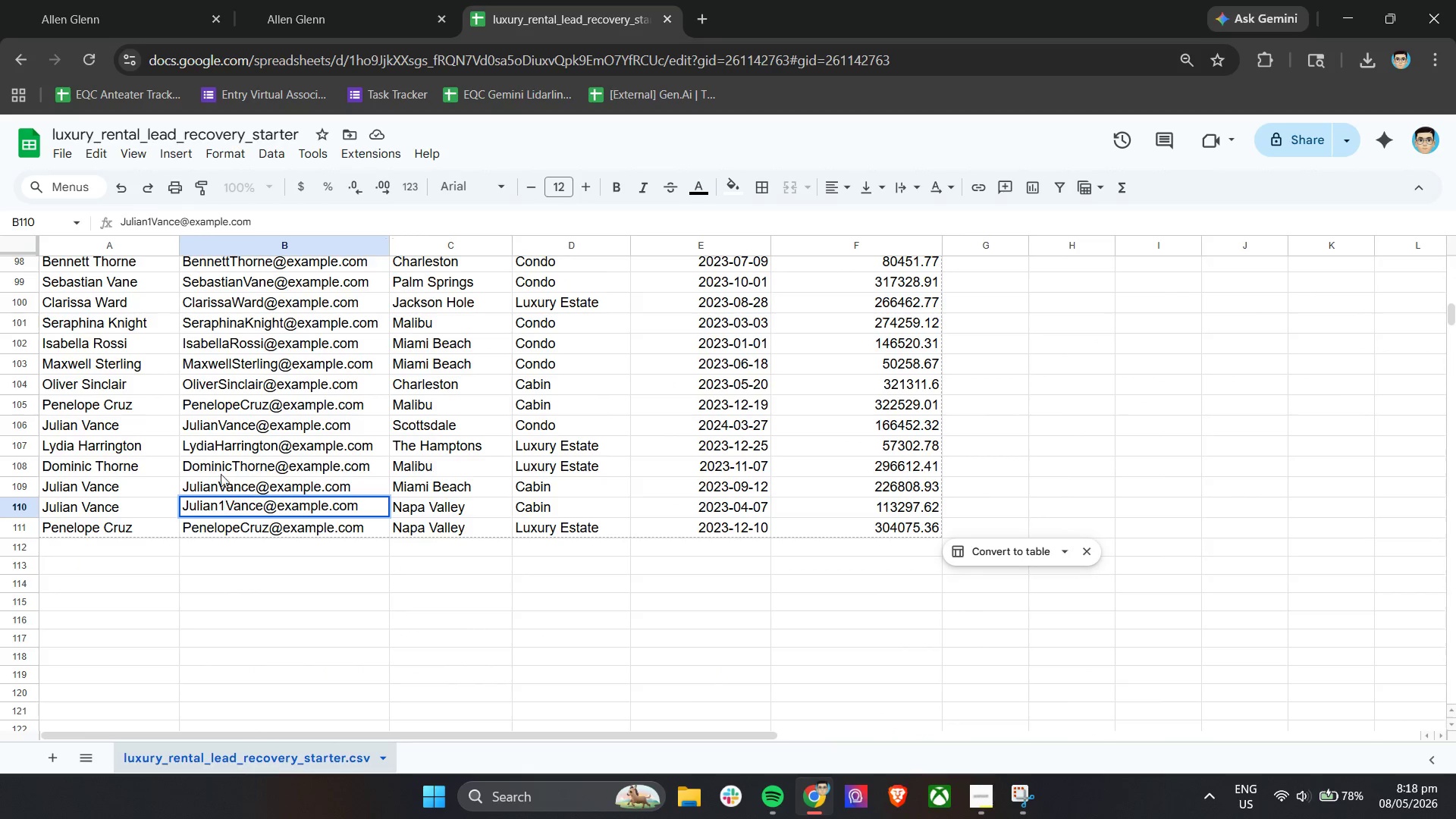 
key(Enter)
 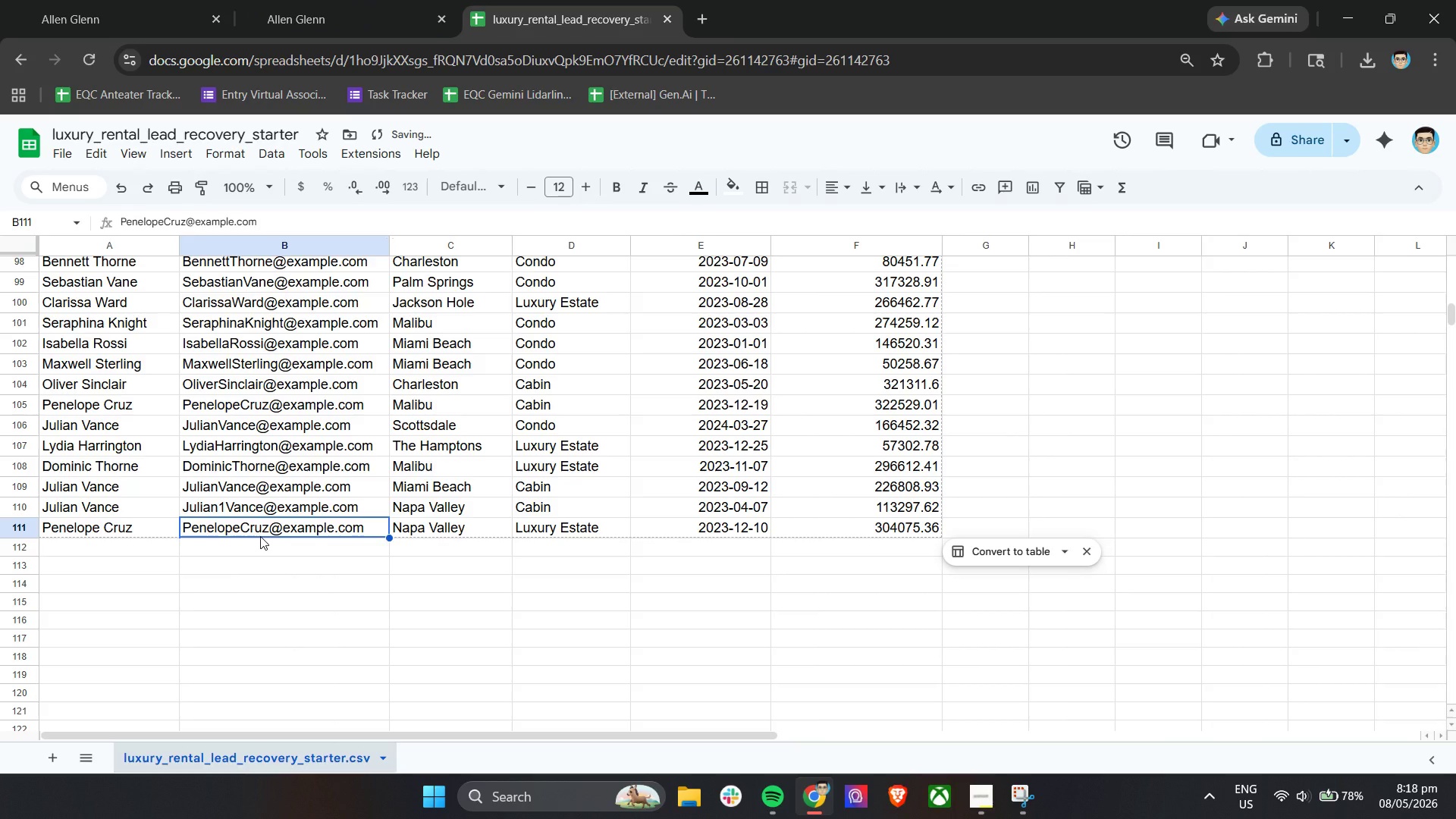 
scroll: coordinate [269, 517], scroll_direction: up, amount: 32.0
 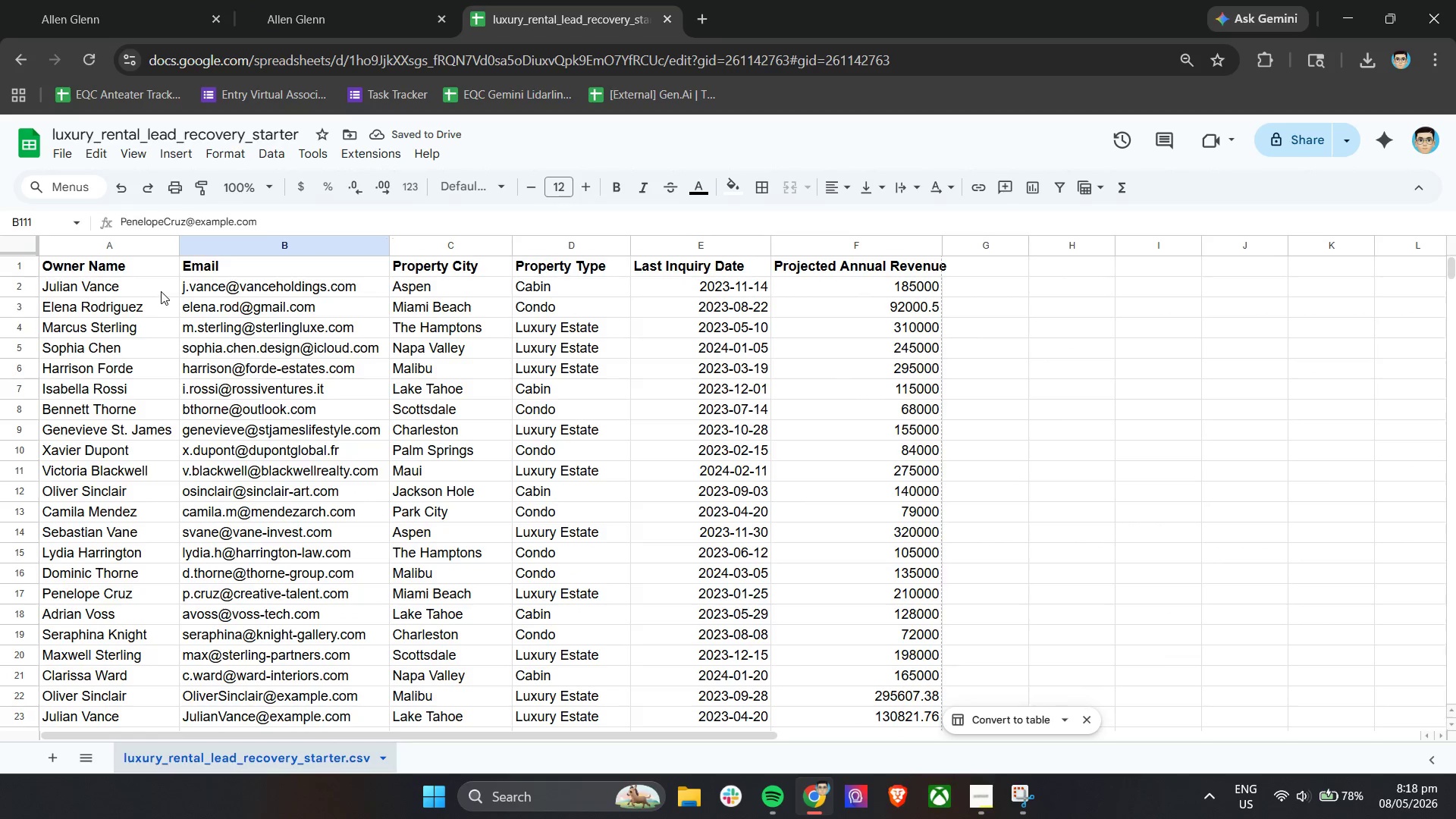 
left_click([158, 289])
 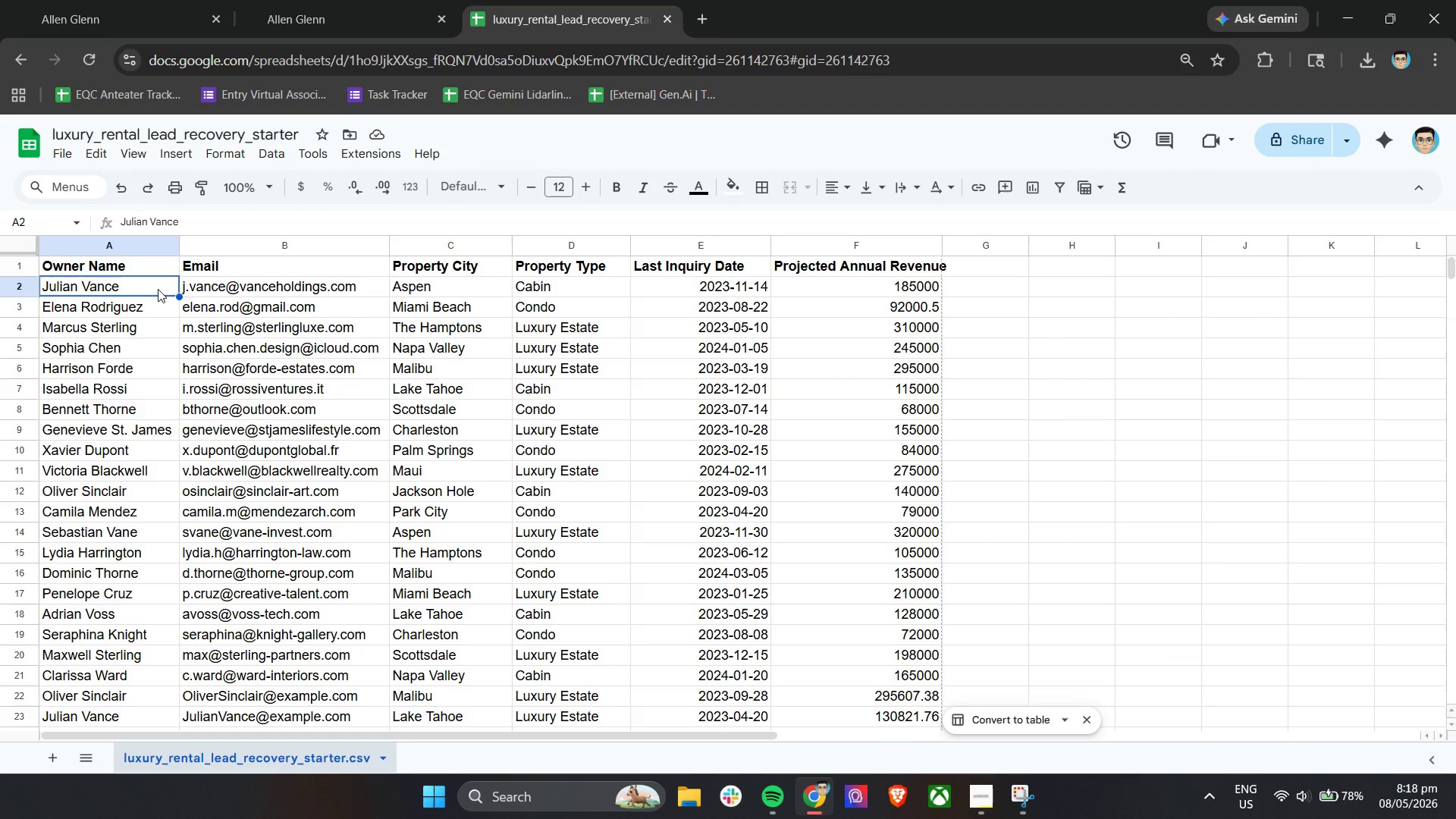 
key(Control+C)
 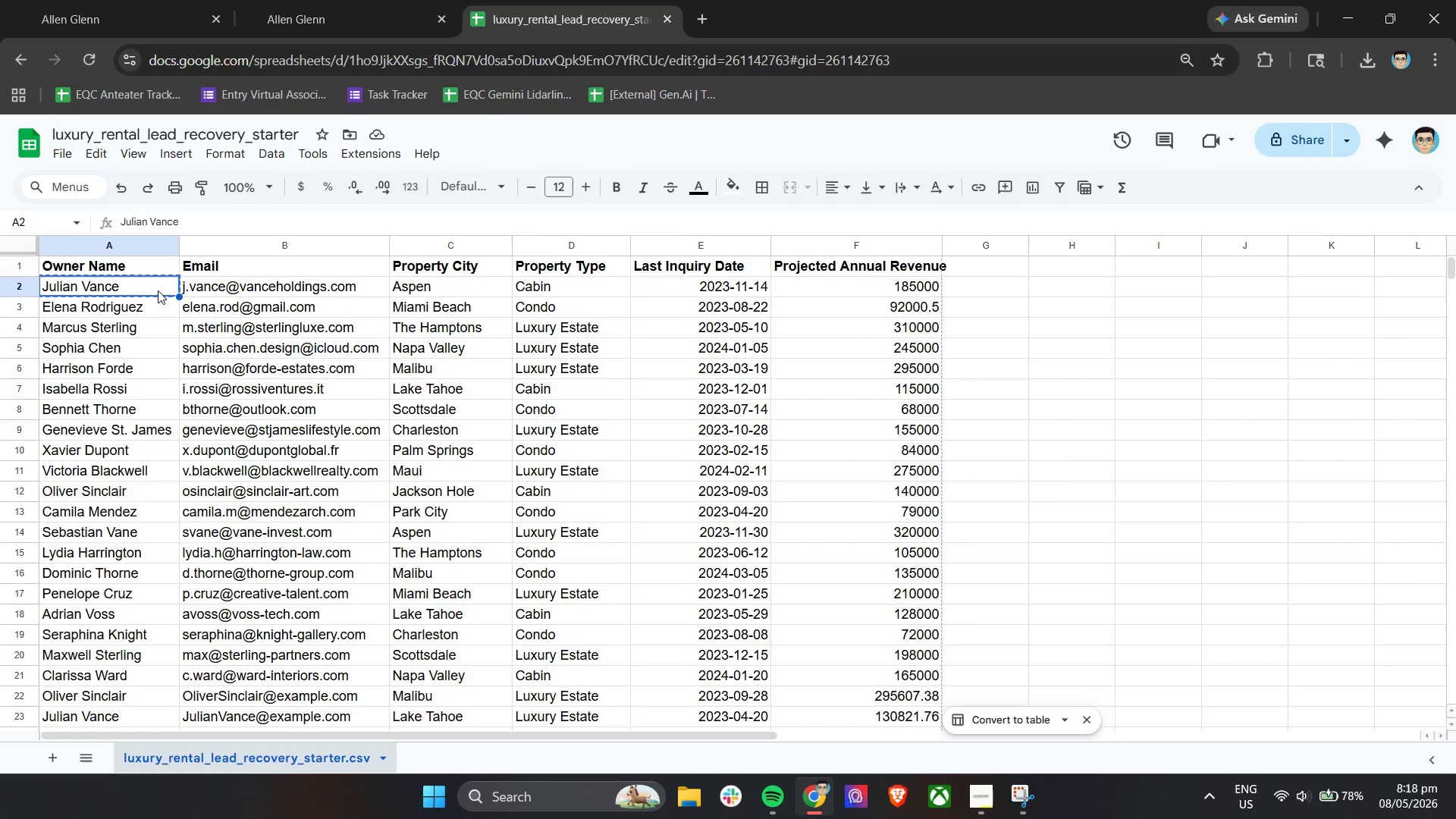 
key(Control+F)
 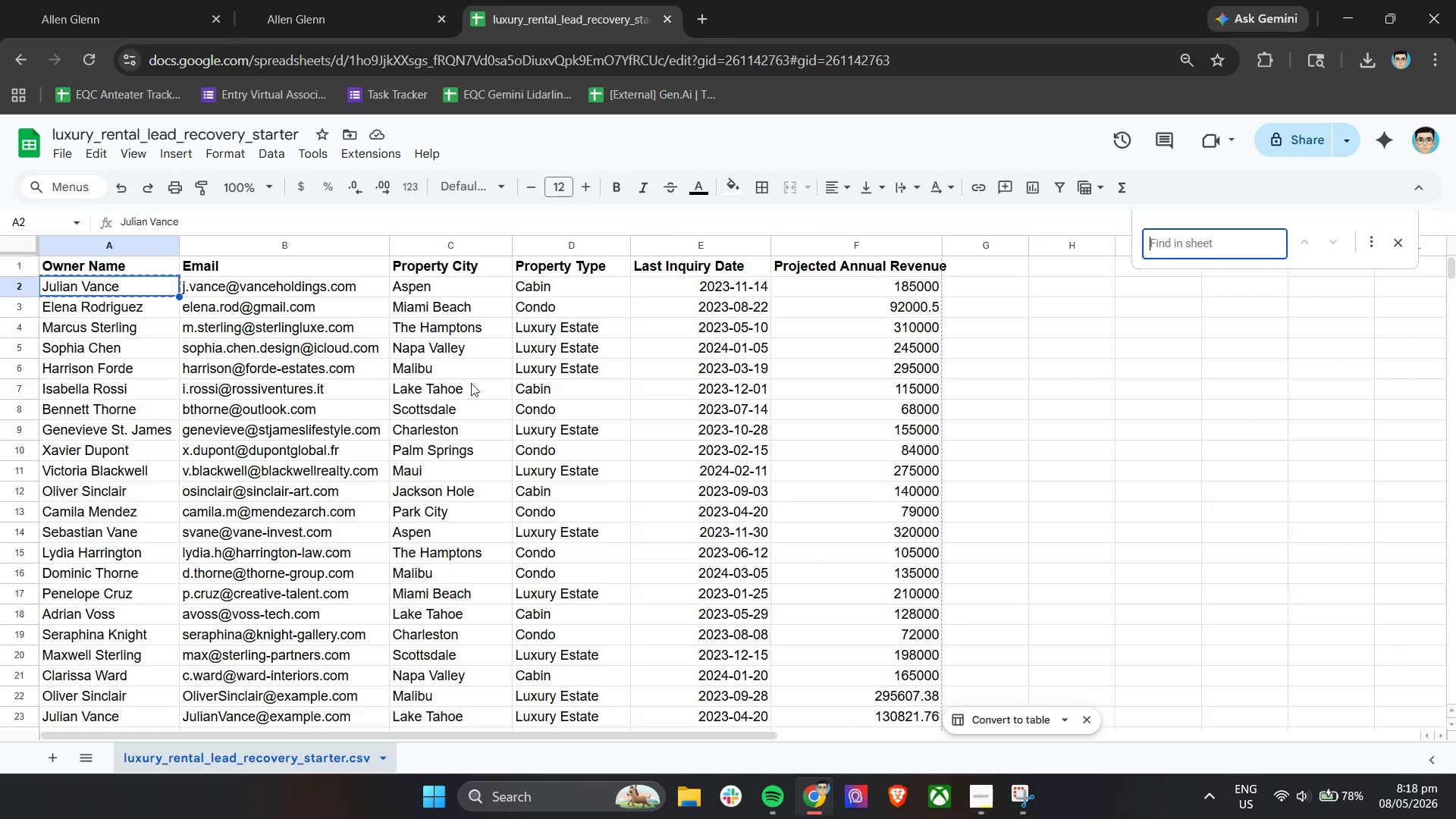 
key(Control+V)
 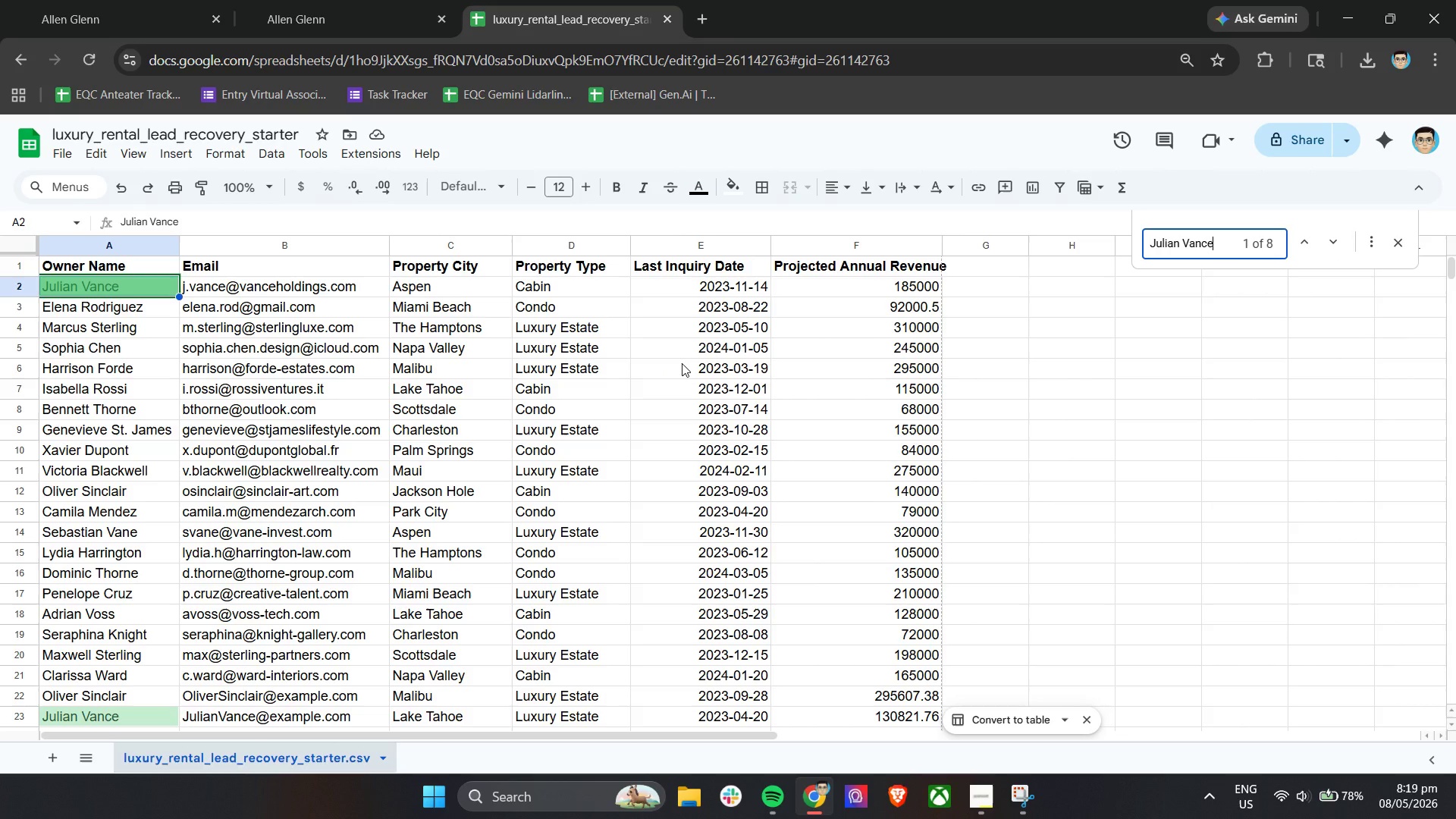 
key(Enter)
 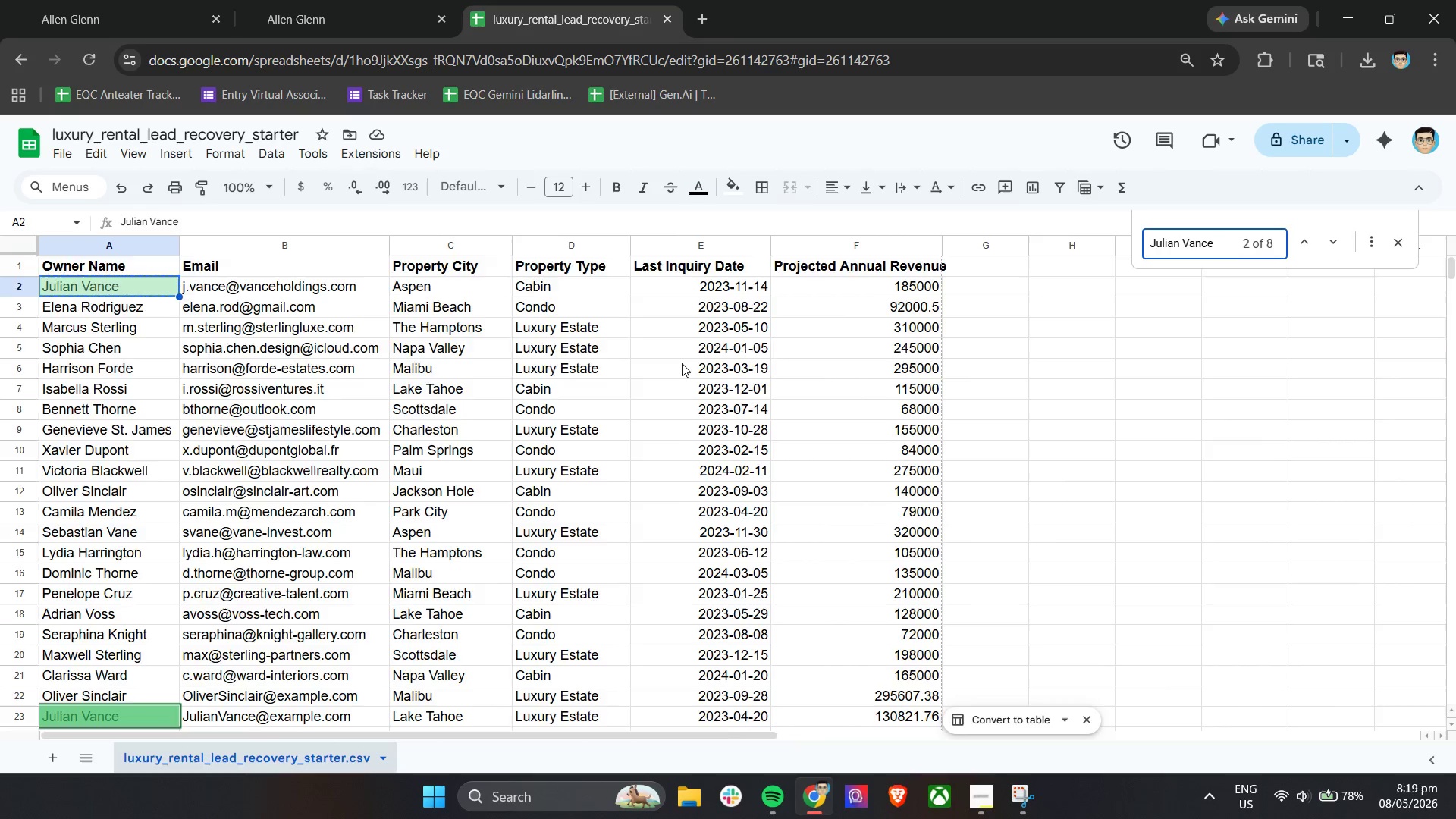 
key(Enter)
 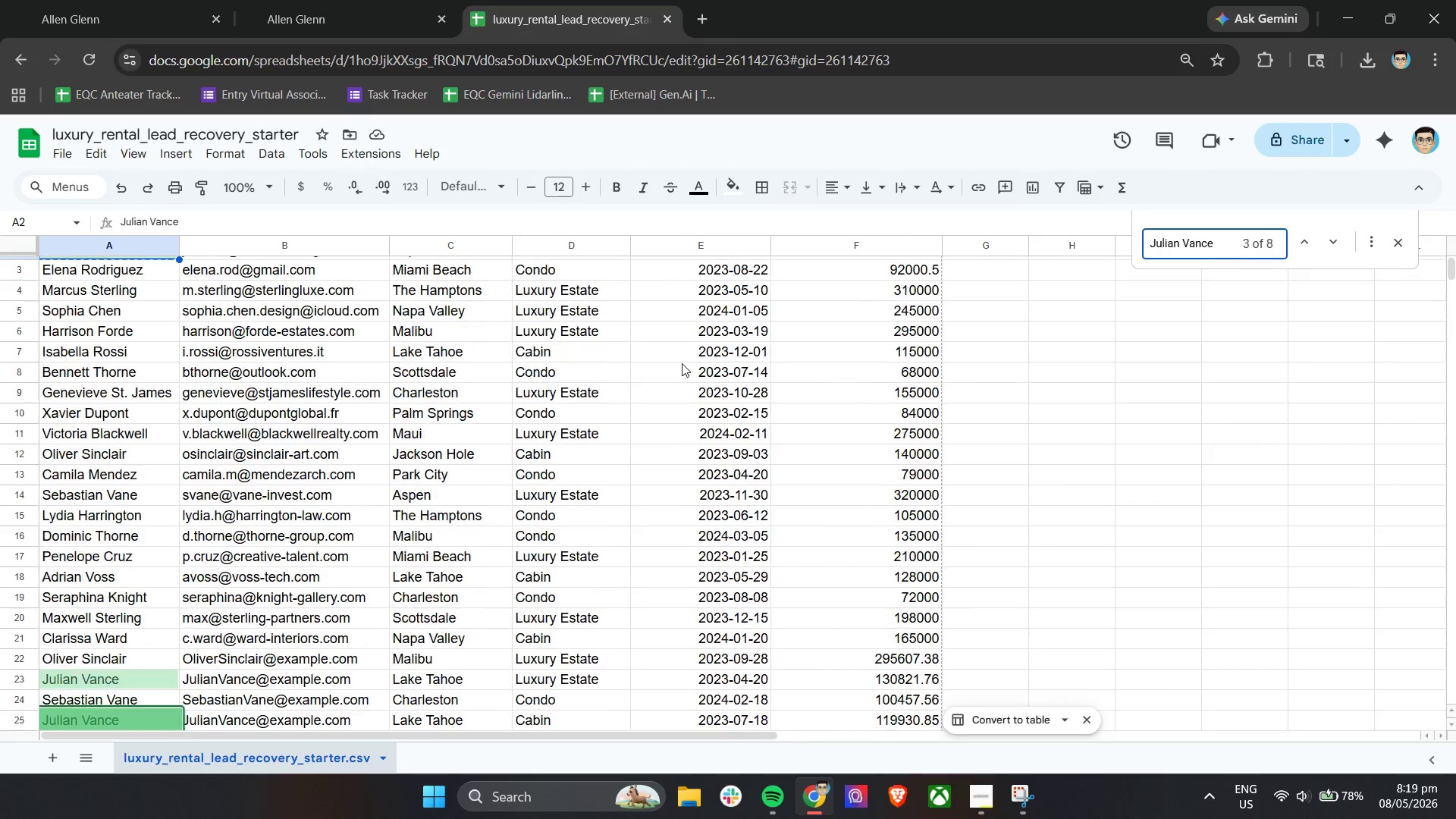 
key(Enter)
 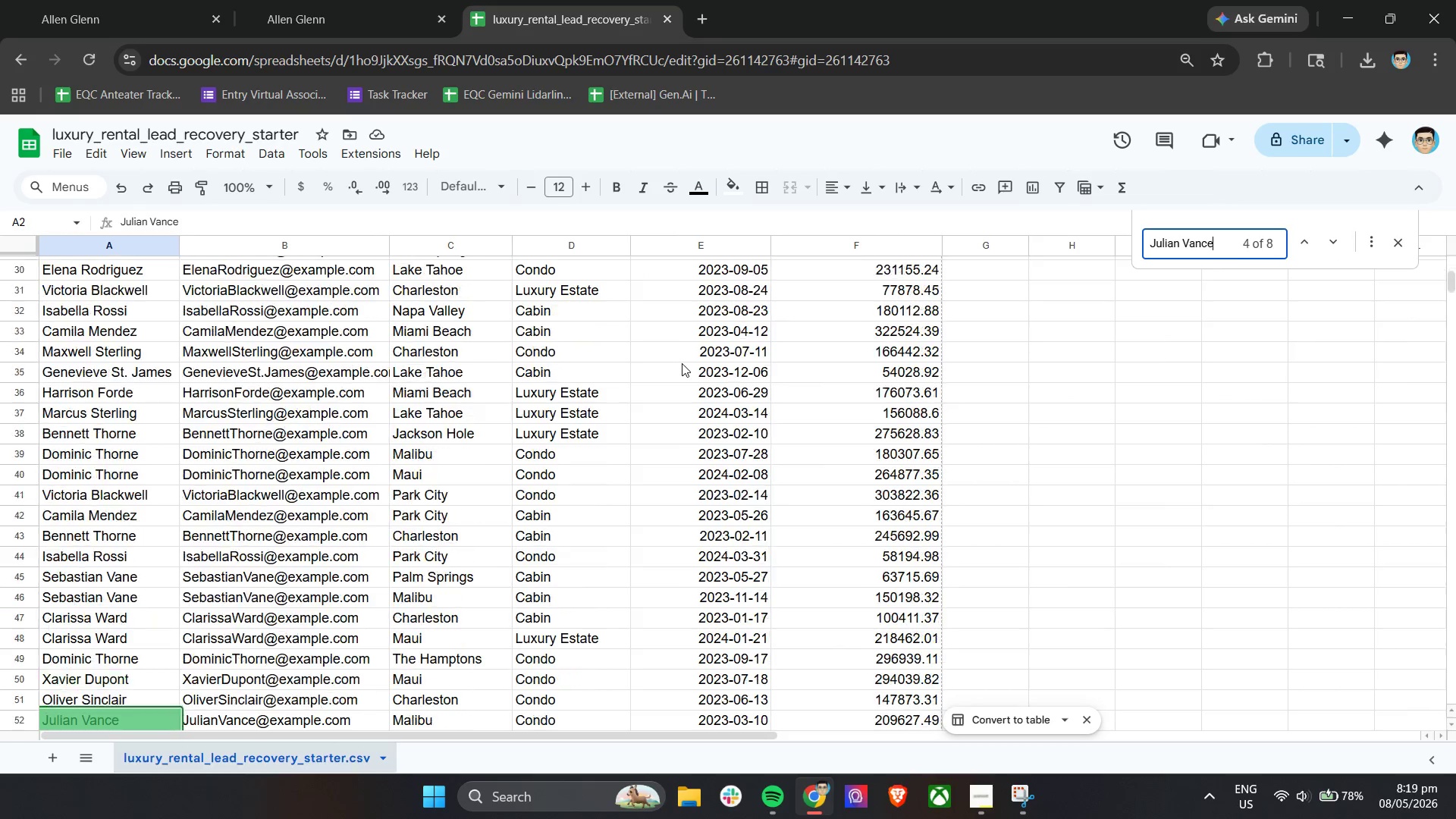 
key(Enter)
 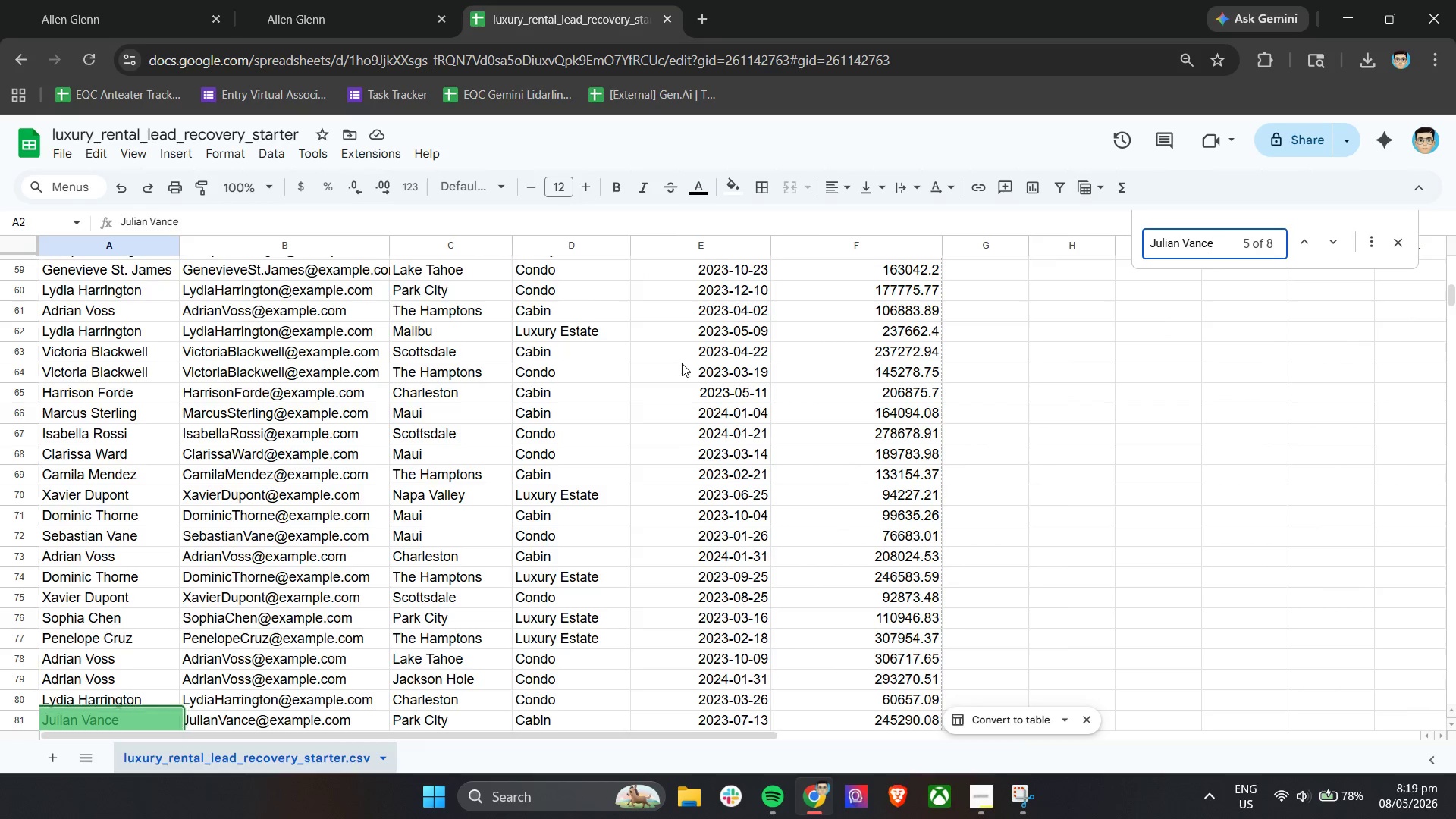 
key(Enter)
 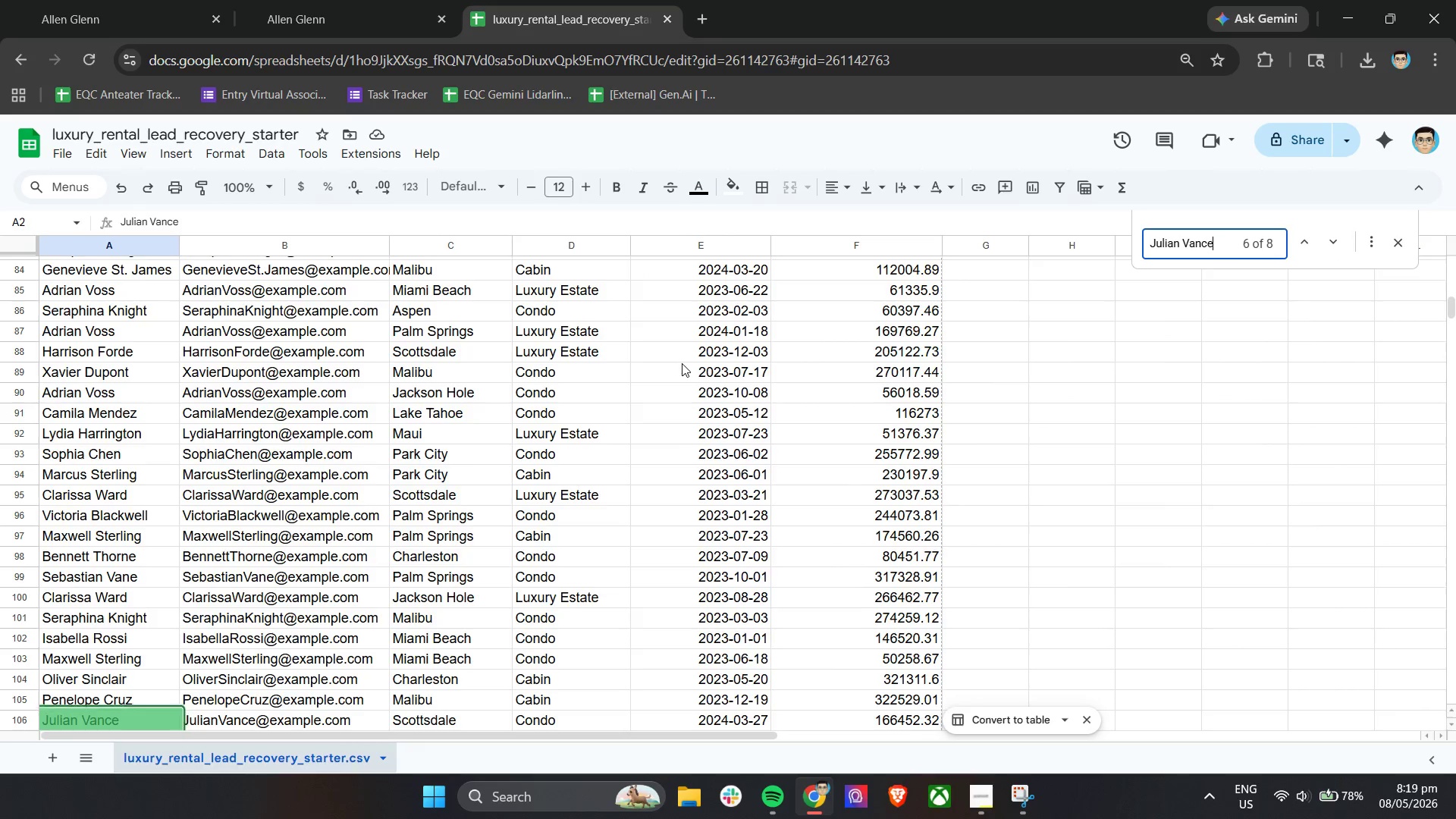 
key(Enter)
 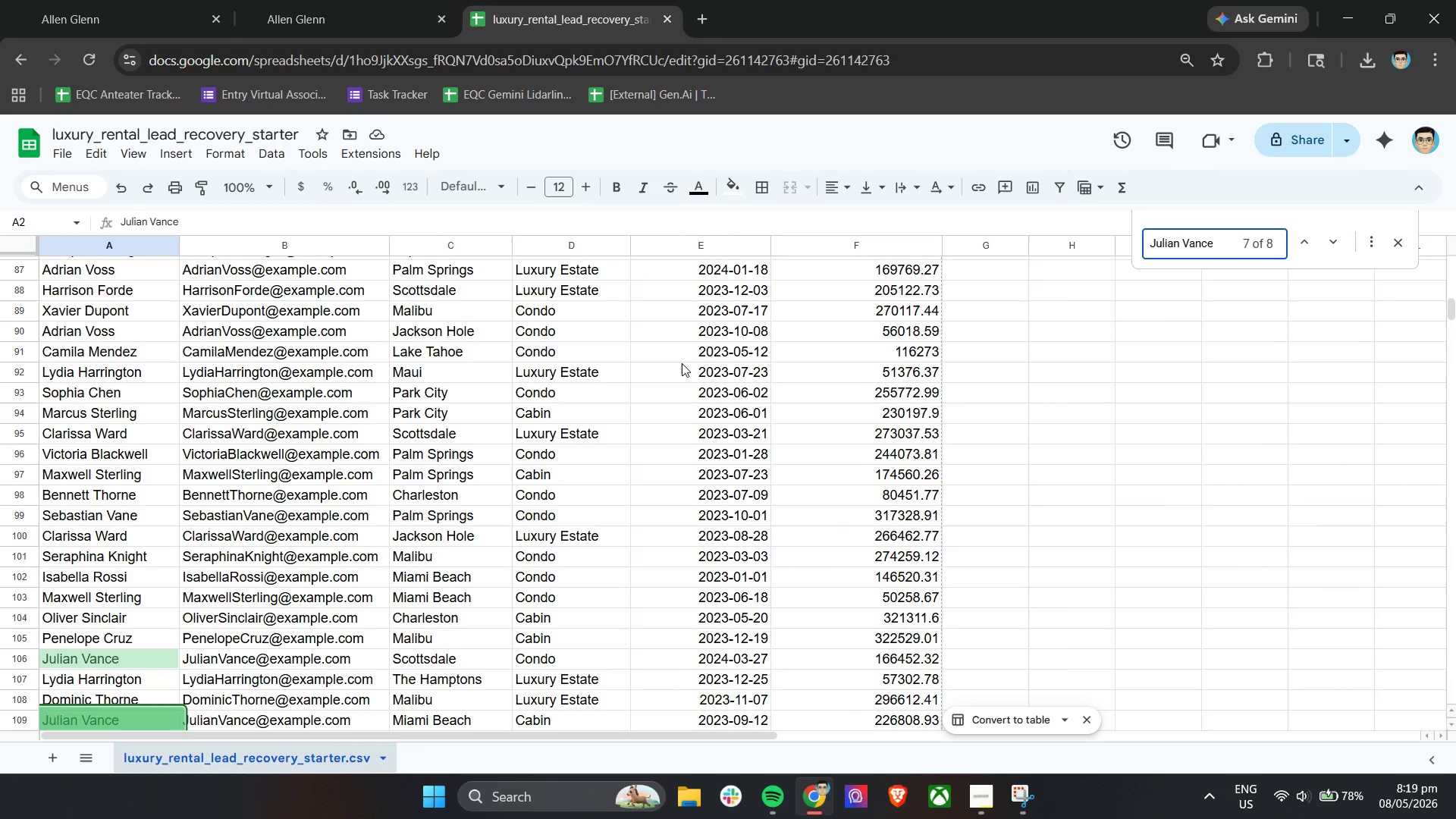 
key(Enter)
 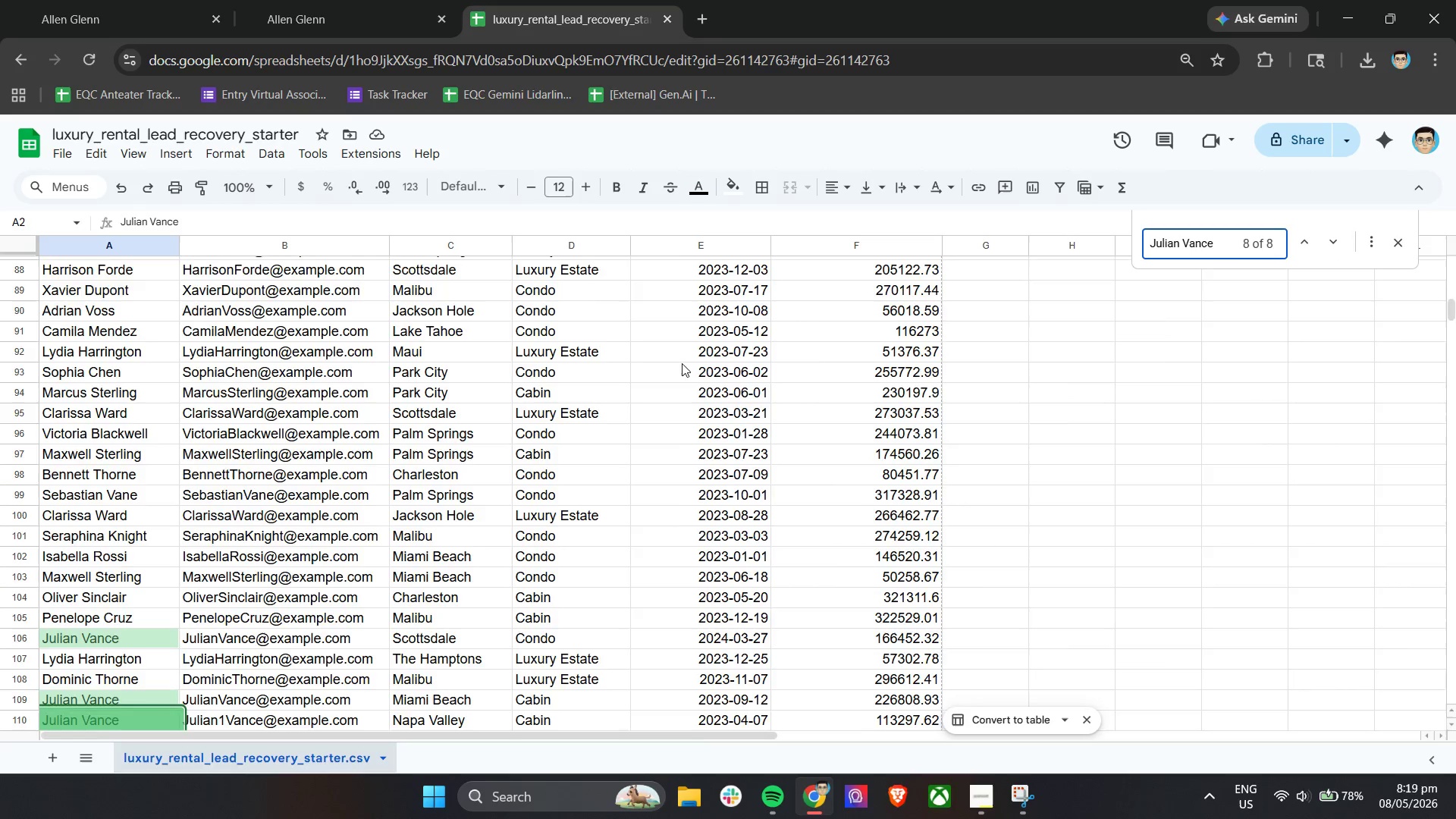 
key(Enter)
 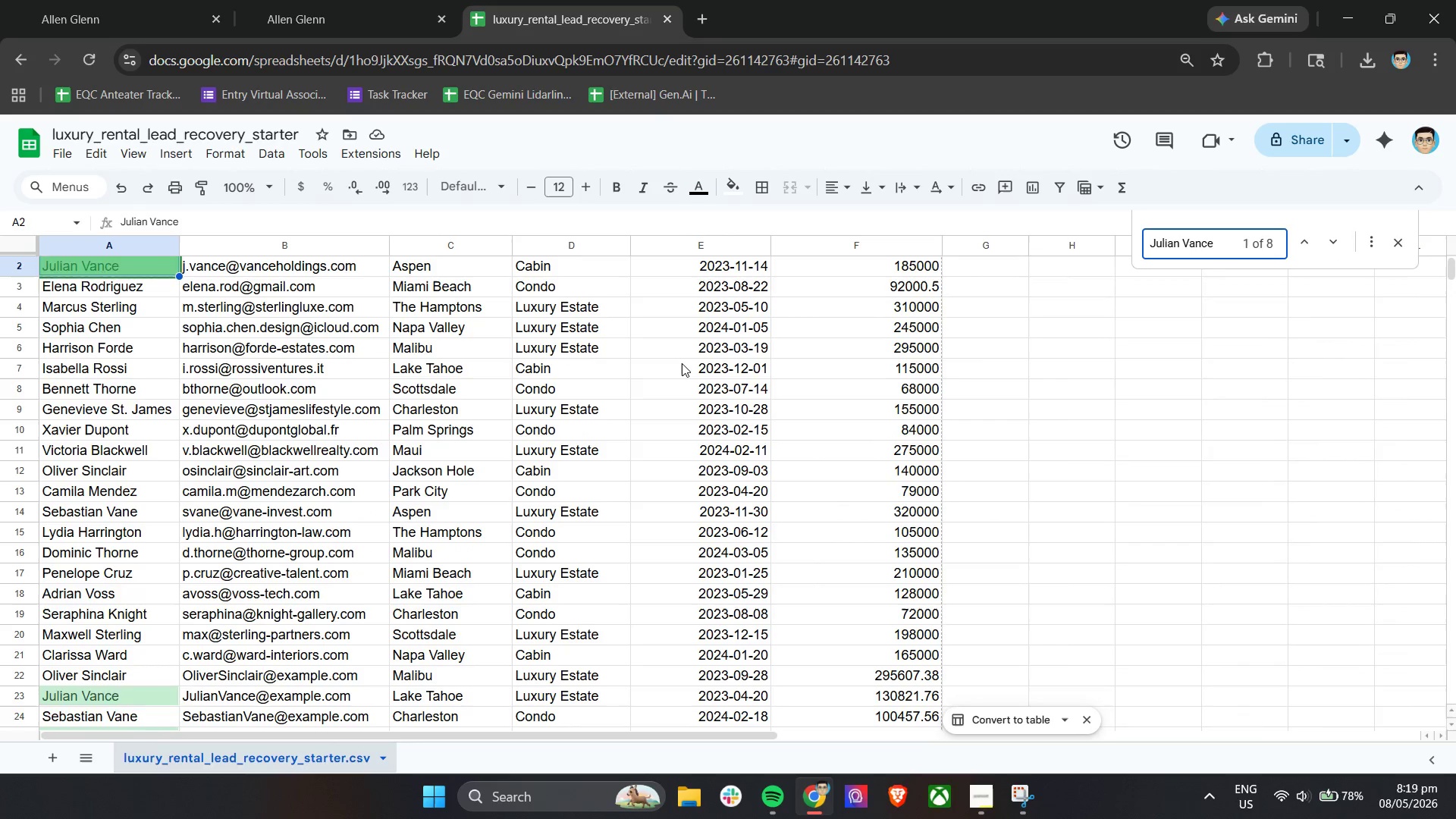 
key(Enter)
 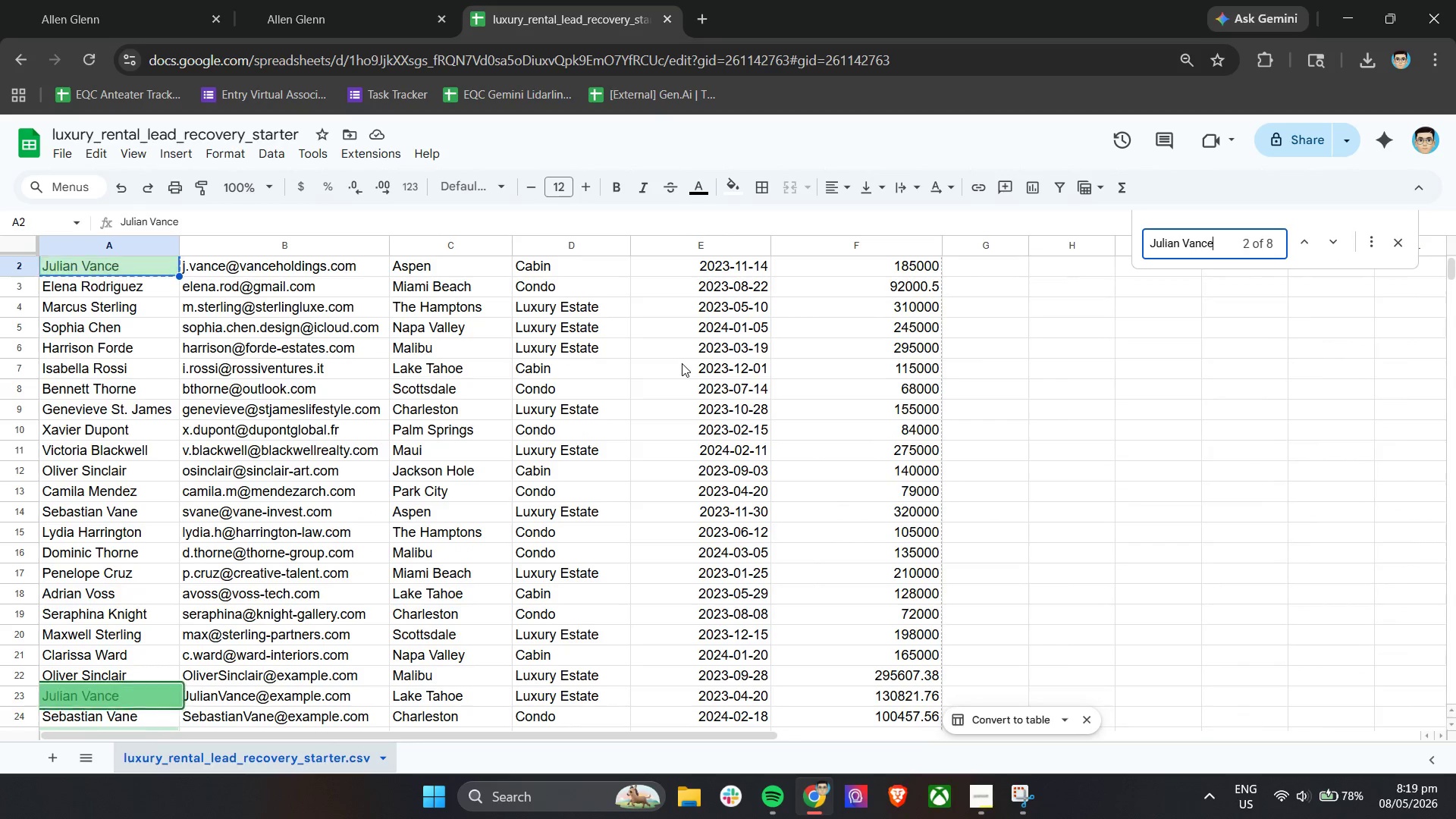 
key(Enter)
 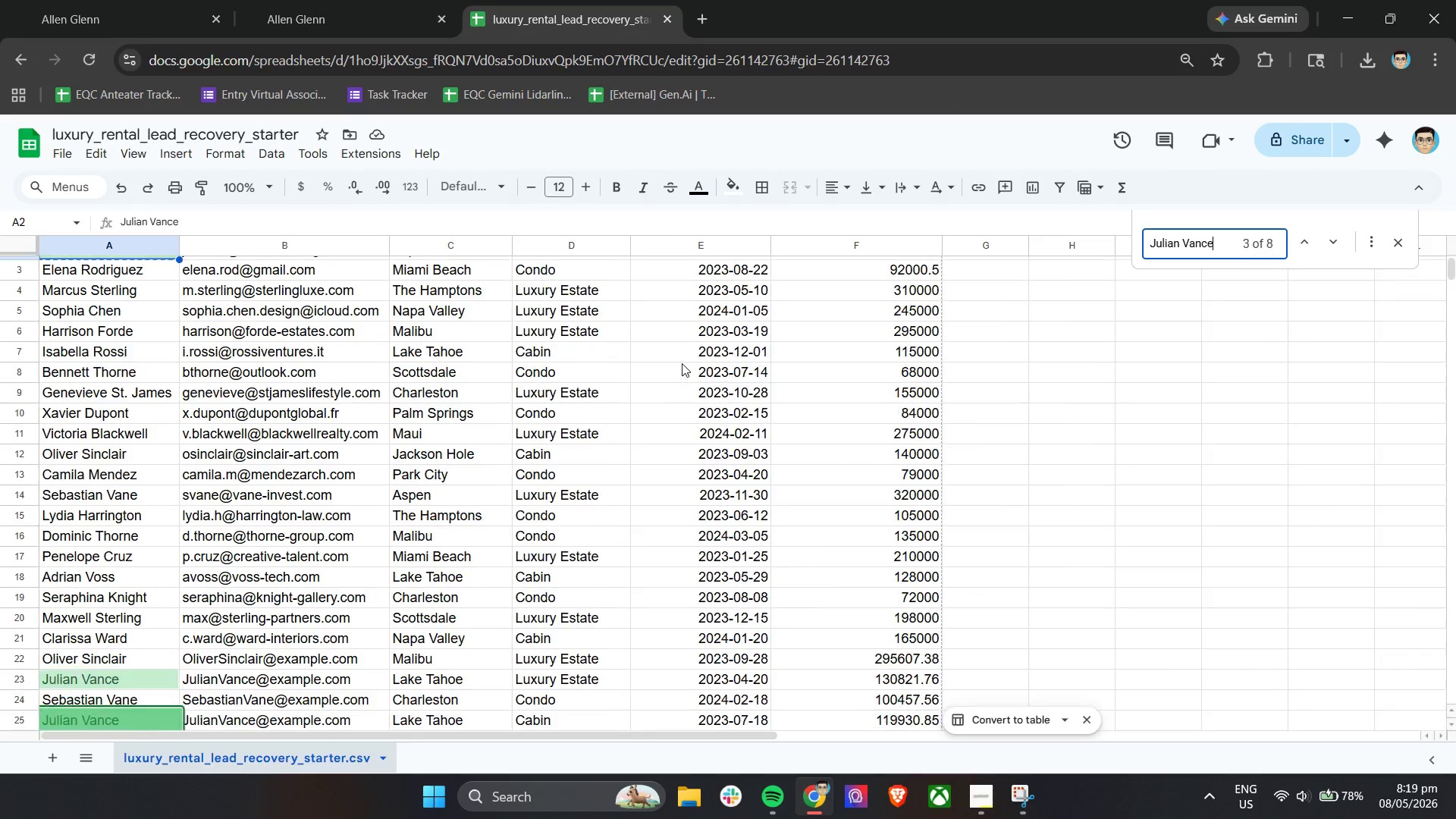 
key(Enter)
 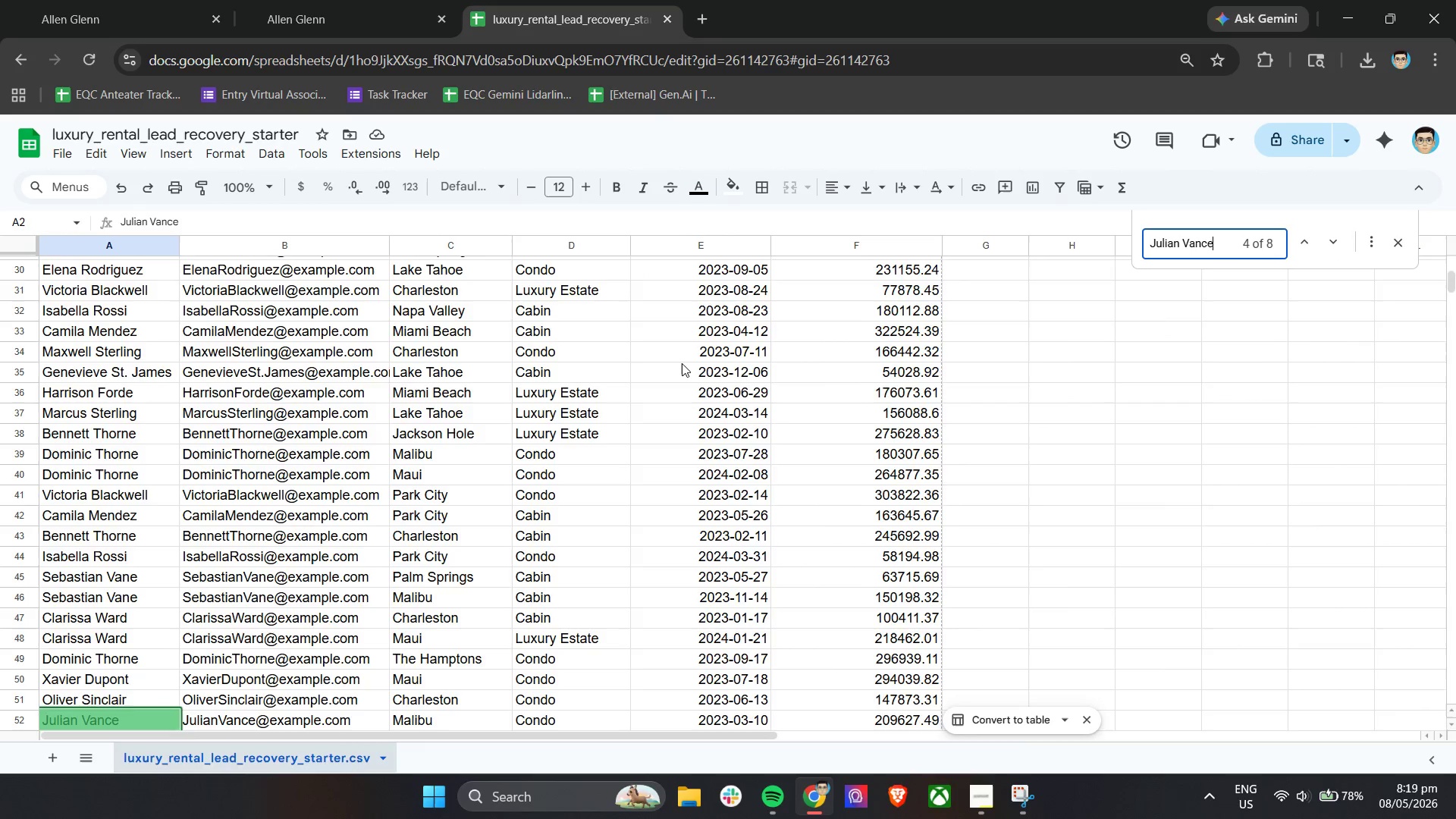 
key(Enter)
 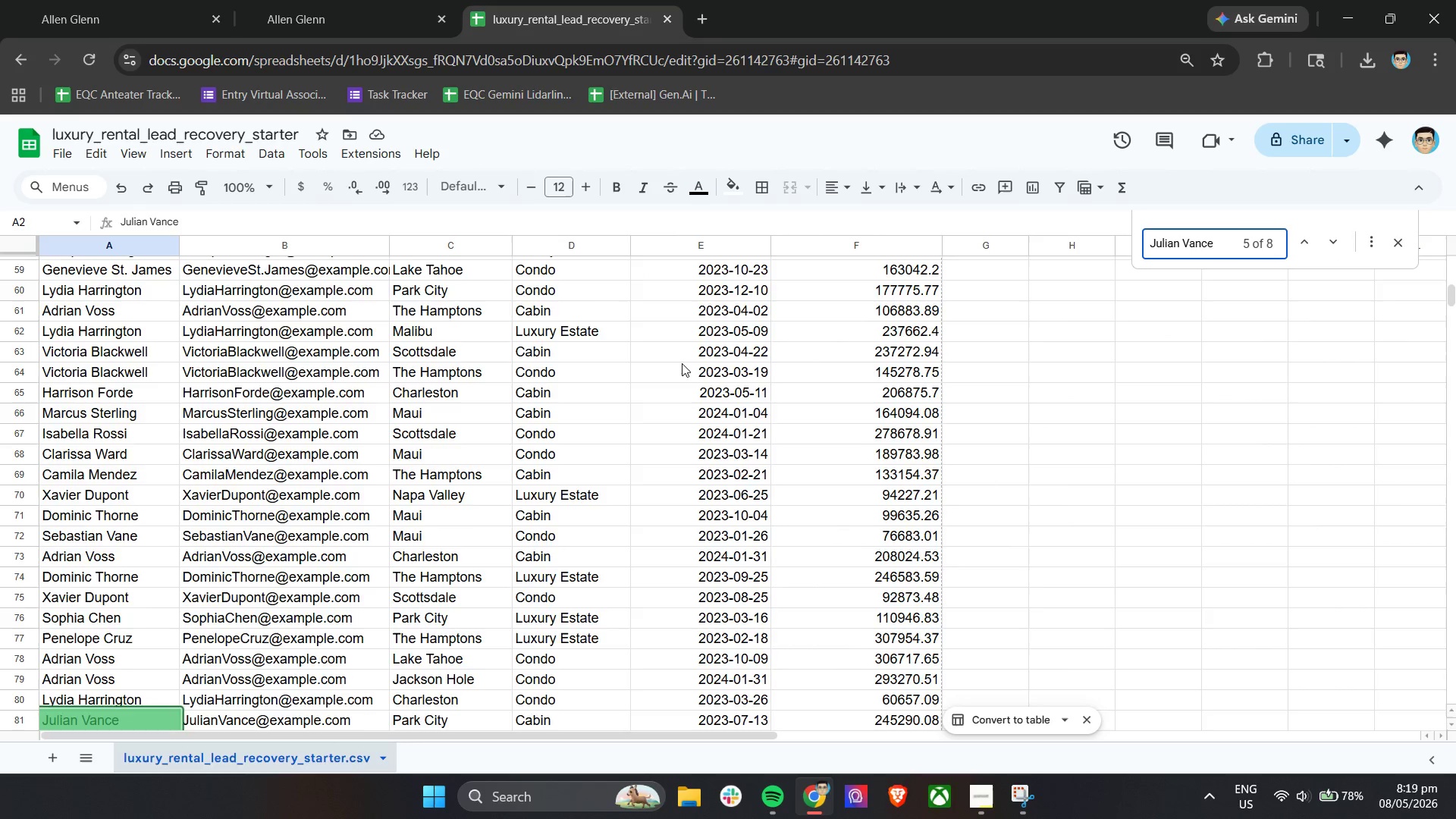 
key(Enter)
 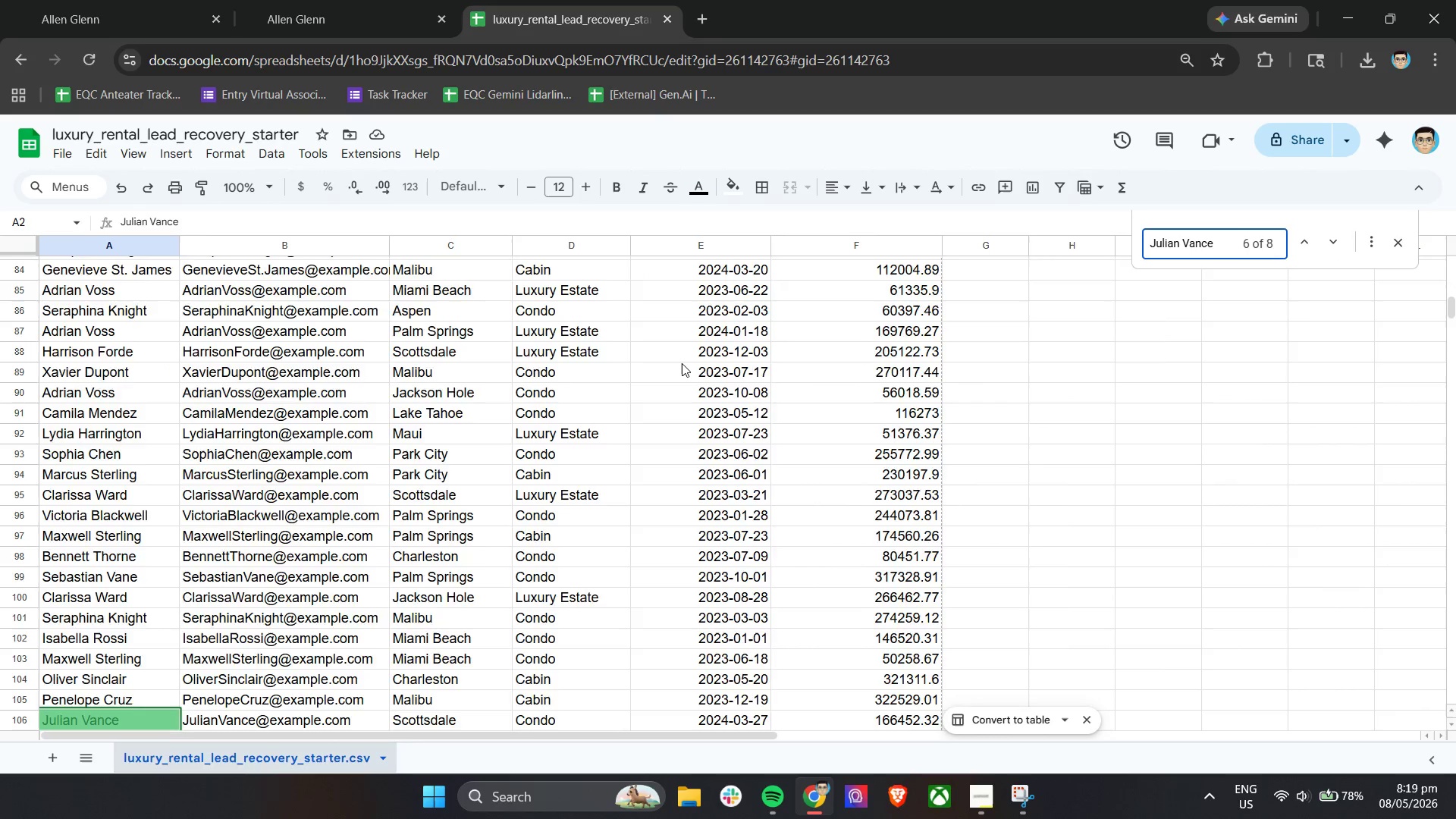 
key(Enter)
 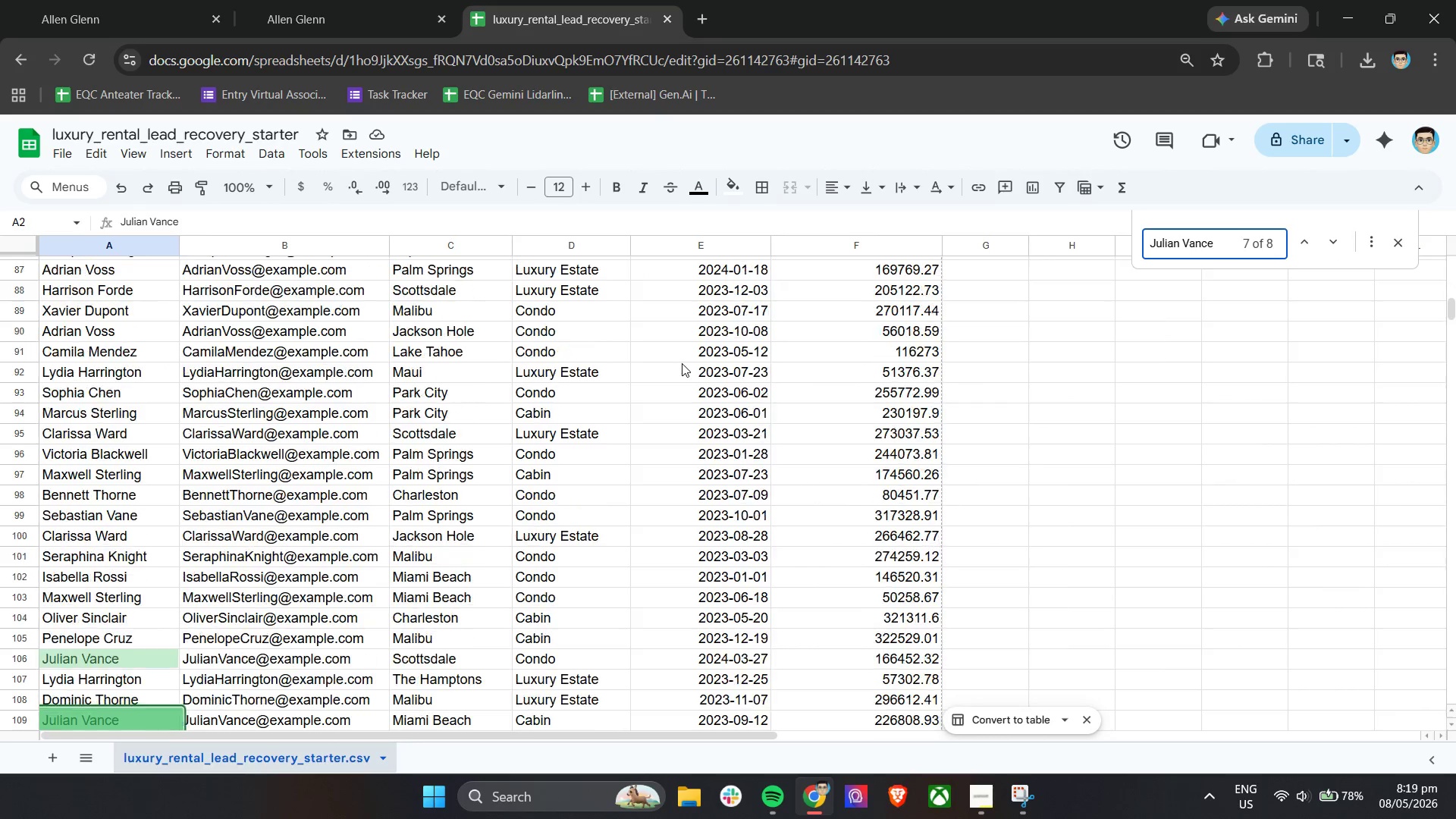 
key(Enter)
 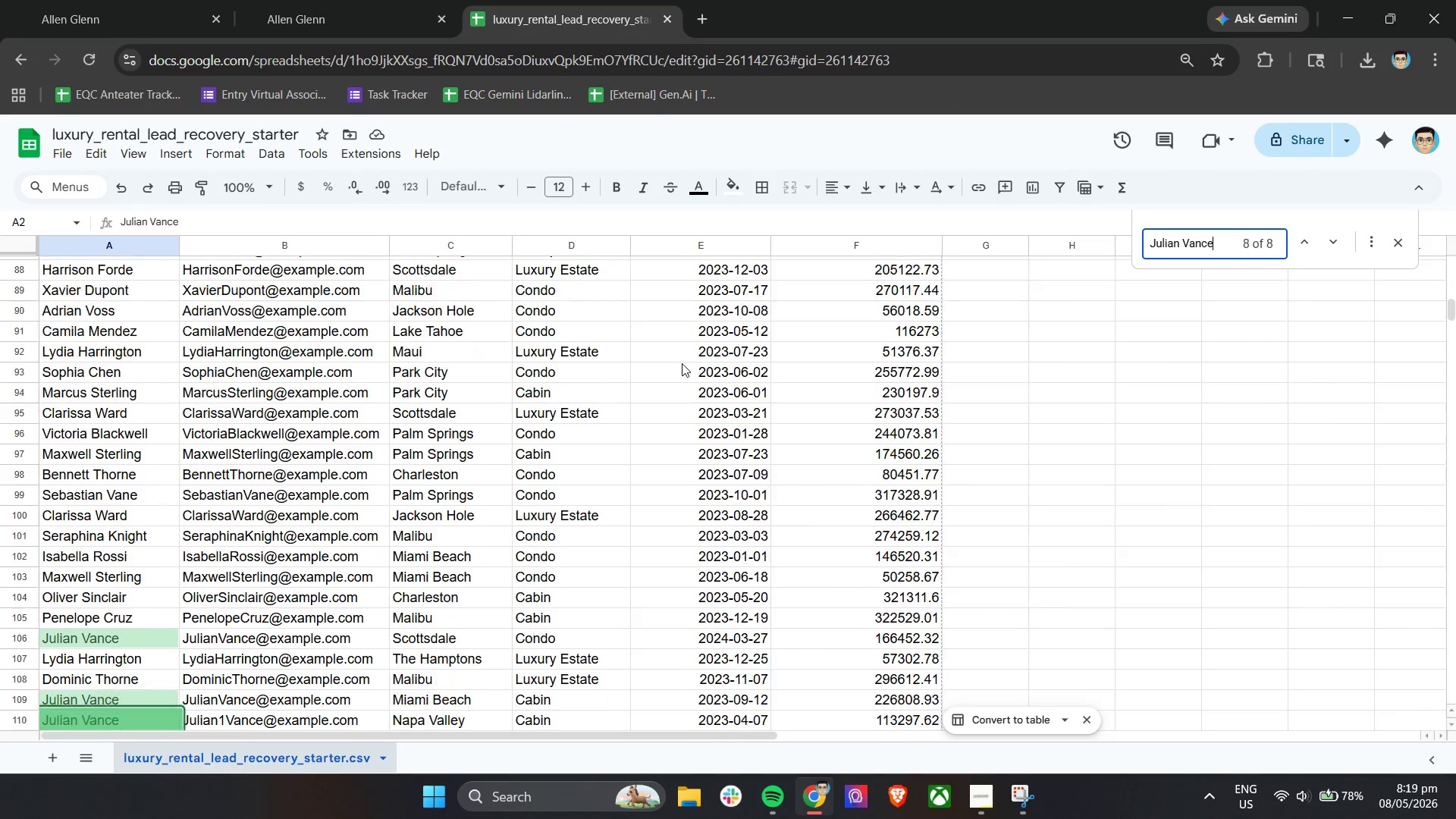 
key(Enter)
 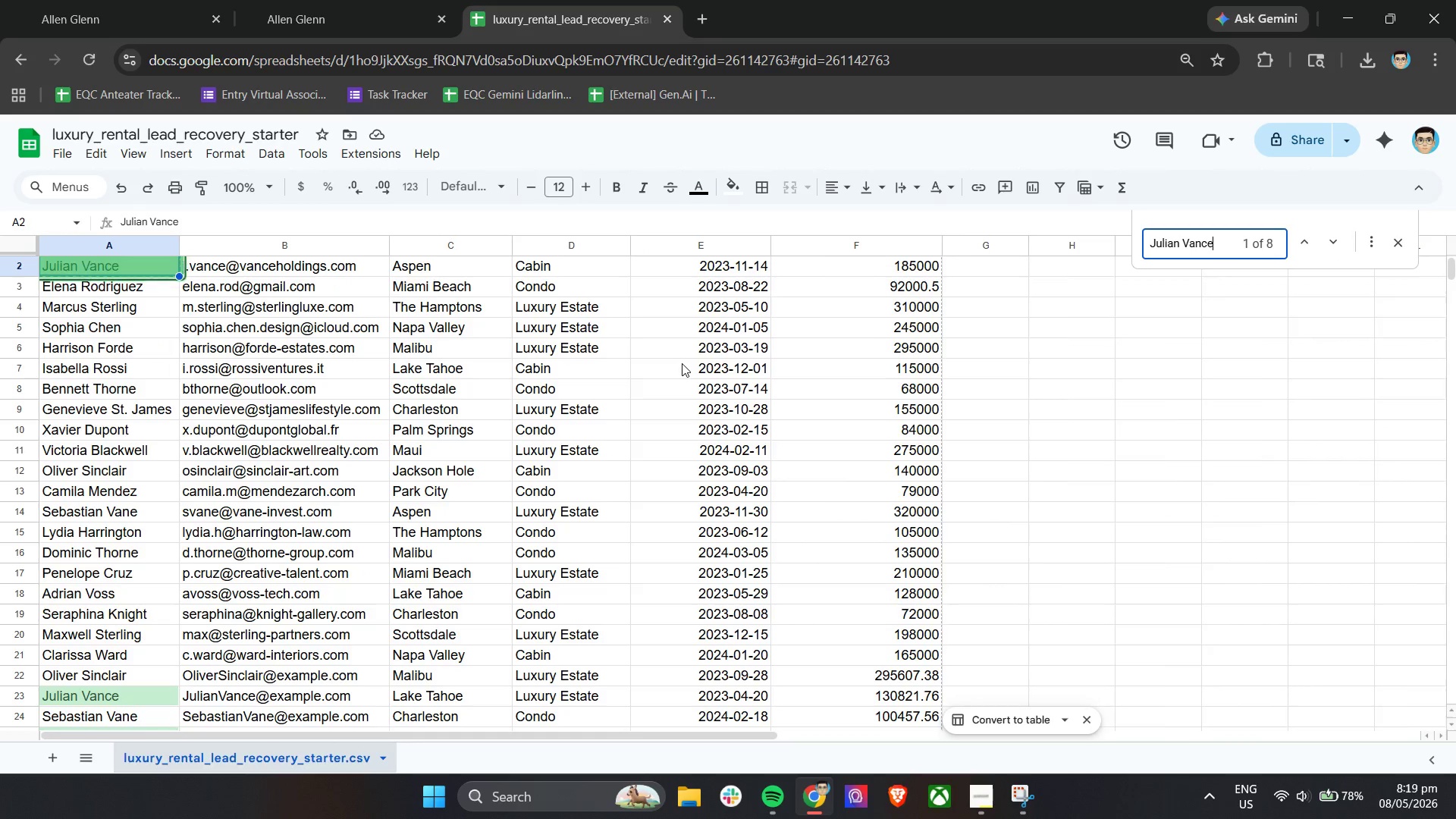 
key(Enter)
 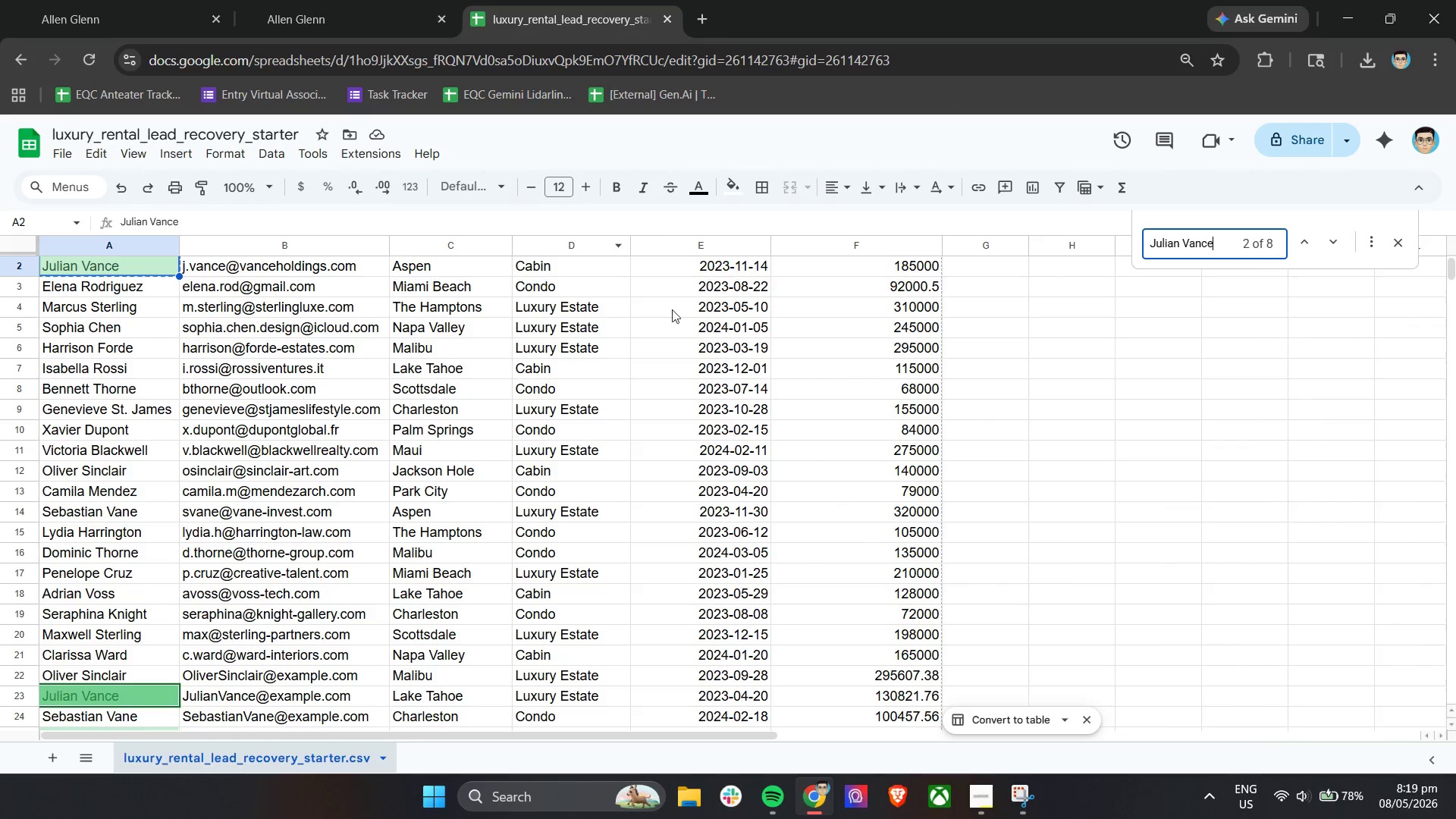 
wait(5.39)
 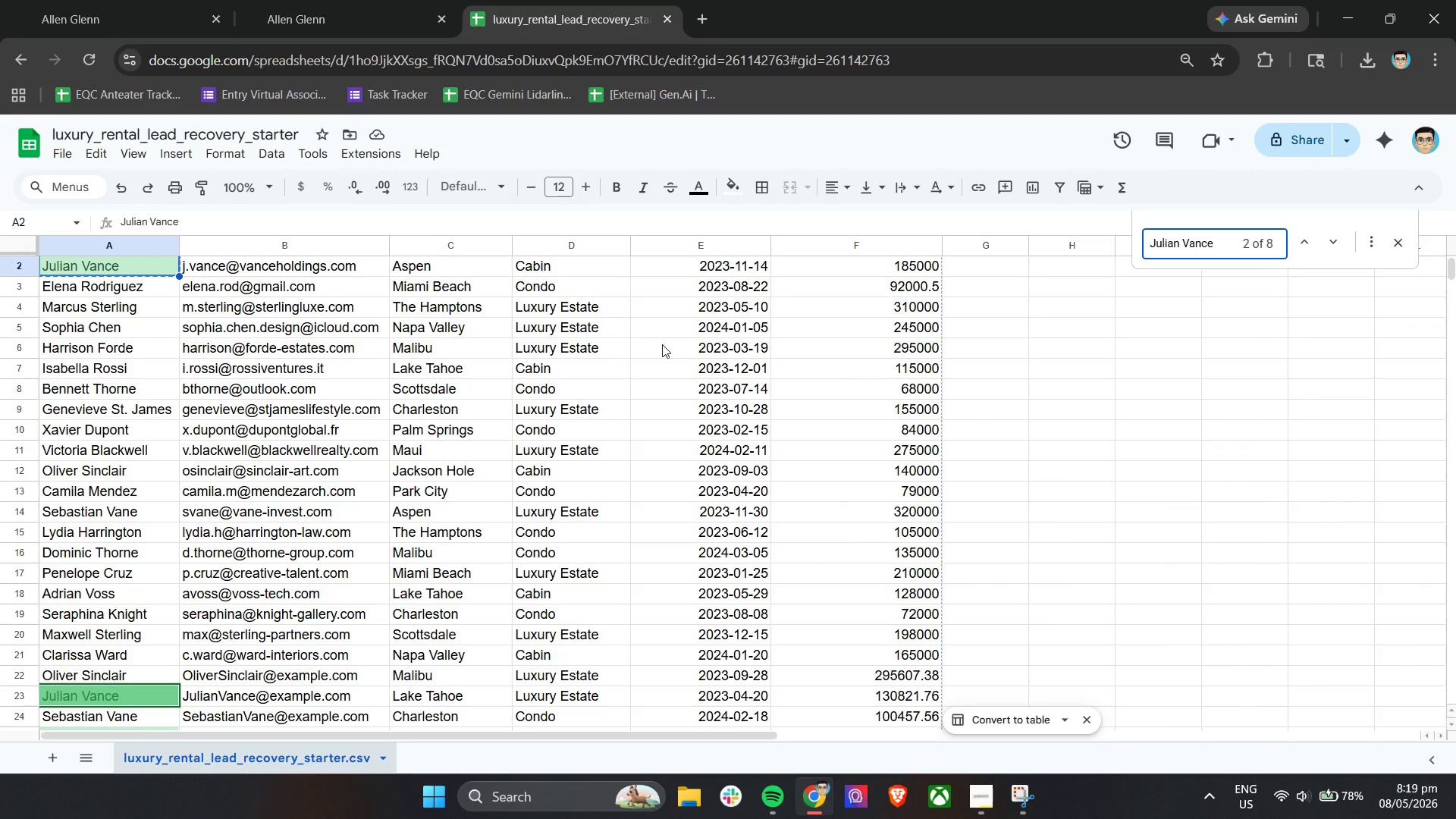 
key(Enter)
 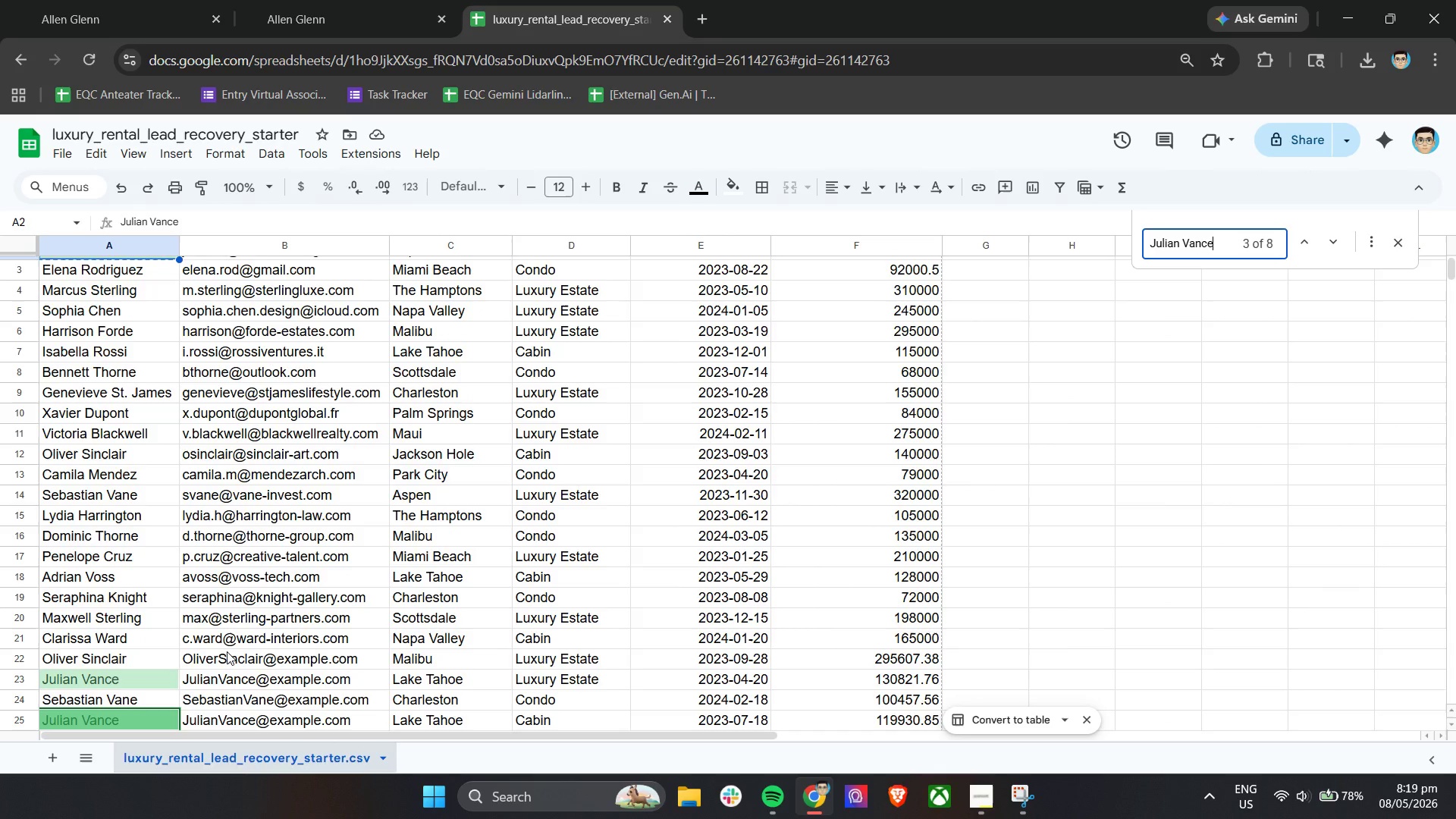 
key(Enter)
 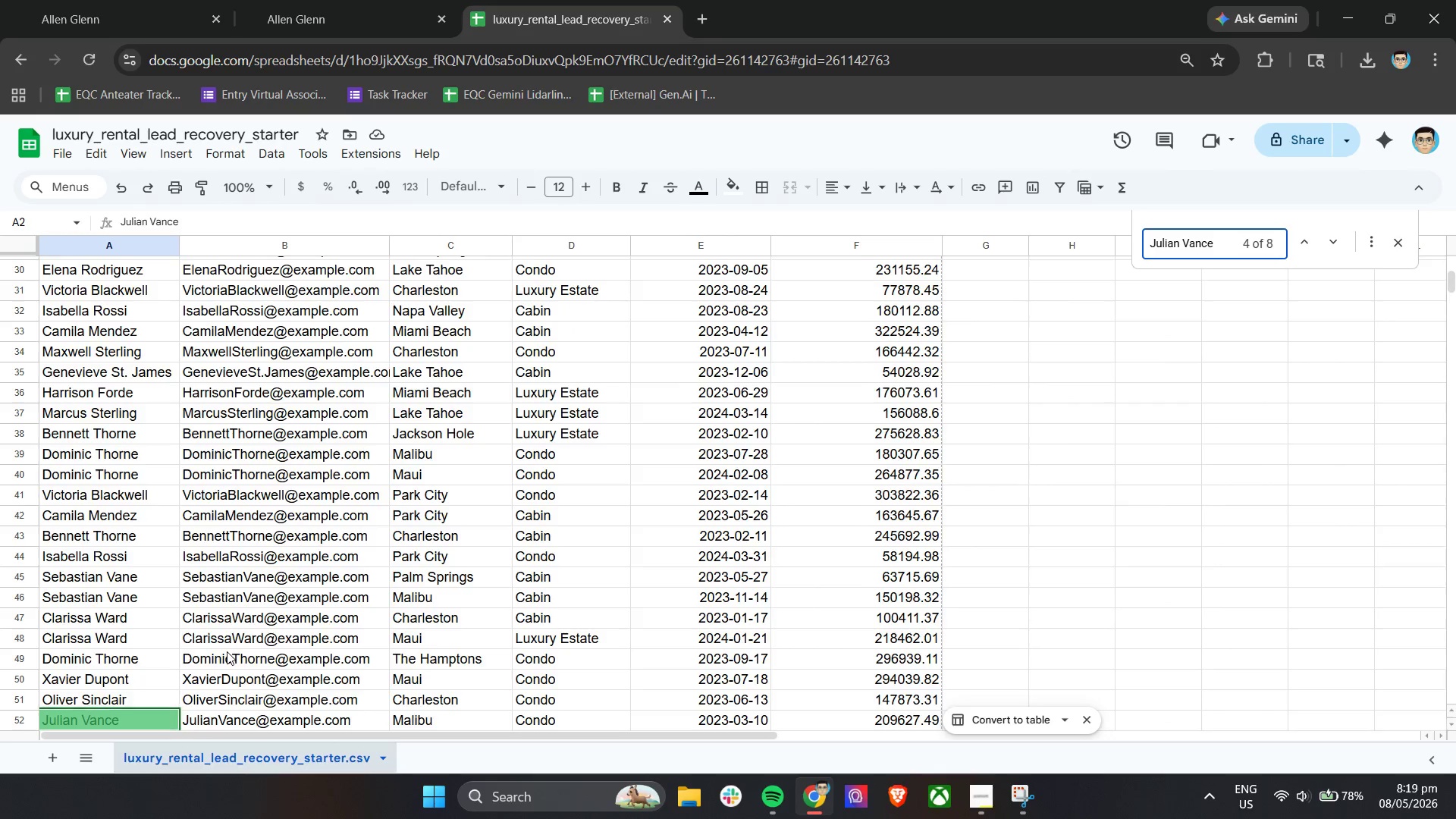 
key(Enter)
 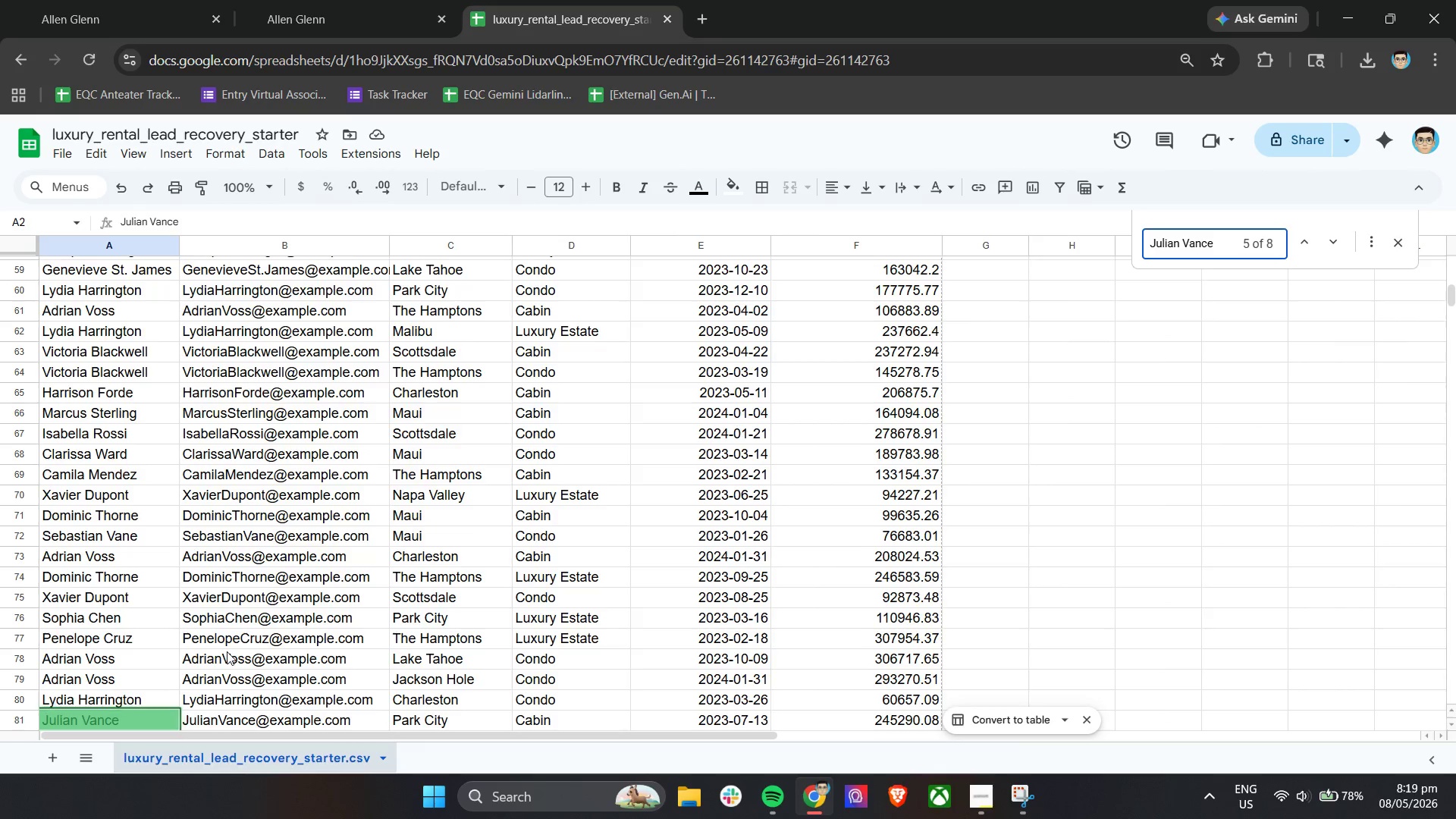 
key(Enter)
 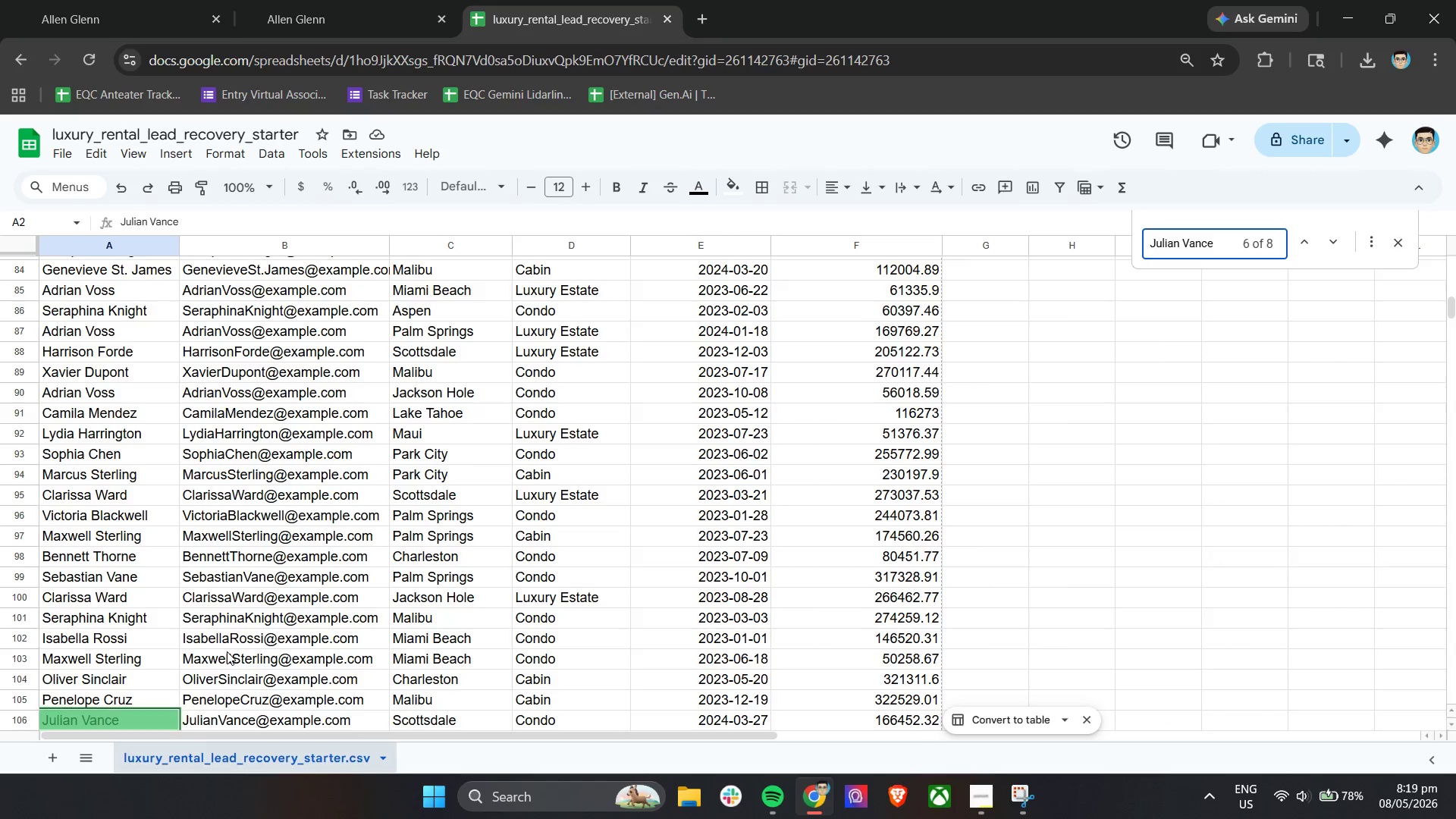 
key(Enter)
 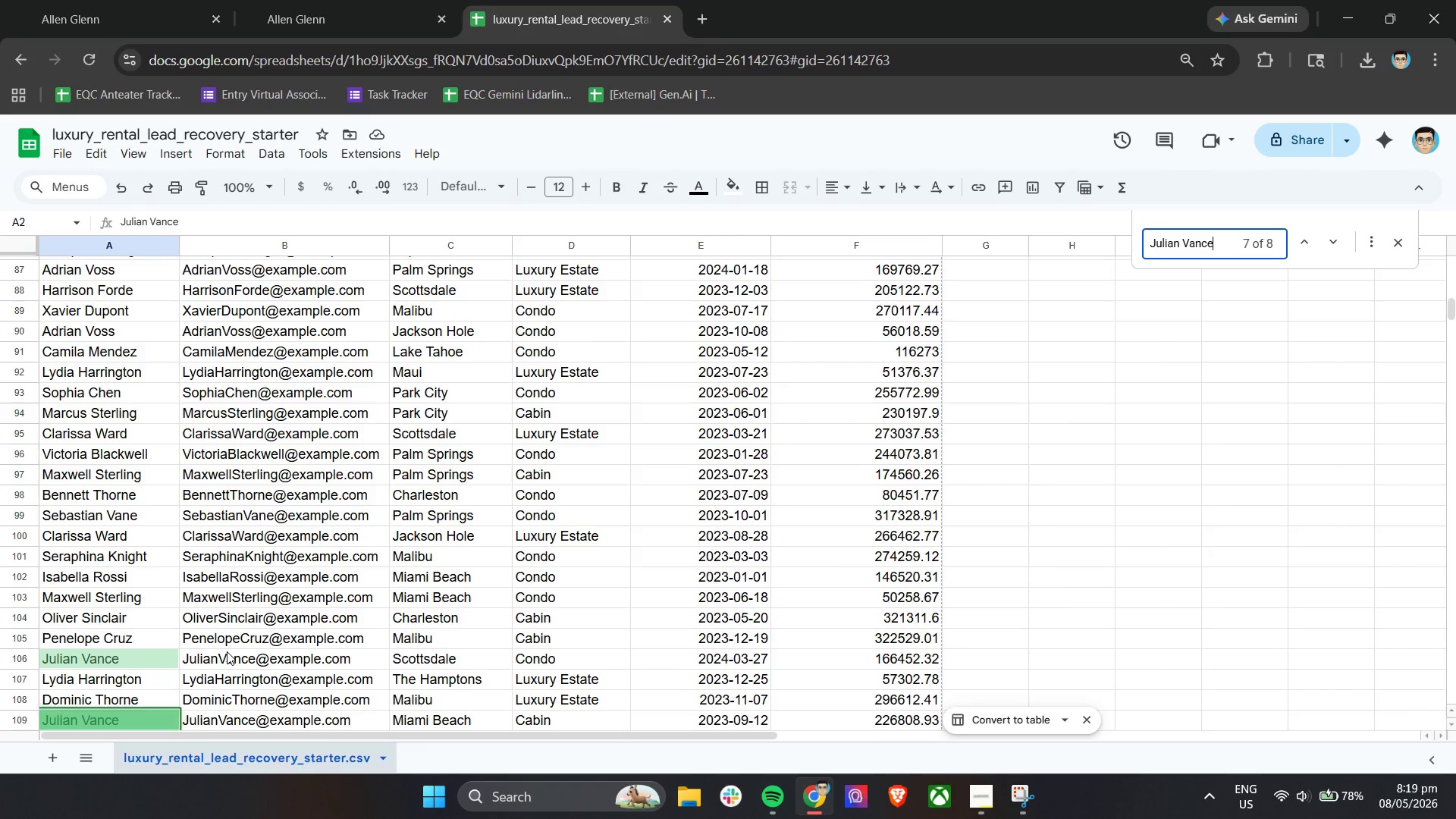 
key(Enter)
 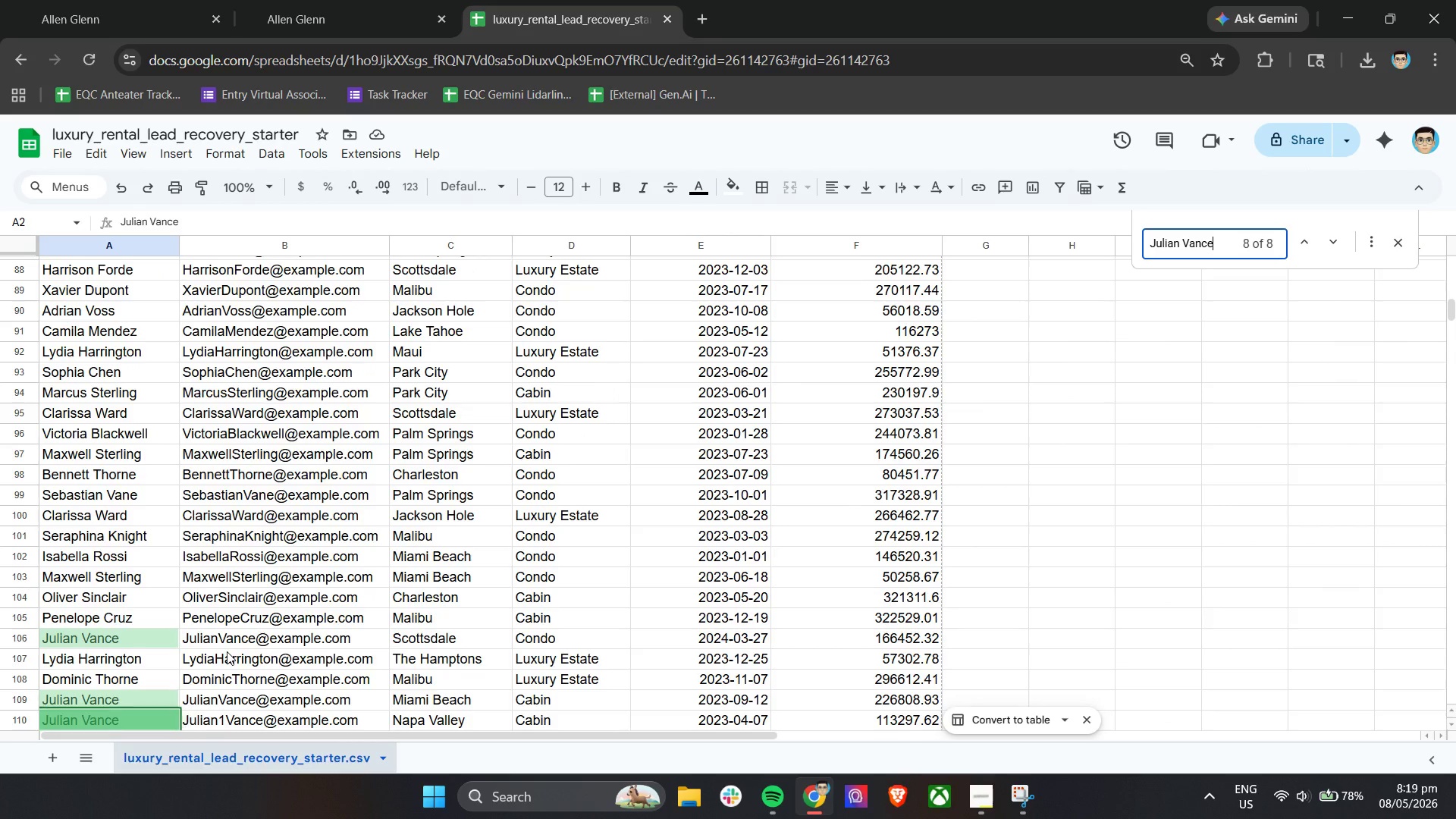 
key(Enter)
 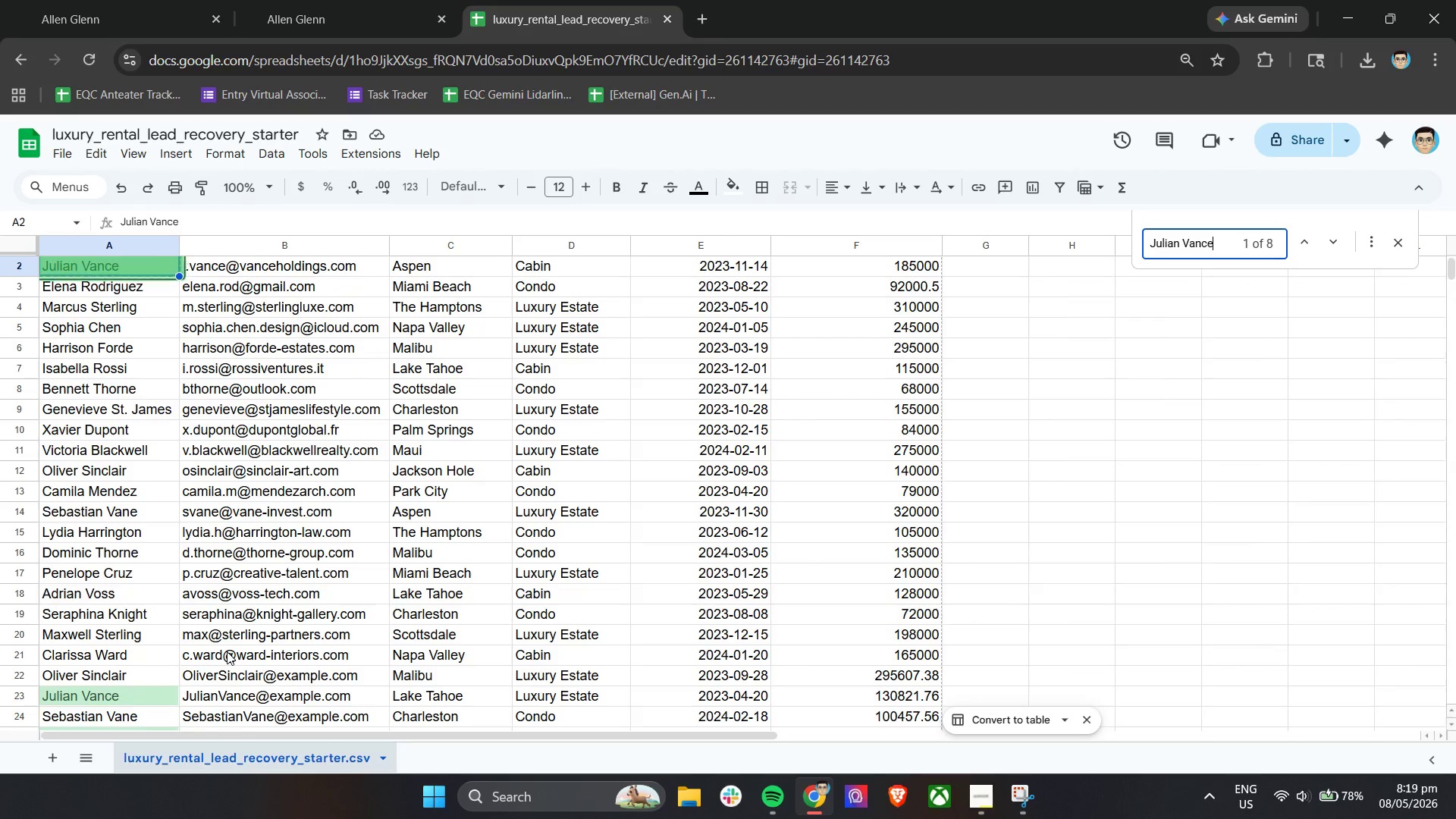 
key(Enter)
 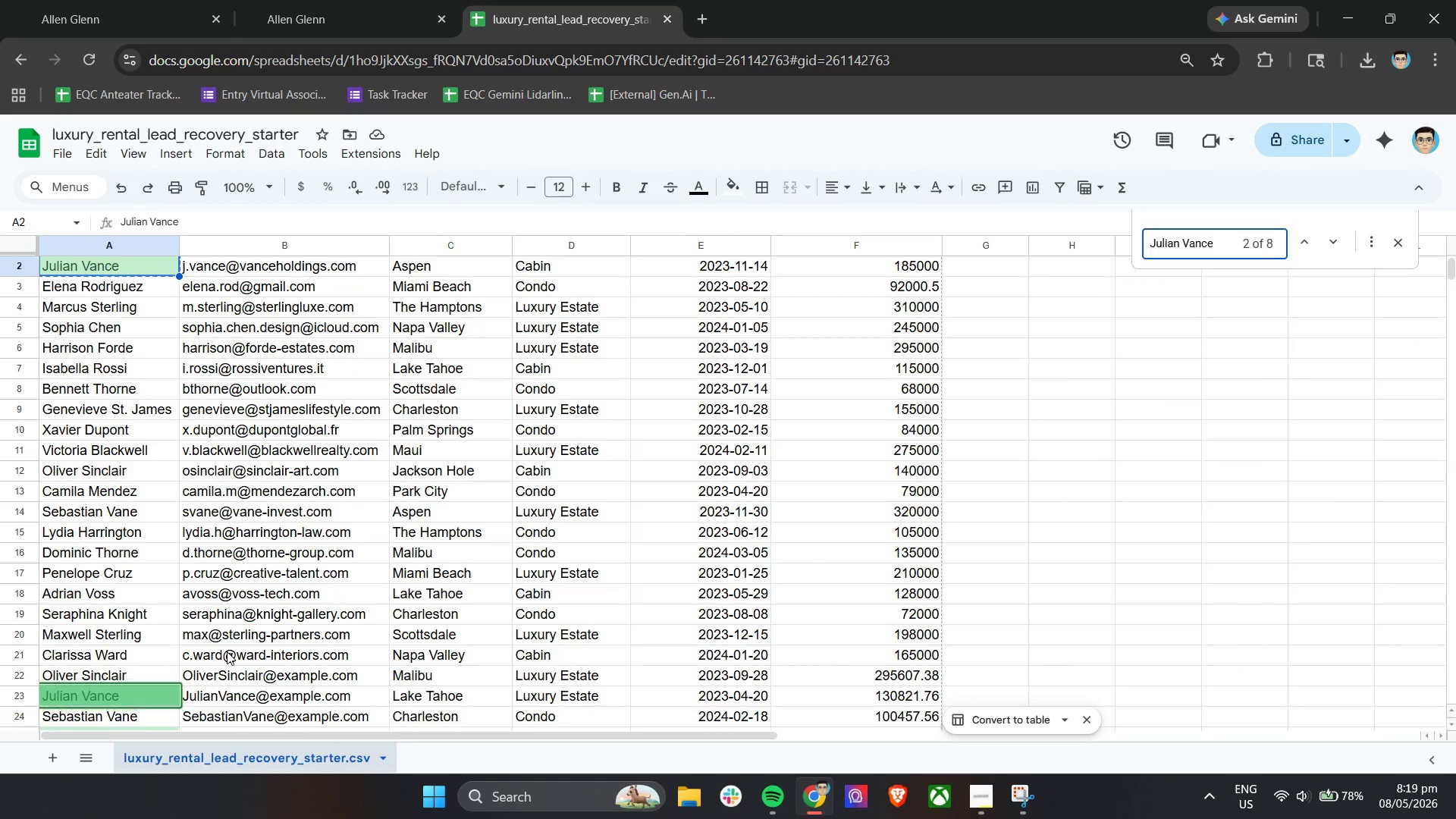 
key(Enter)
 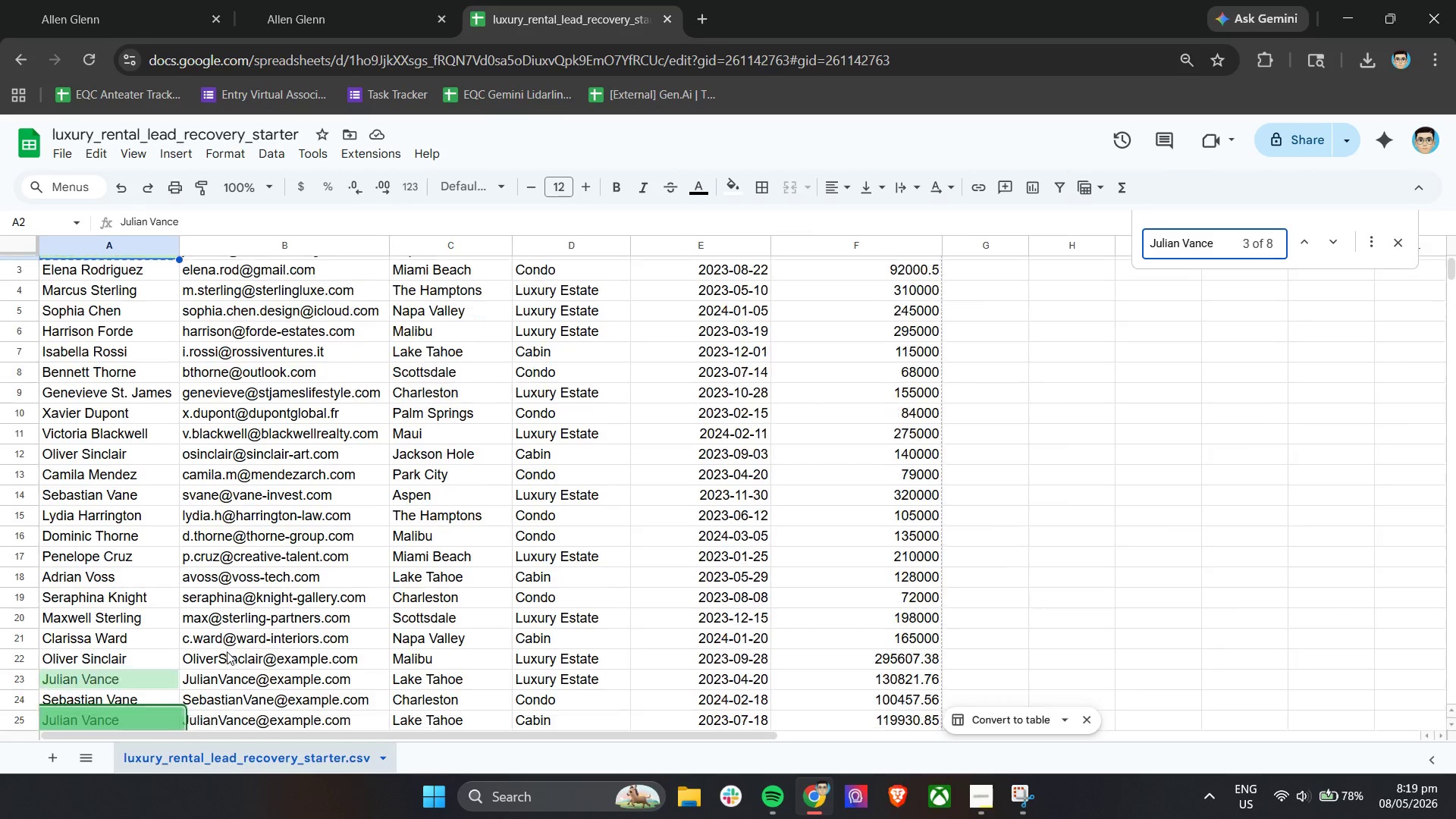 
key(Enter)
 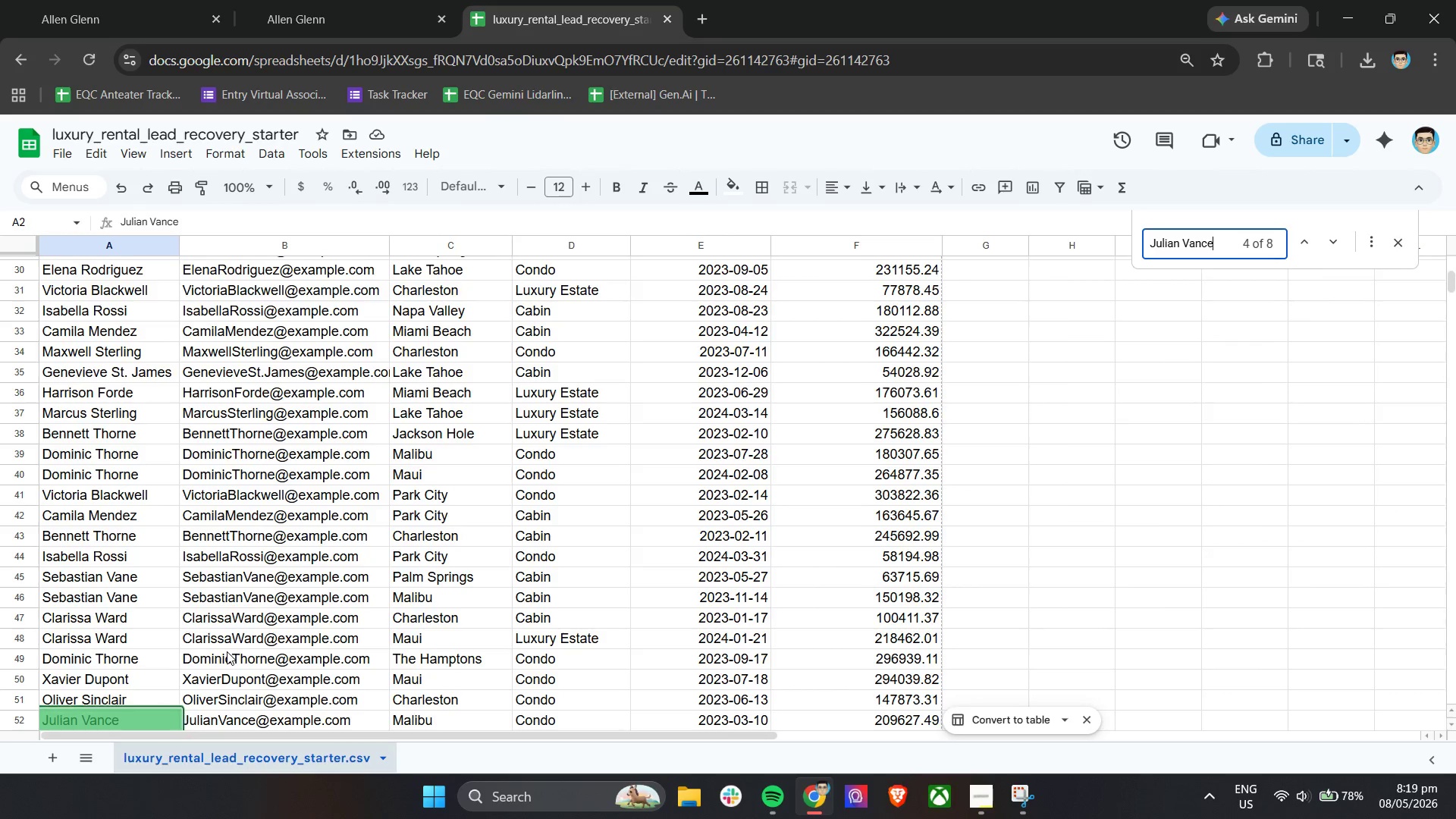 
key(Enter)
 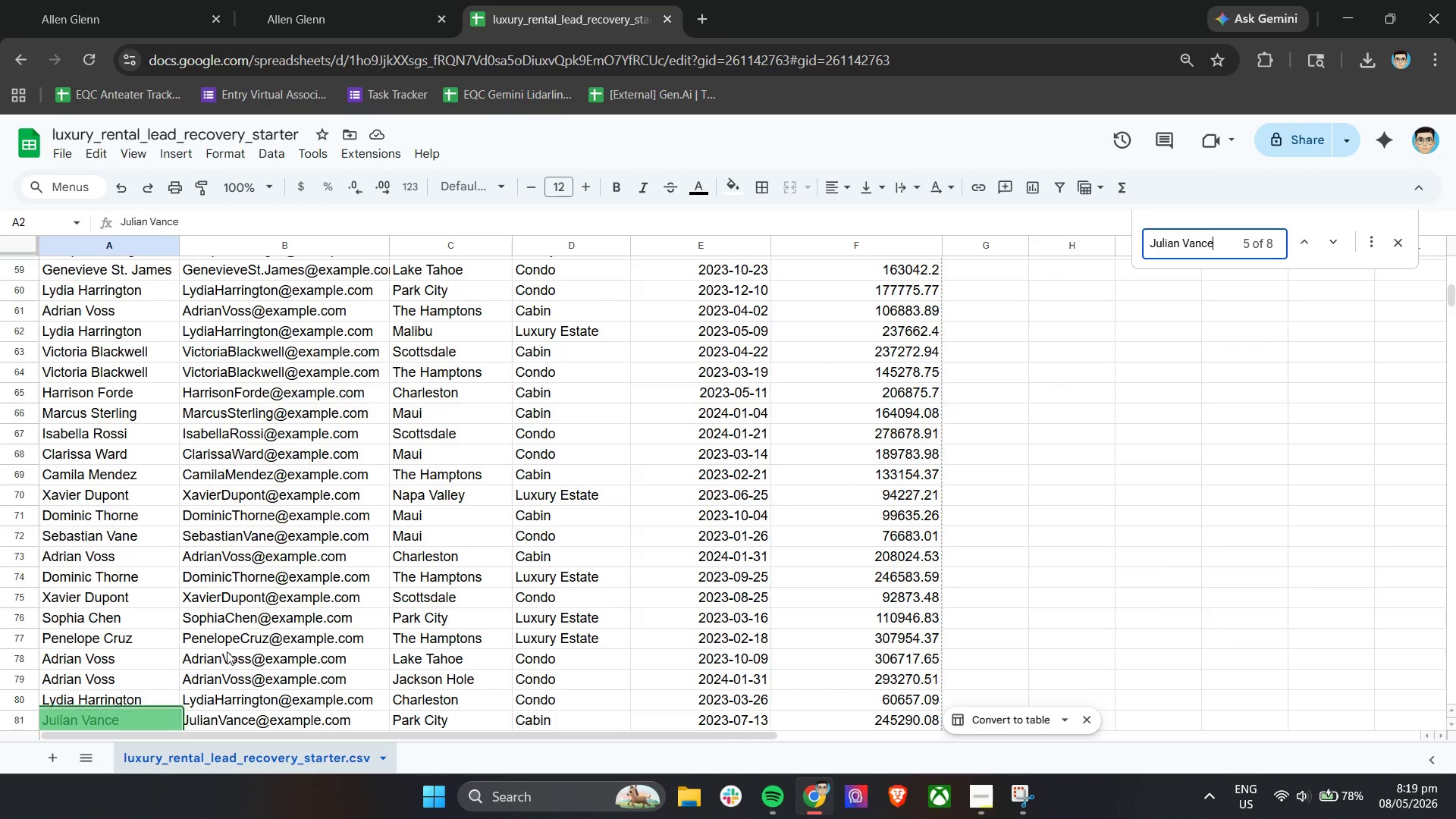 
key(Enter)
 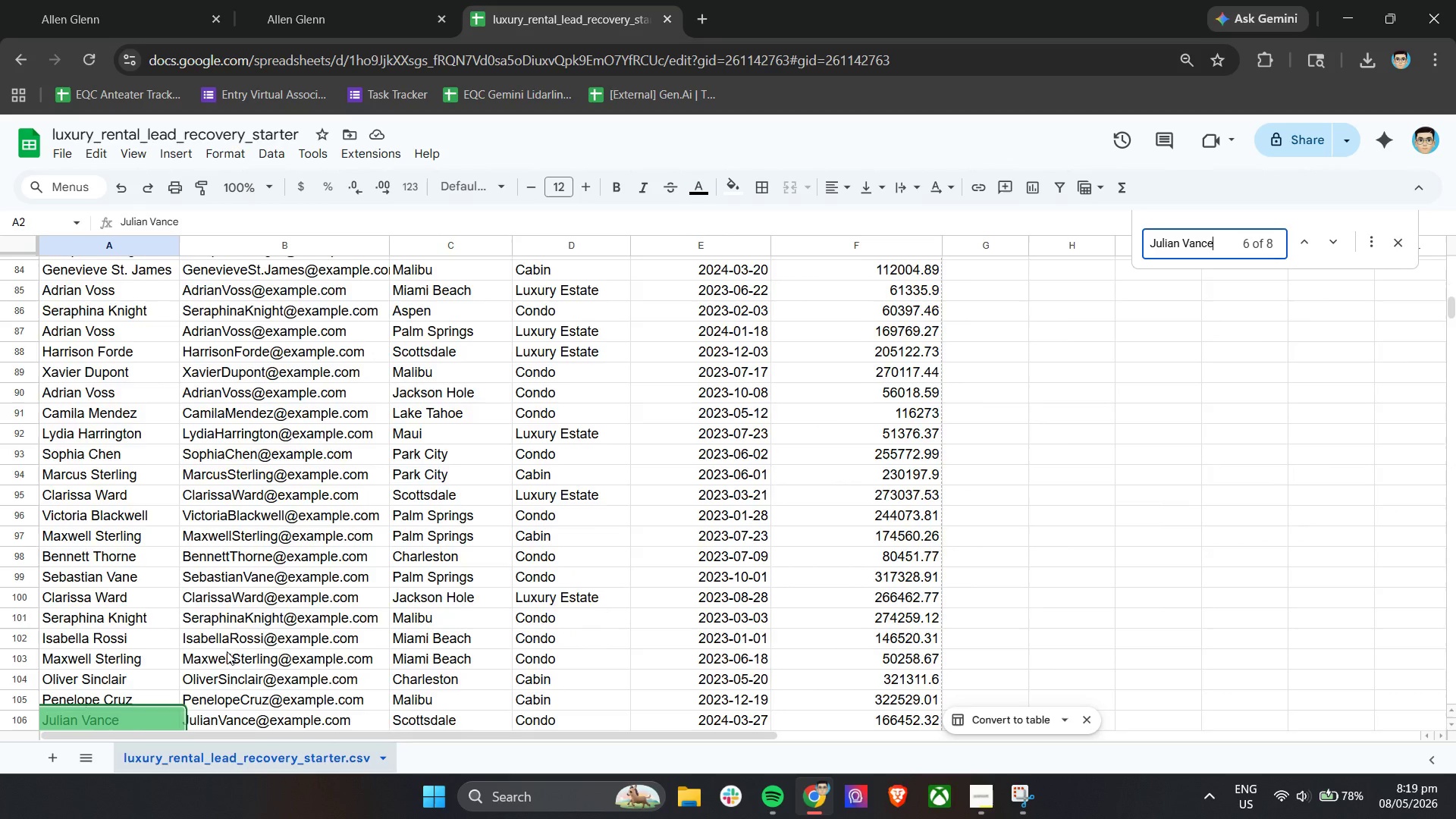 
key(Enter)
 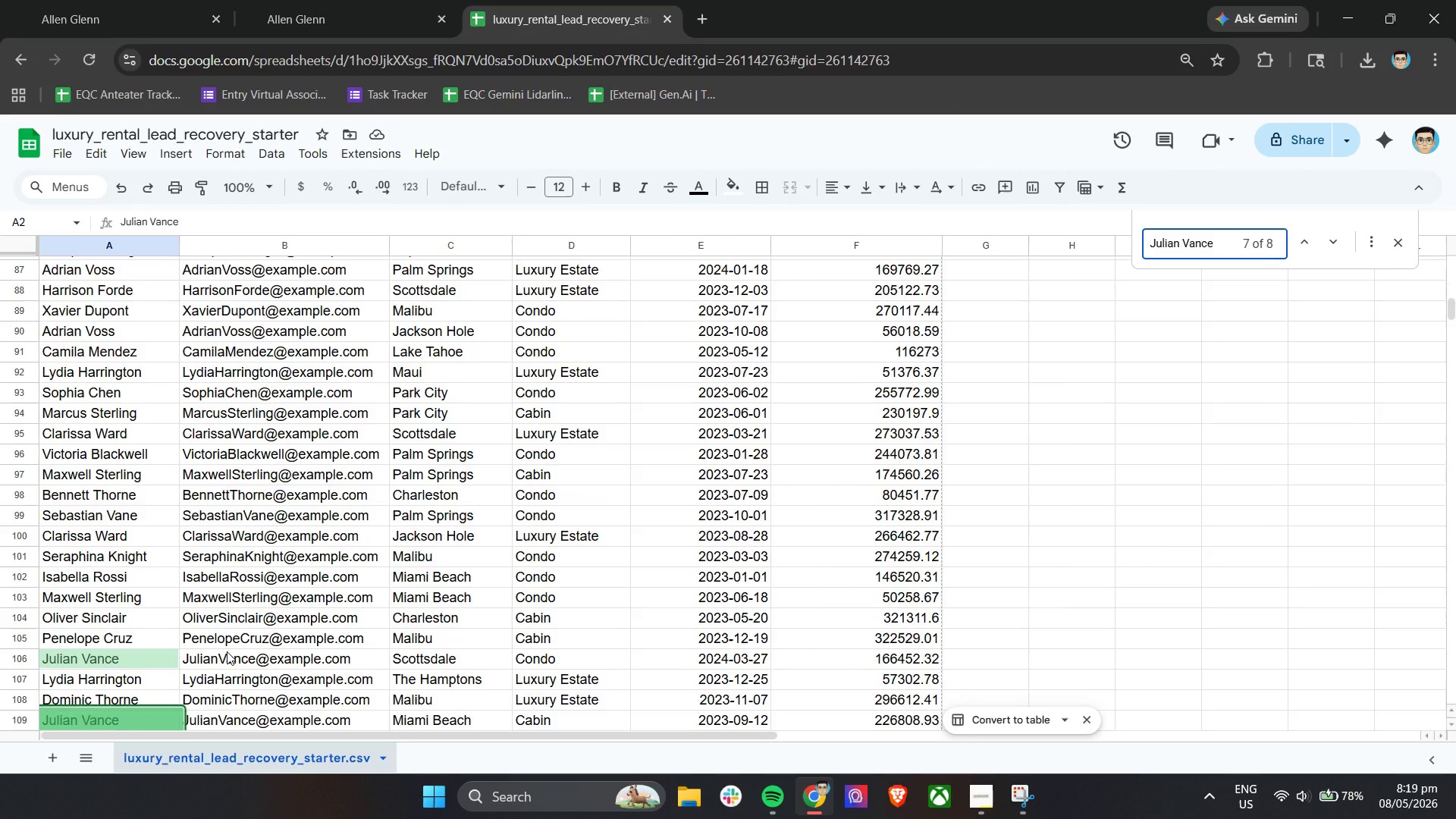 
key(Enter)
 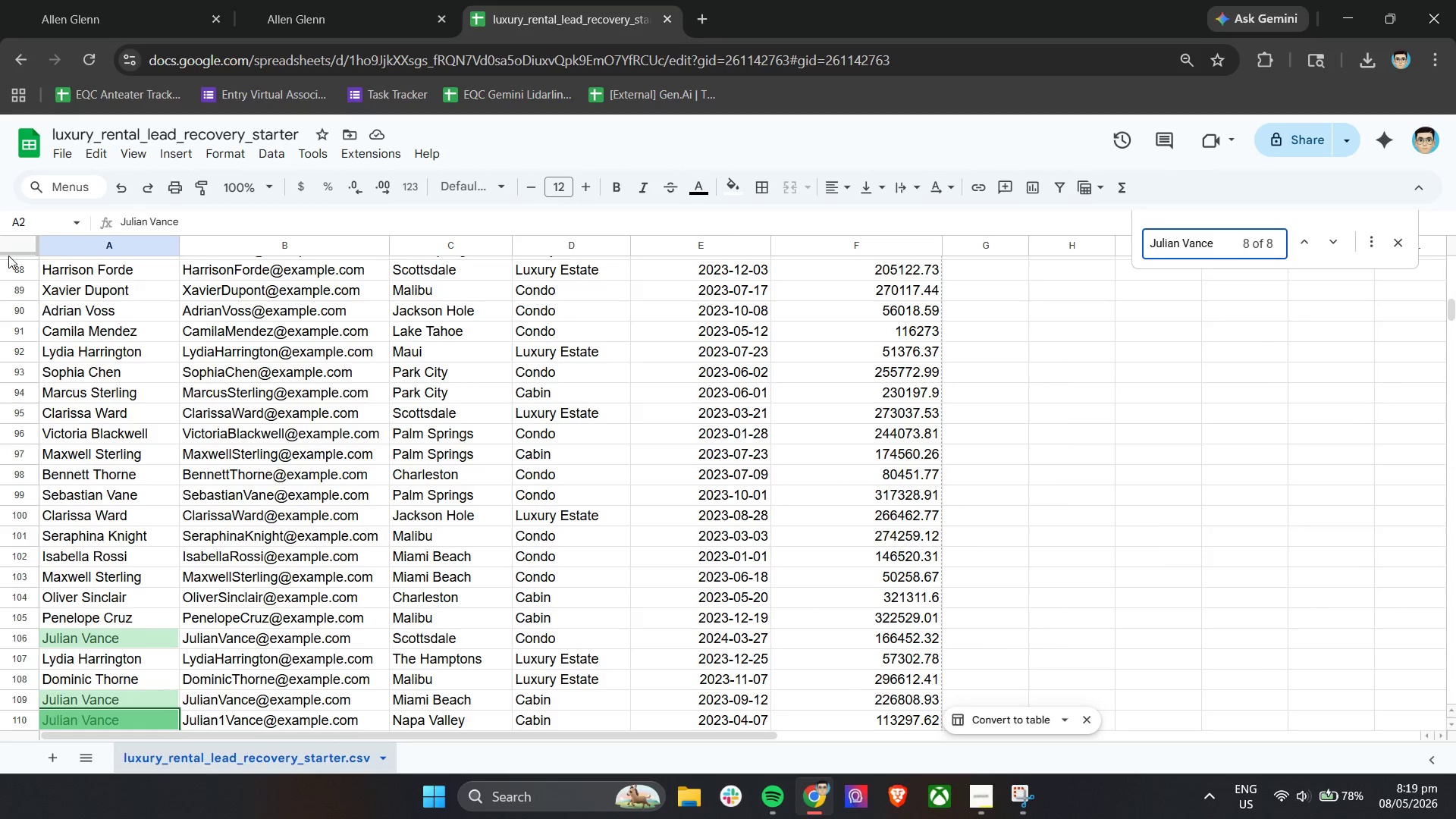 
left_click([163, 0])
 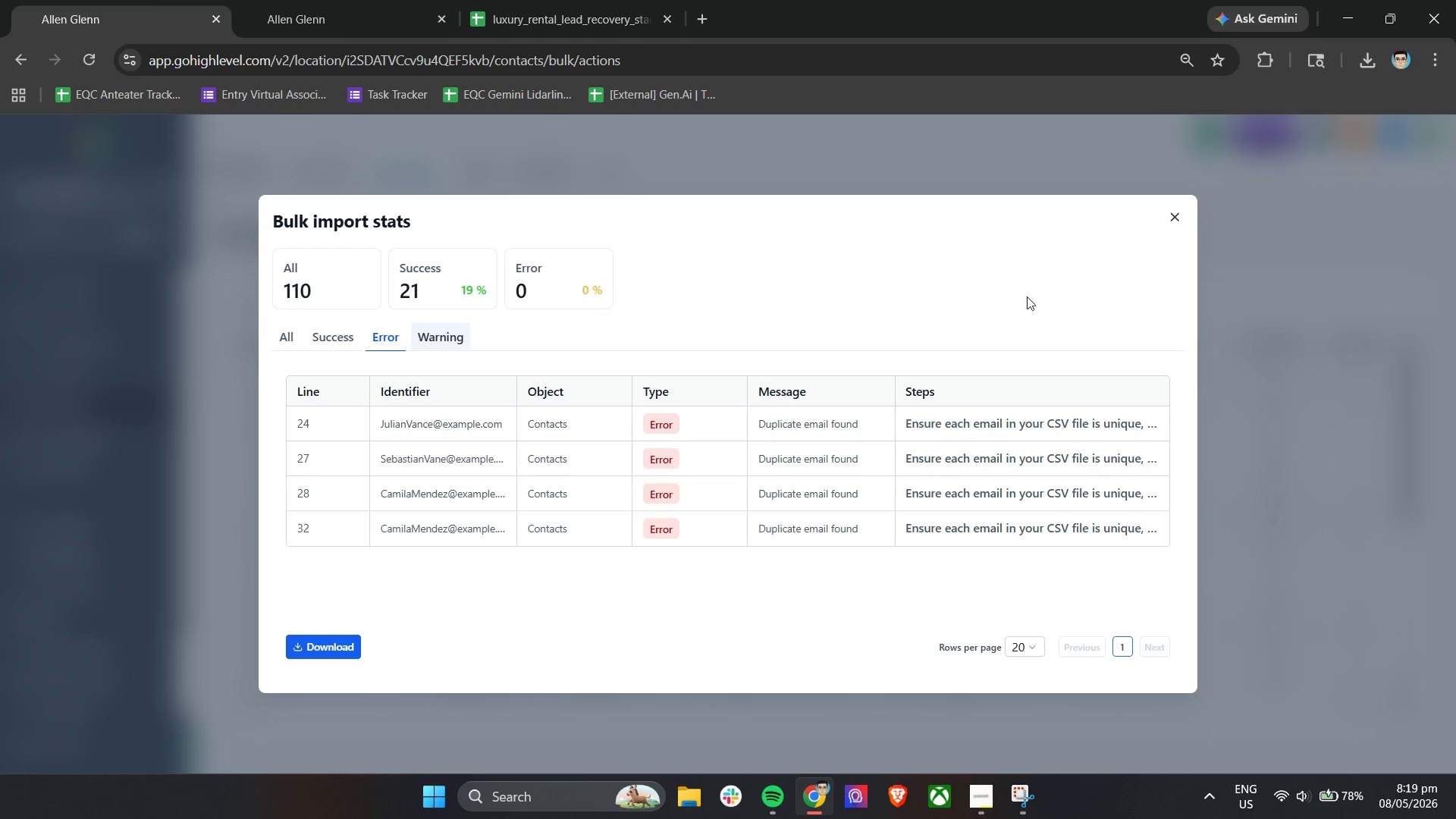 
left_click([1178, 213])
 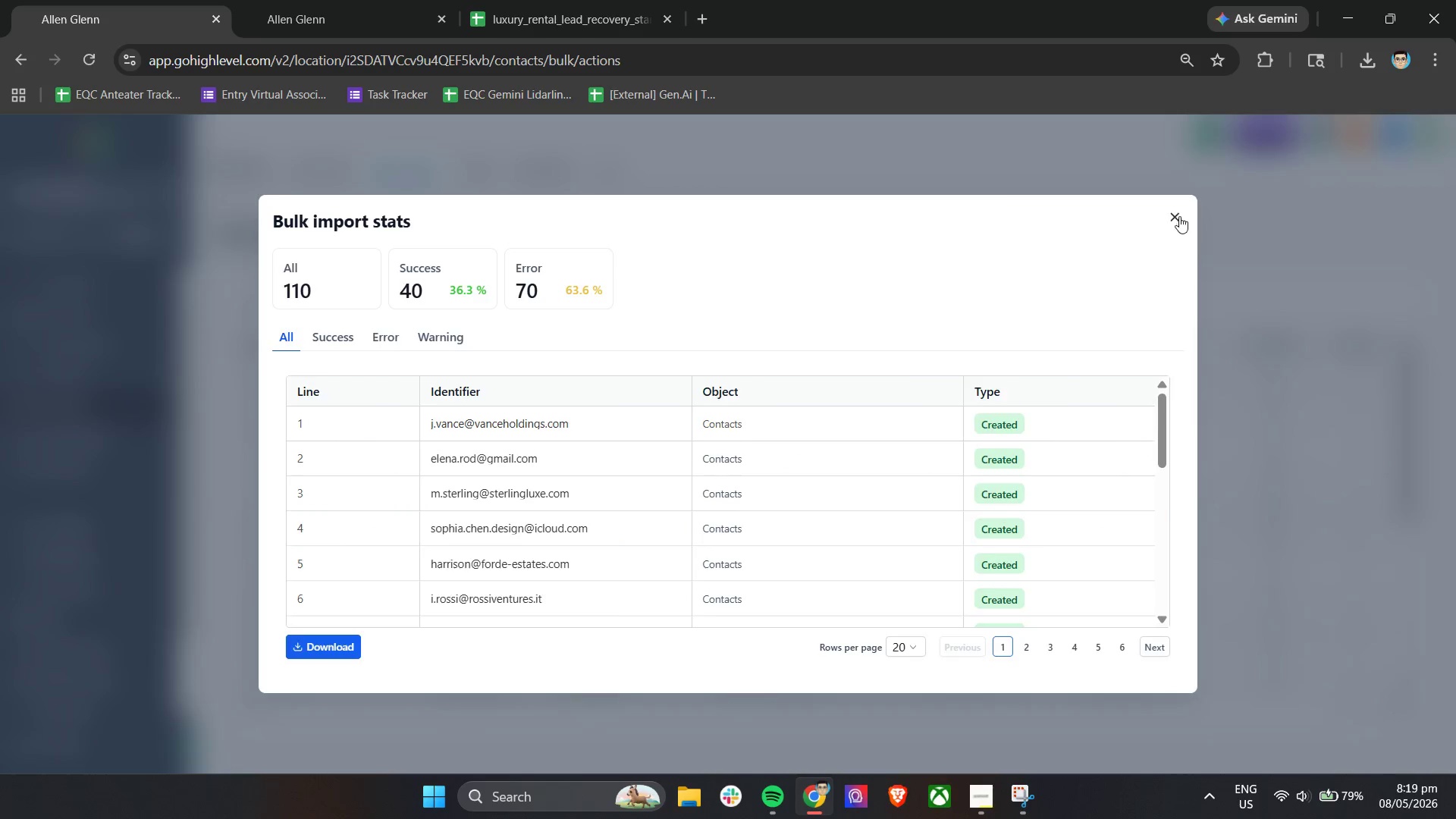 
left_click([335, 168])
 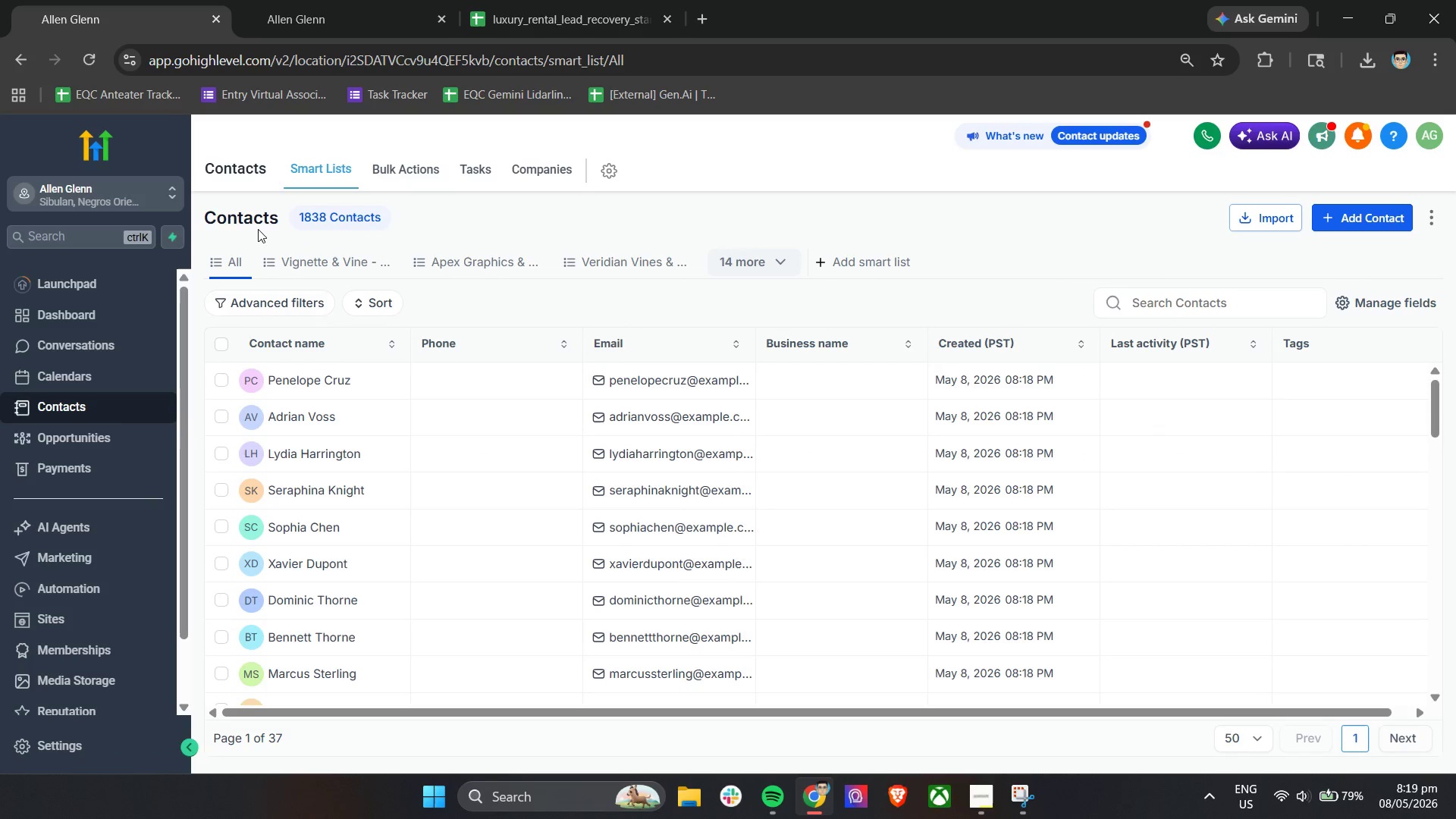 
double_click([760, 263])
 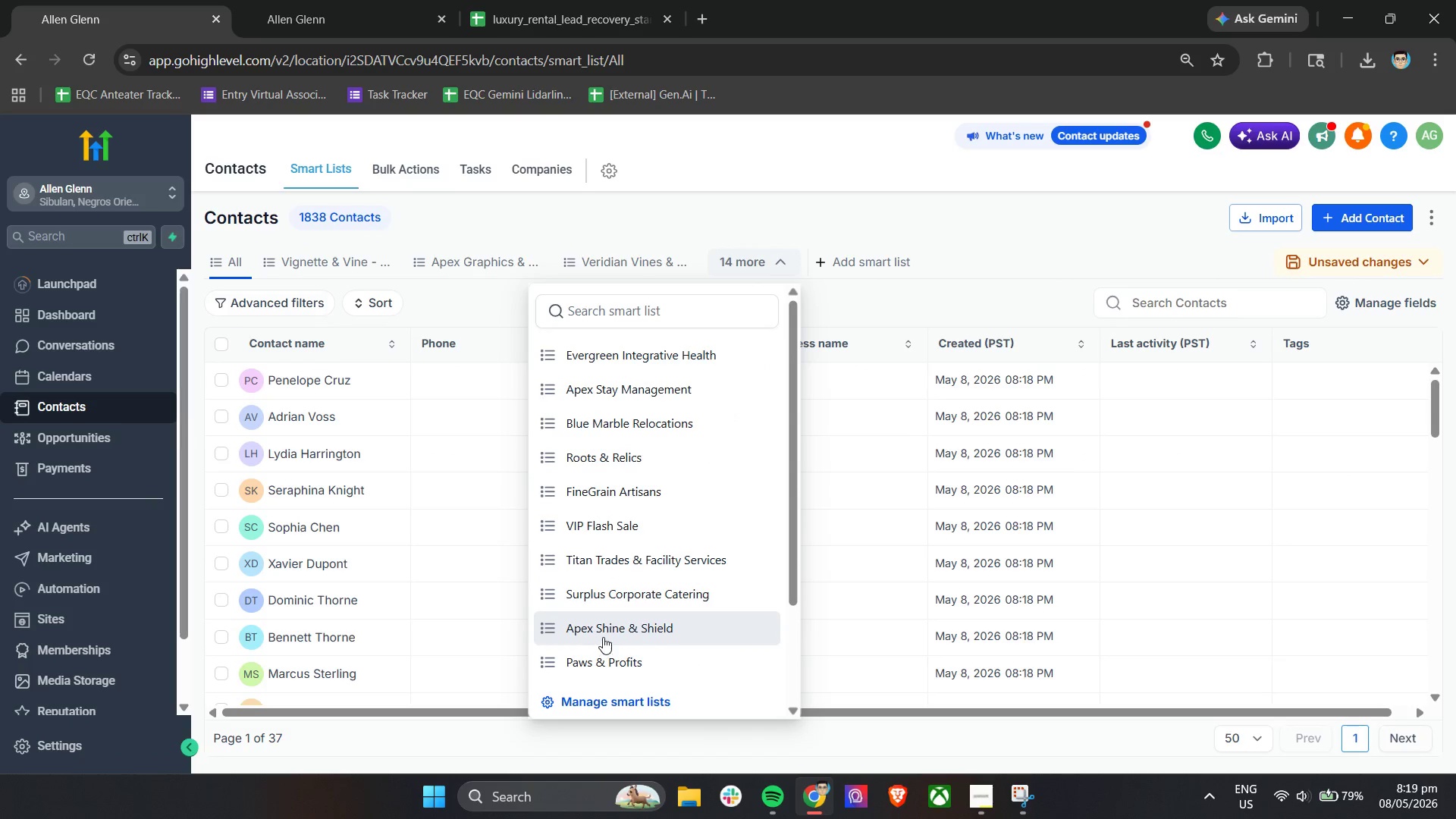 
left_click([646, 394])
 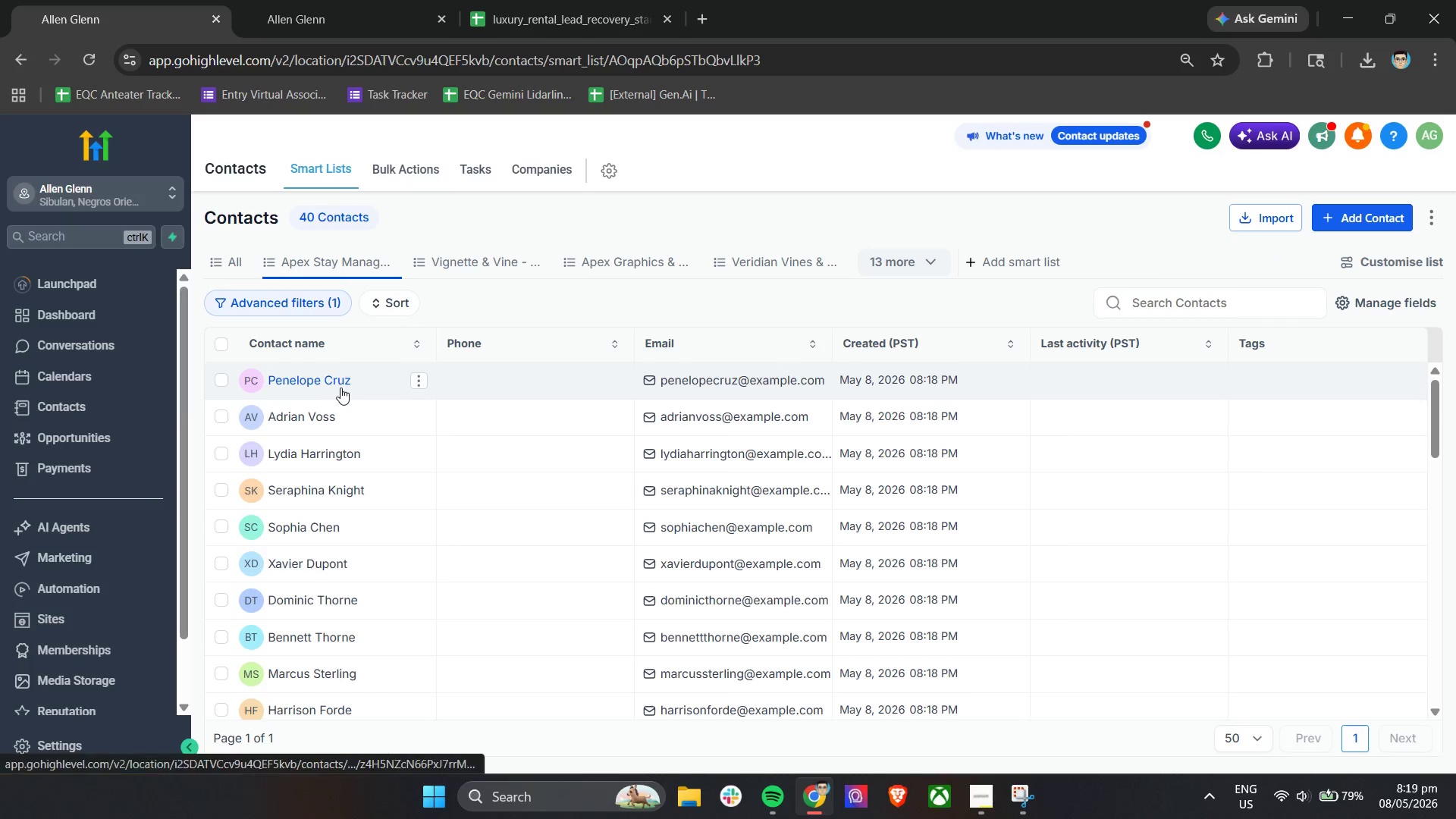 
left_click([226, 348])
 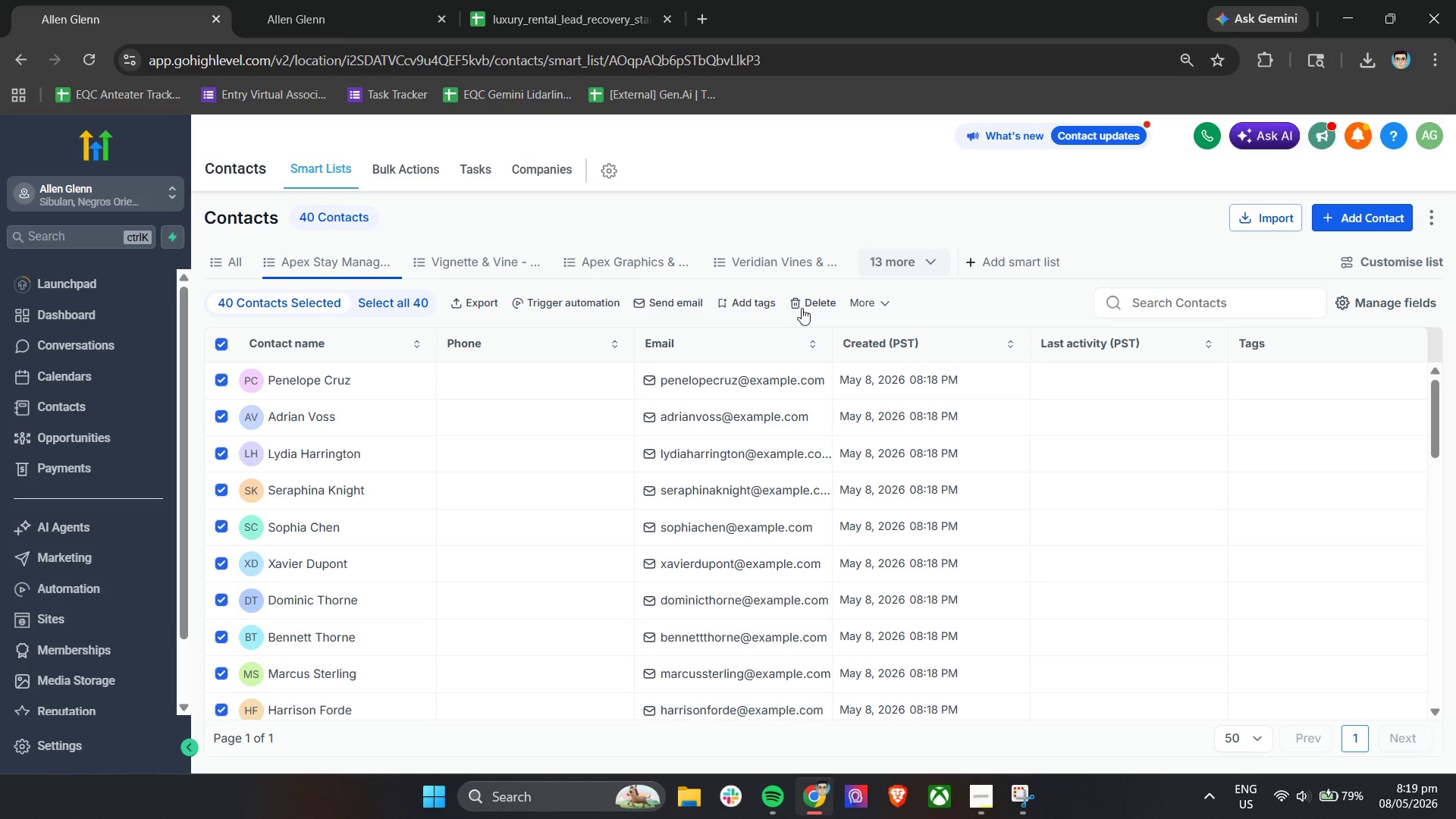 
left_click([805, 306])
 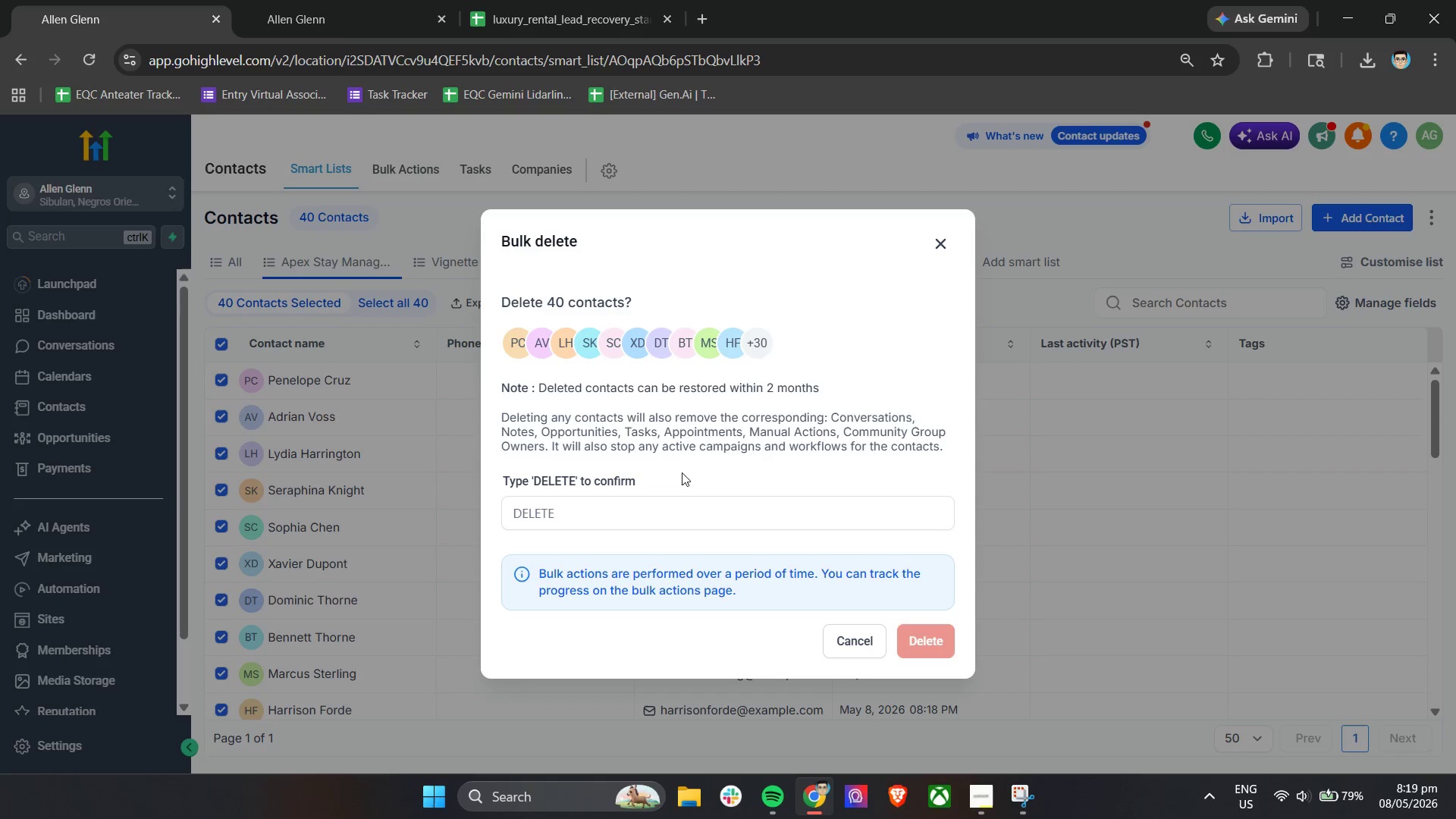 
left_click([645, 519])
 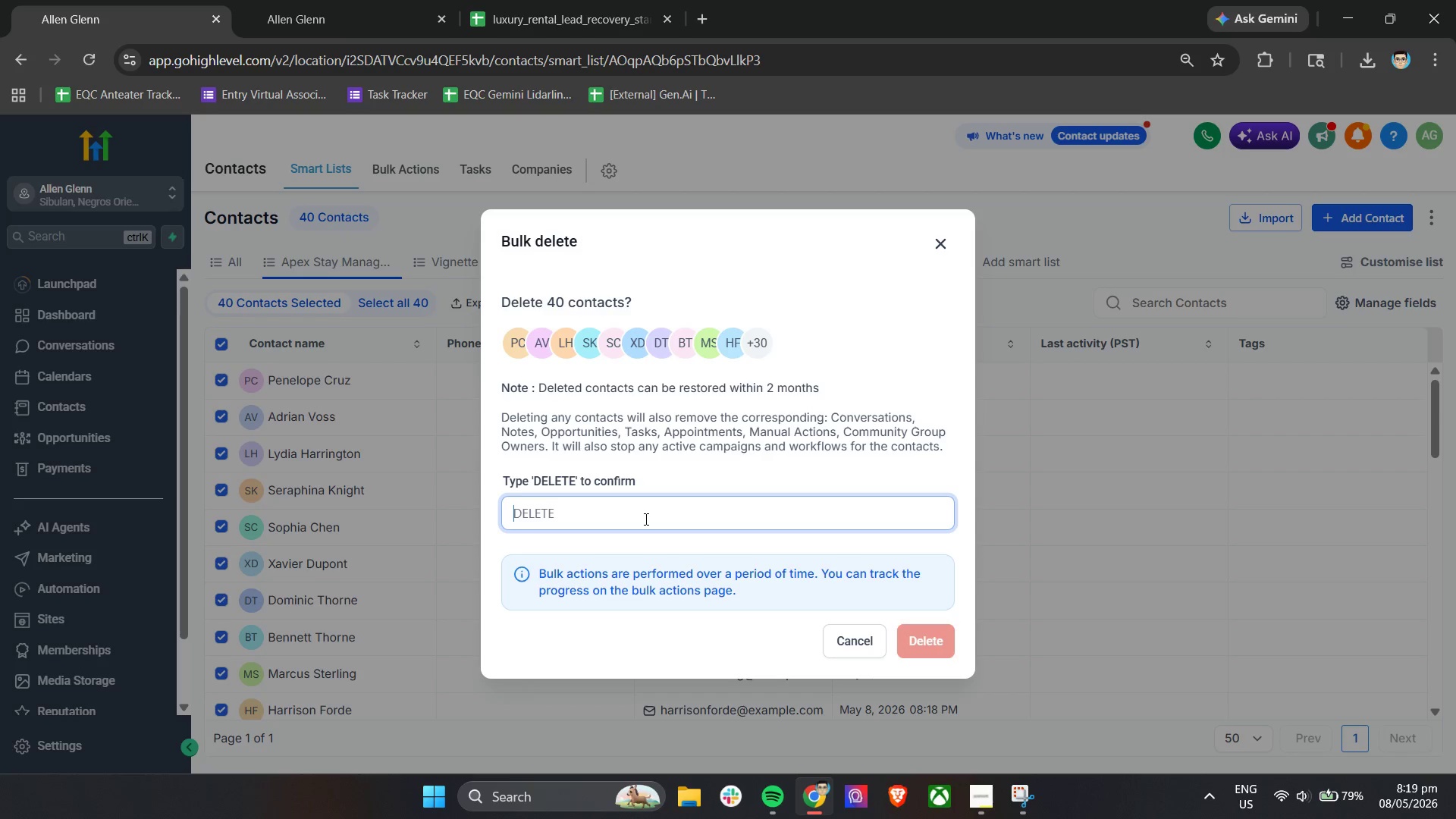 
type(DELETE)
 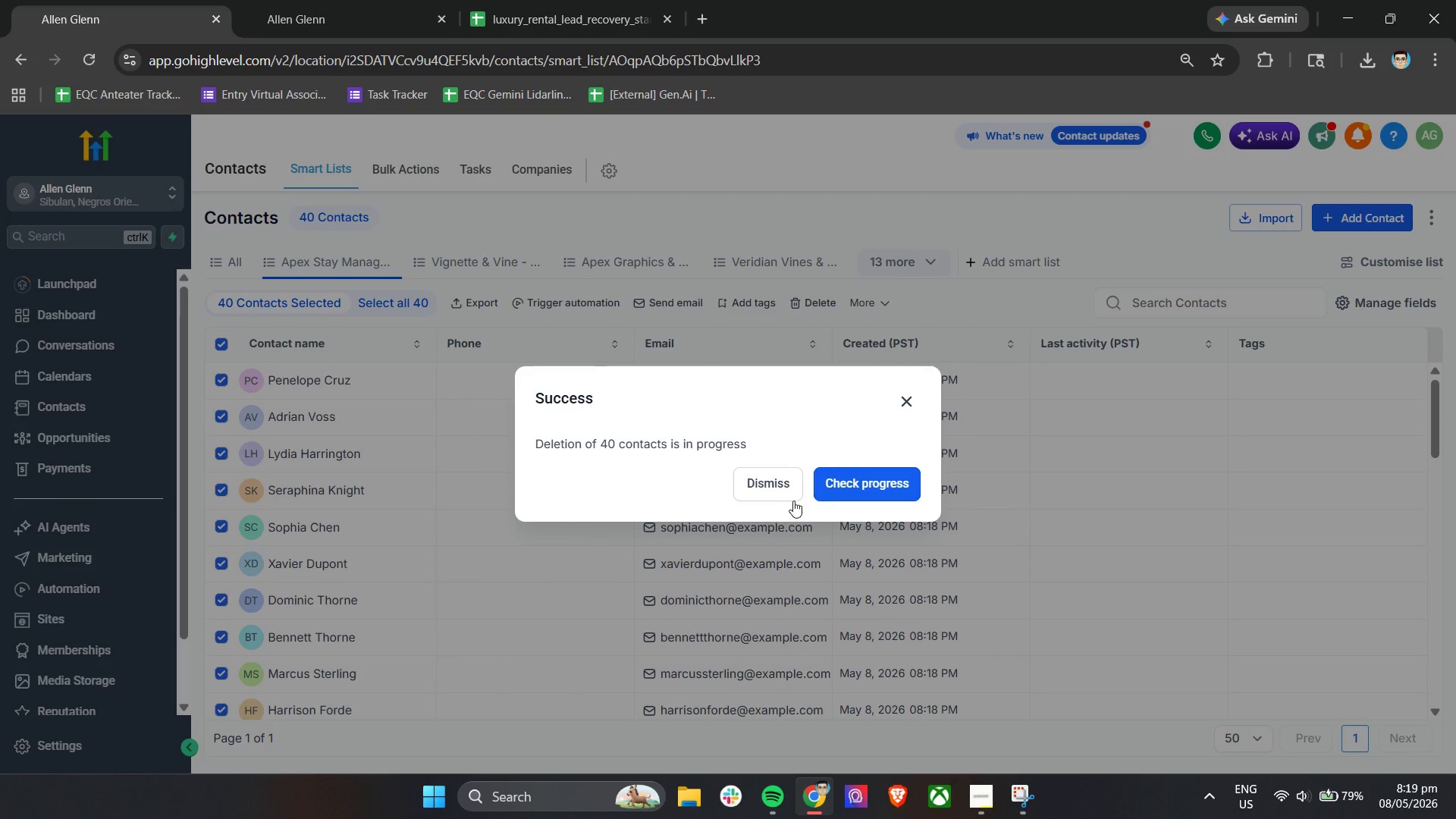 
wait(6.44)
 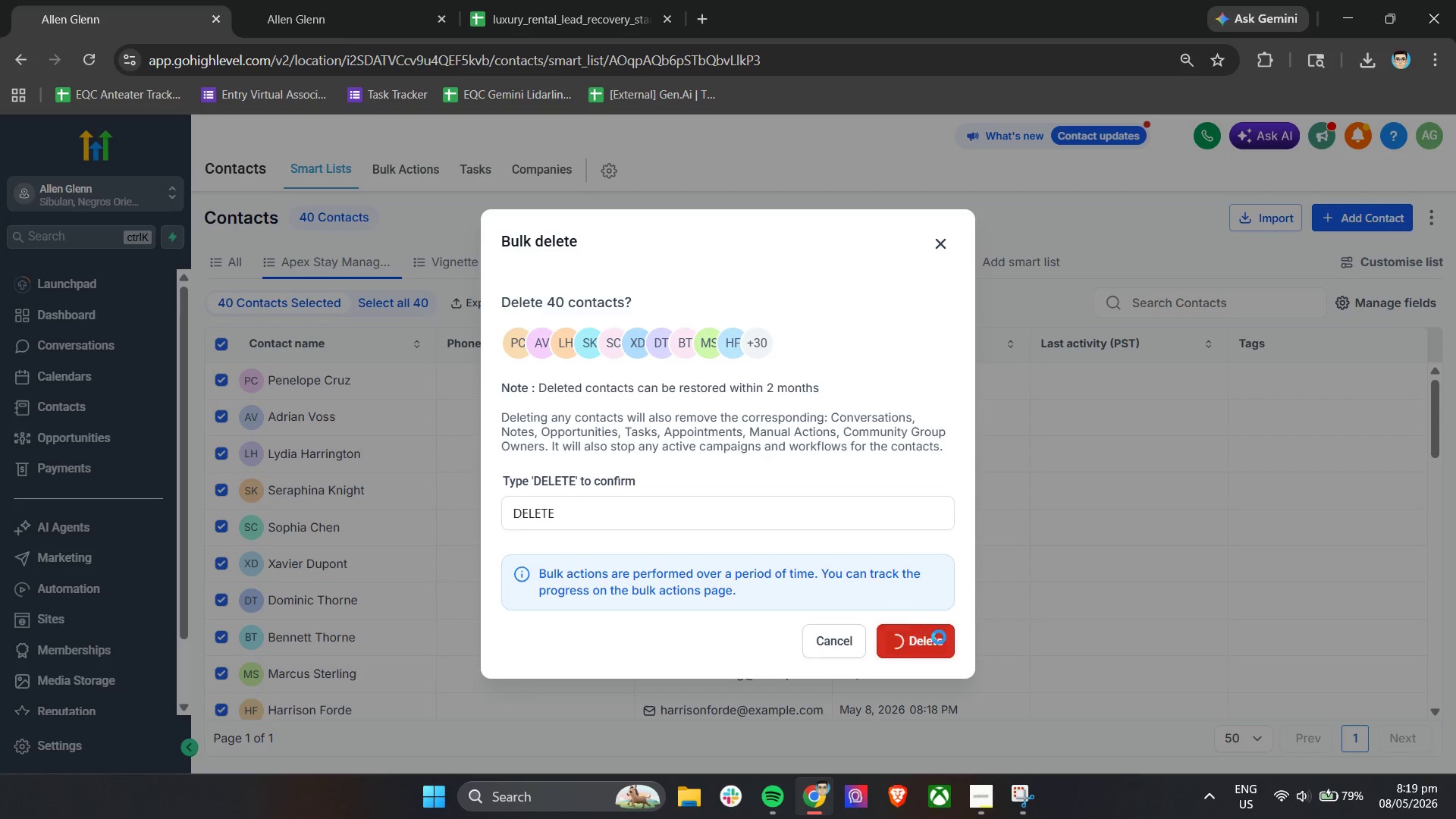 
left_click([780, 486])
 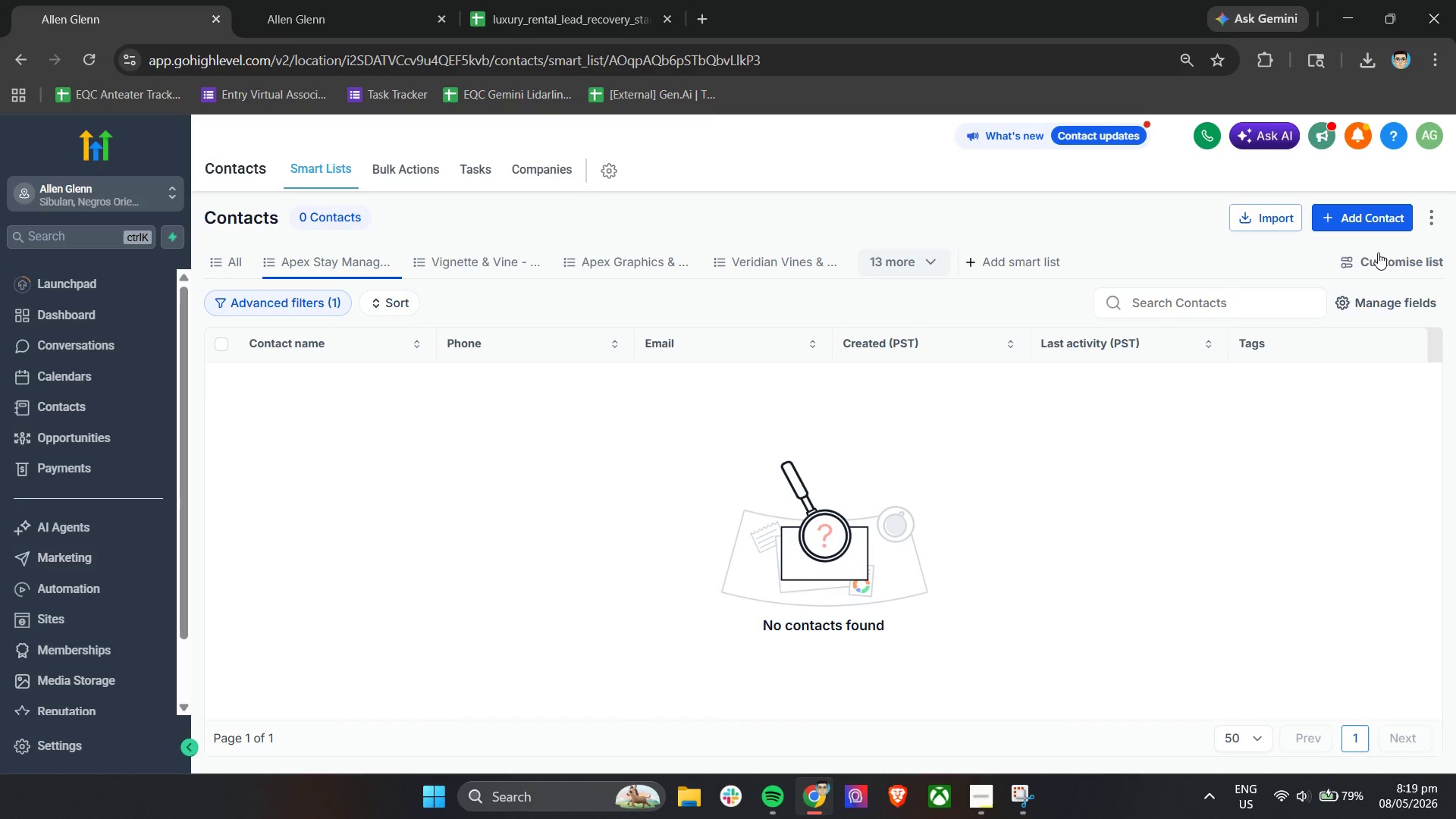 
double_click([1372, 260])
 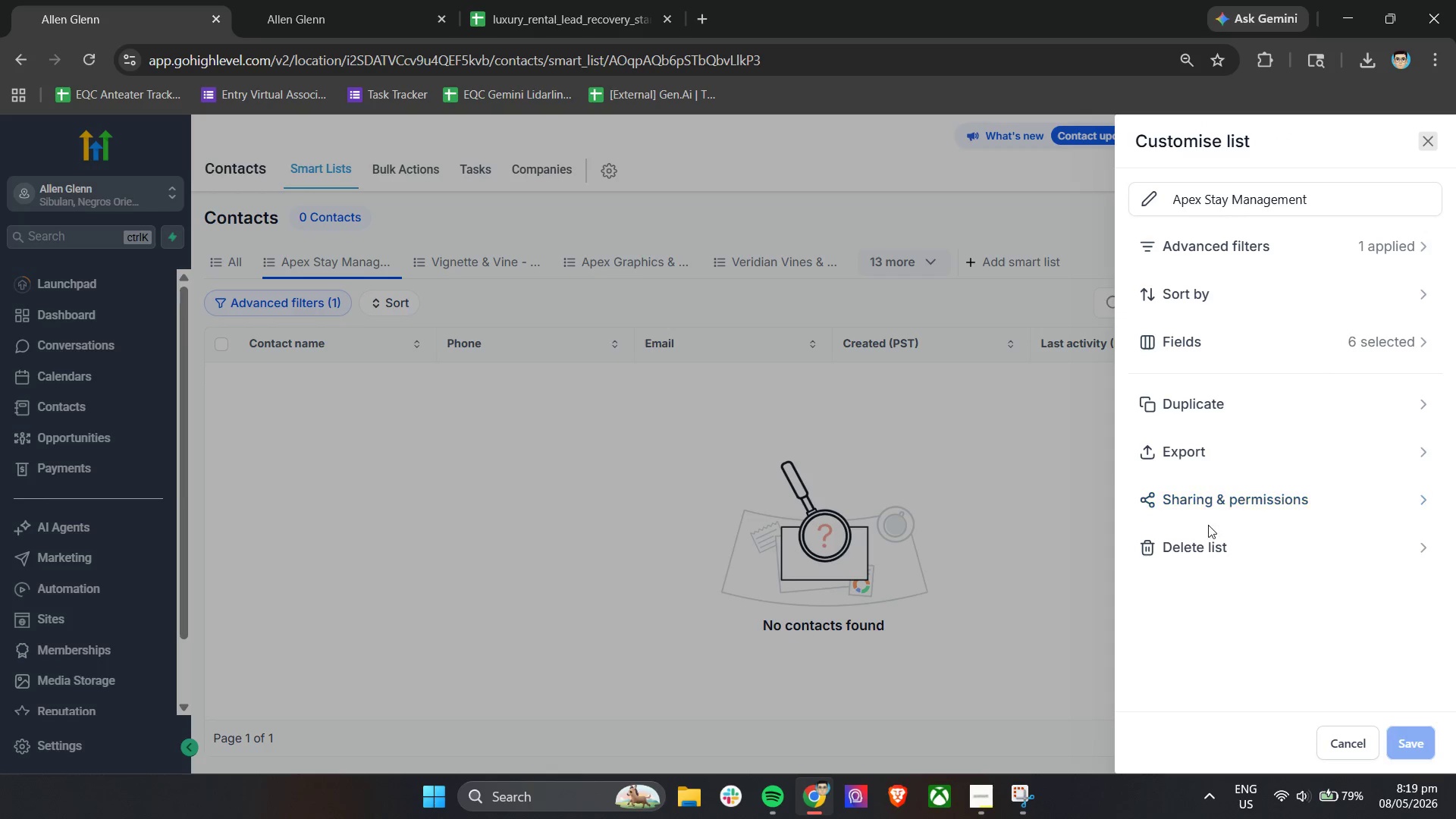 
left_click([1200, 539])
 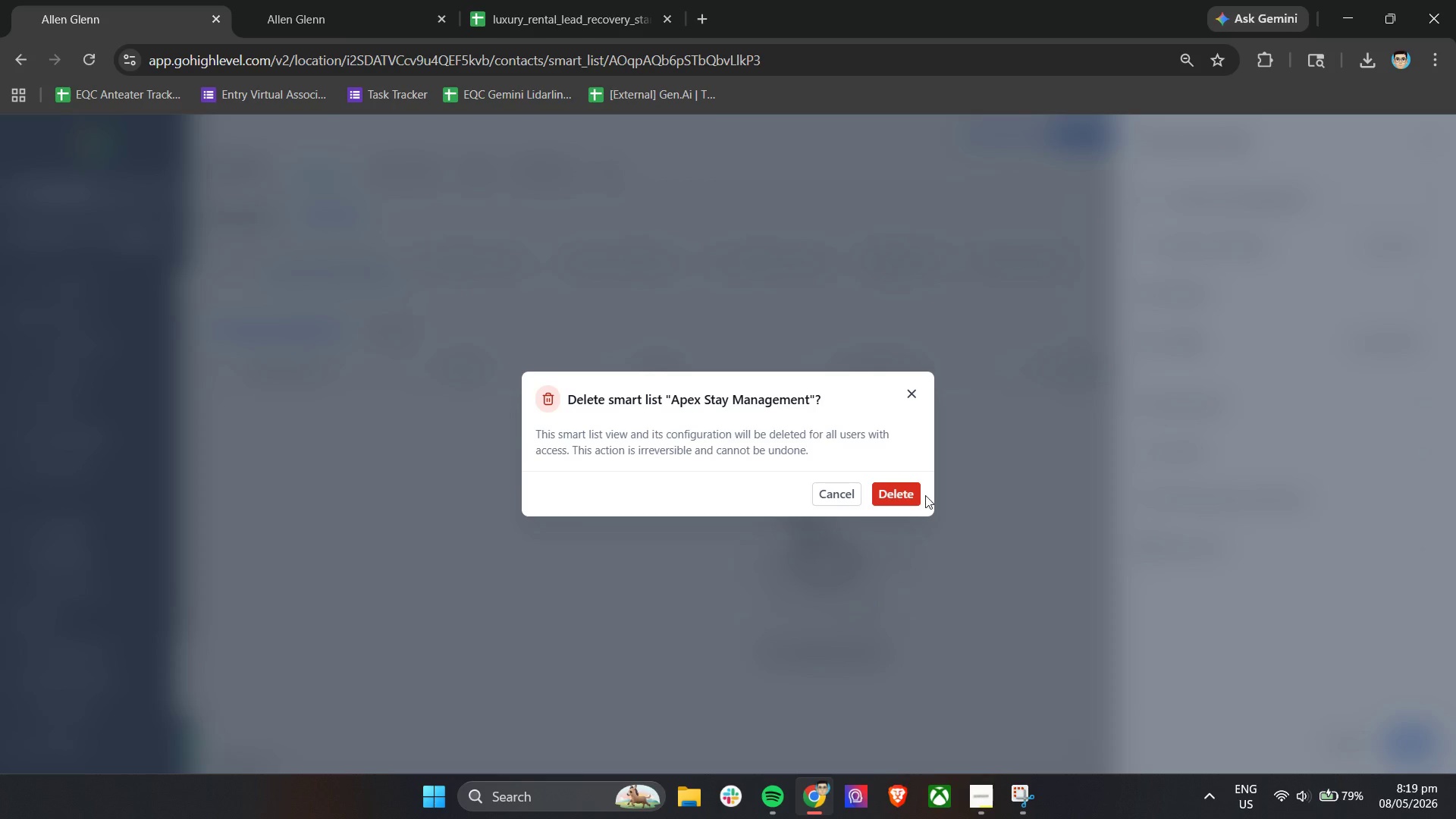 
left_click([908, 493])
 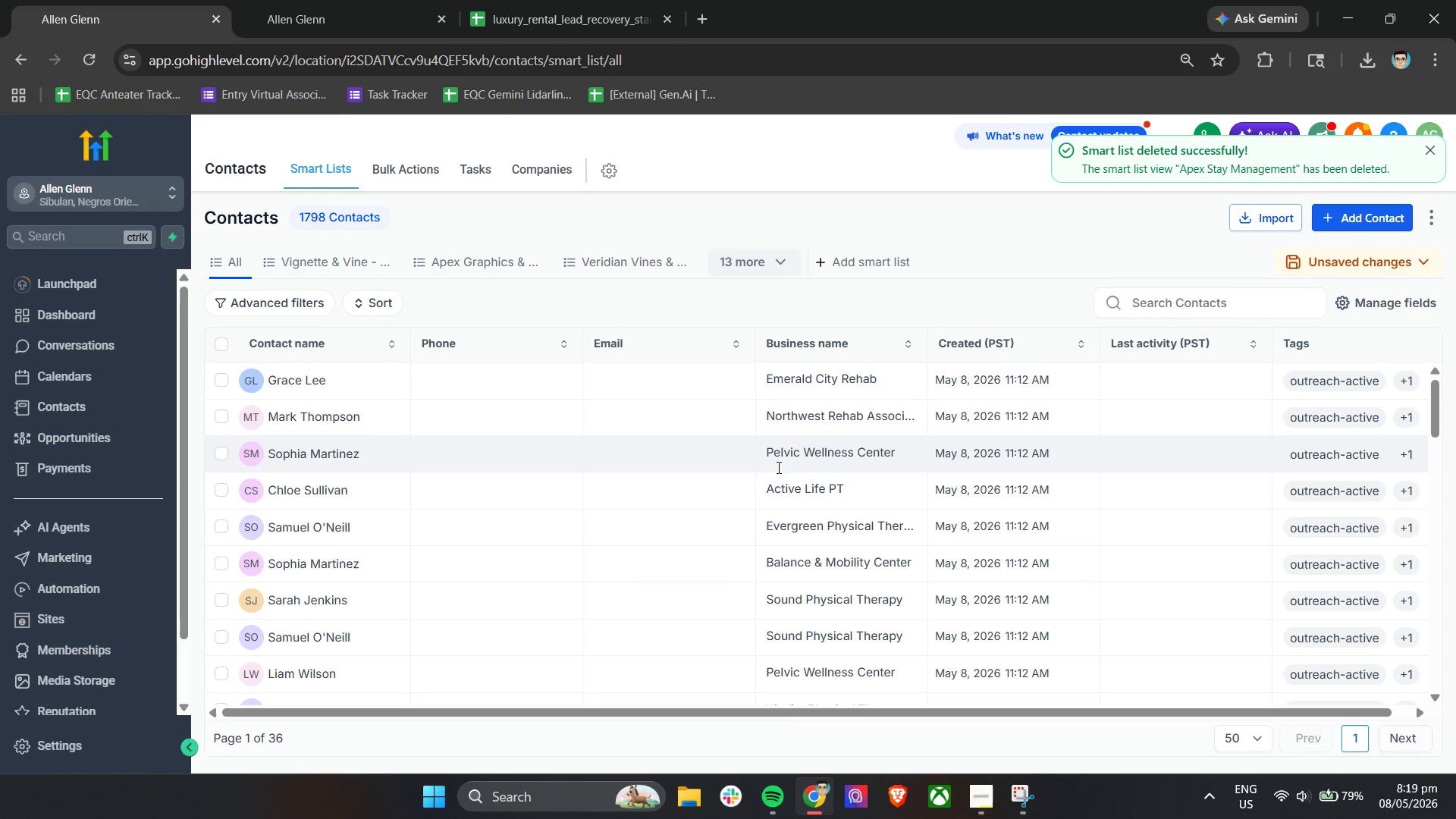 
left_click([357, 0])
 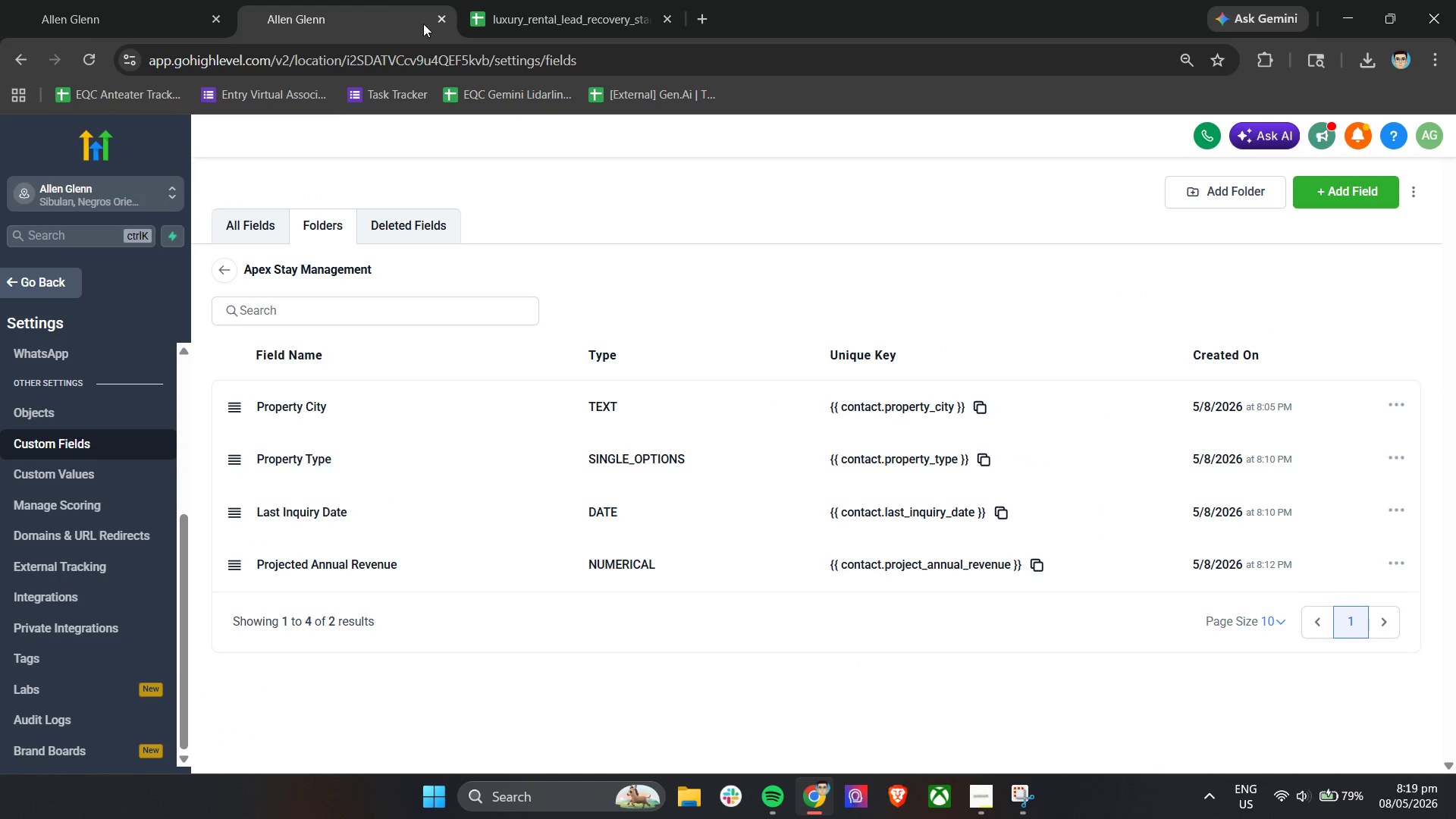 
left_click([466, 0])
 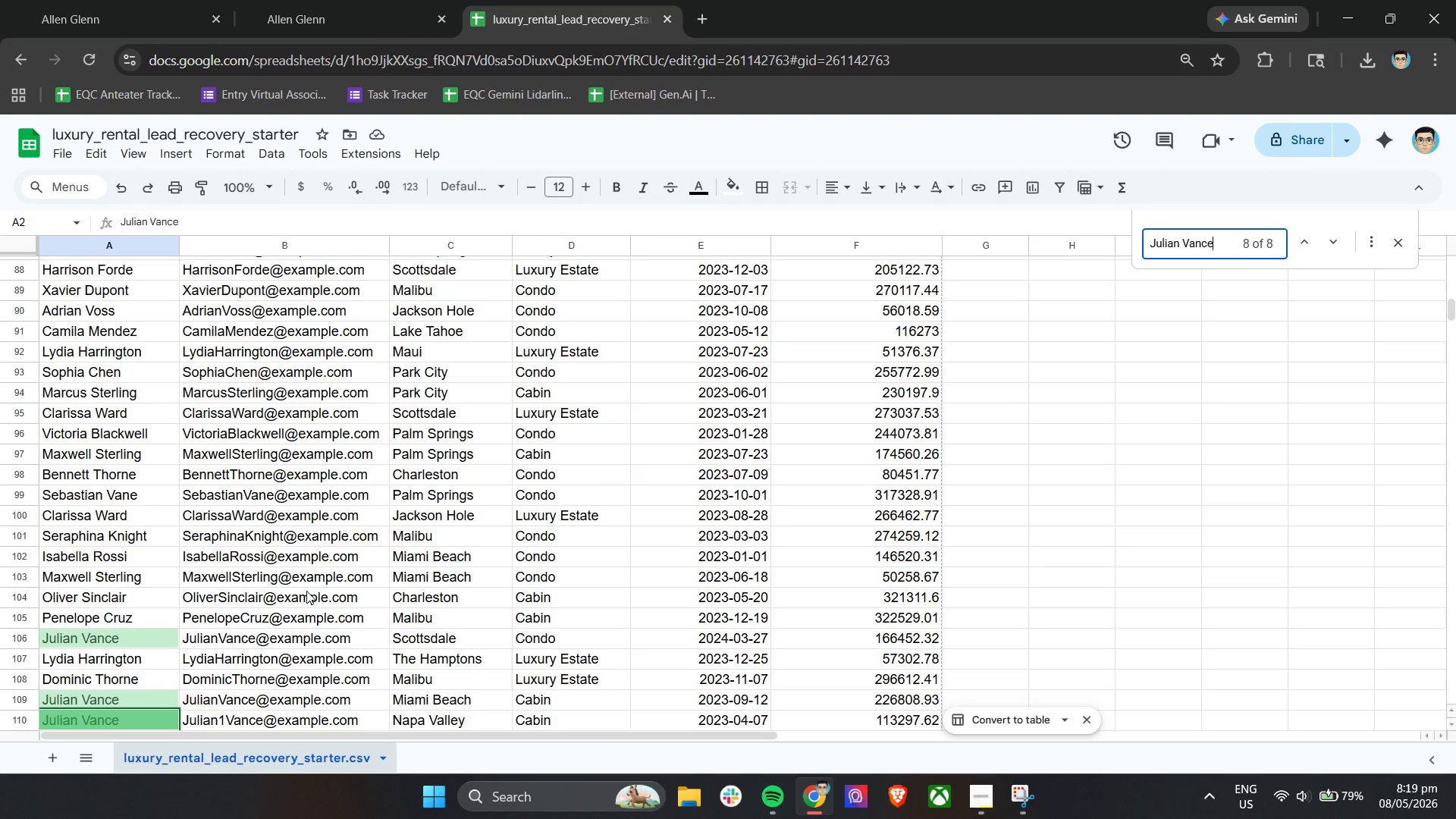 
scroll: coordinate [293, 627], scroll_direction: up, amount: 19.0
 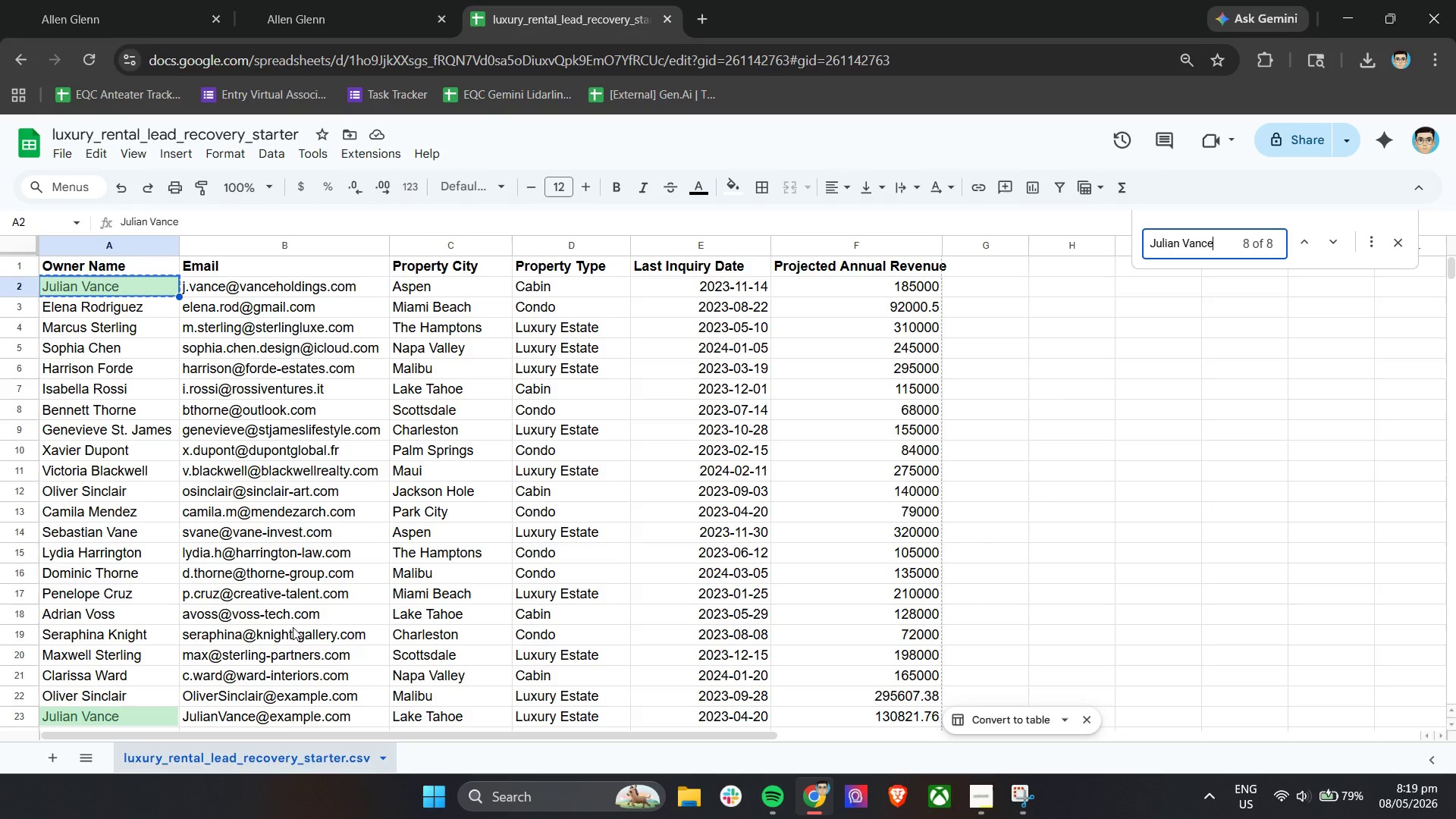 
scroll: coordinate [293, 627], scroll_direction: down, amount: 2.0
 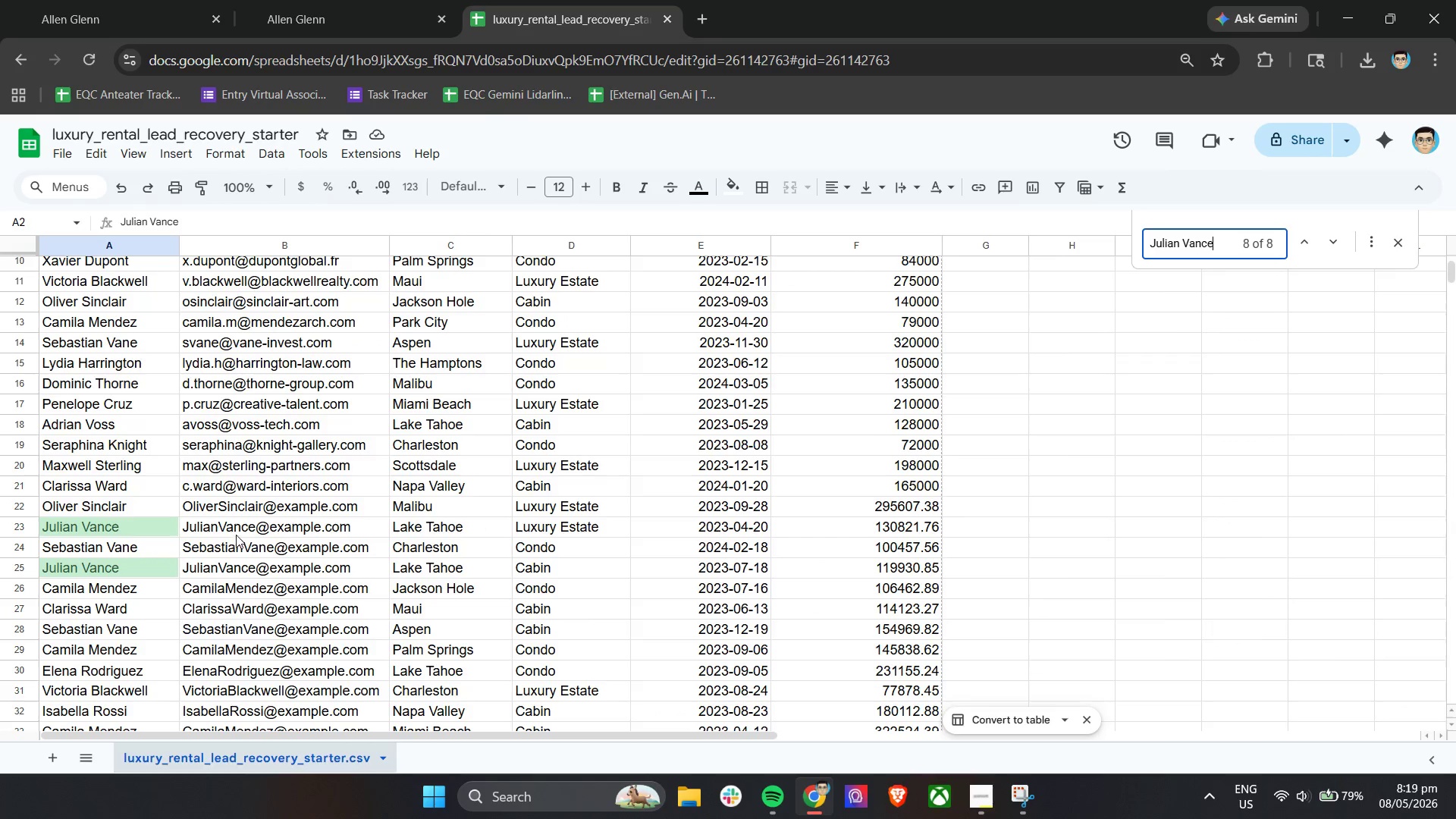 
scroll: coordinate [234, 560], scroll_direction: up, amount: 7.0
 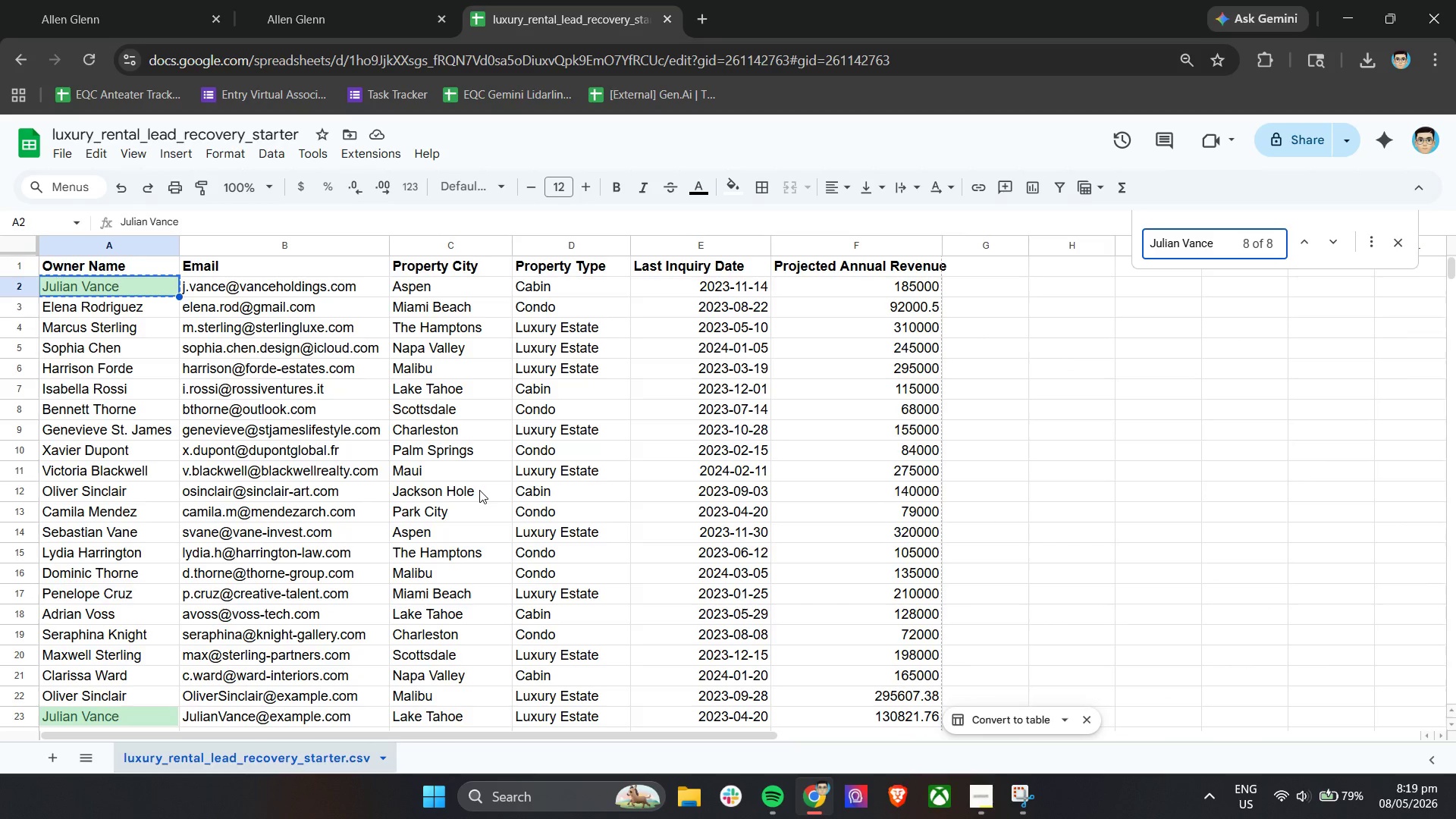 
key(Enter)
 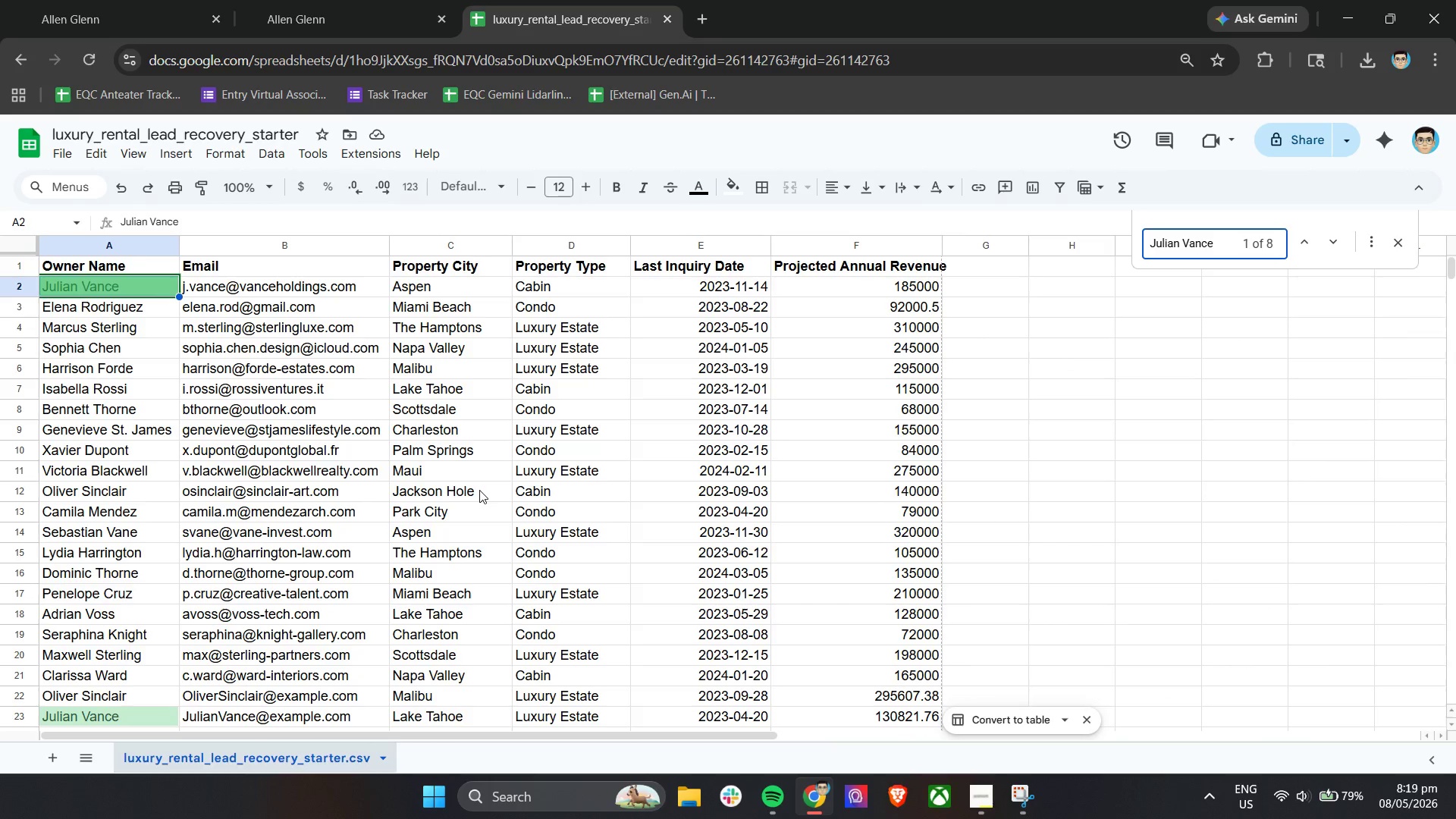 
key(Enter)
 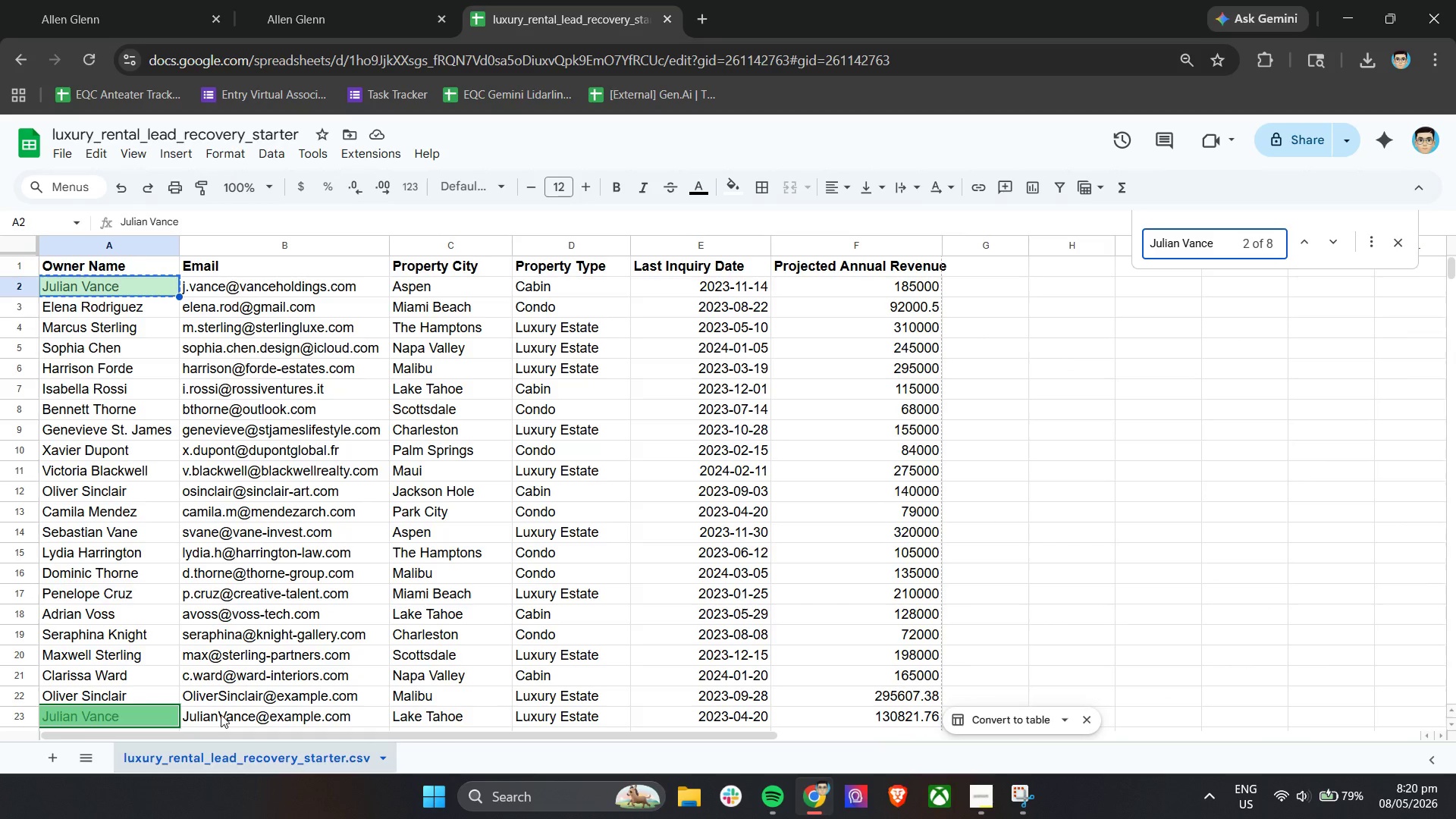 
double_click([253, 717])
 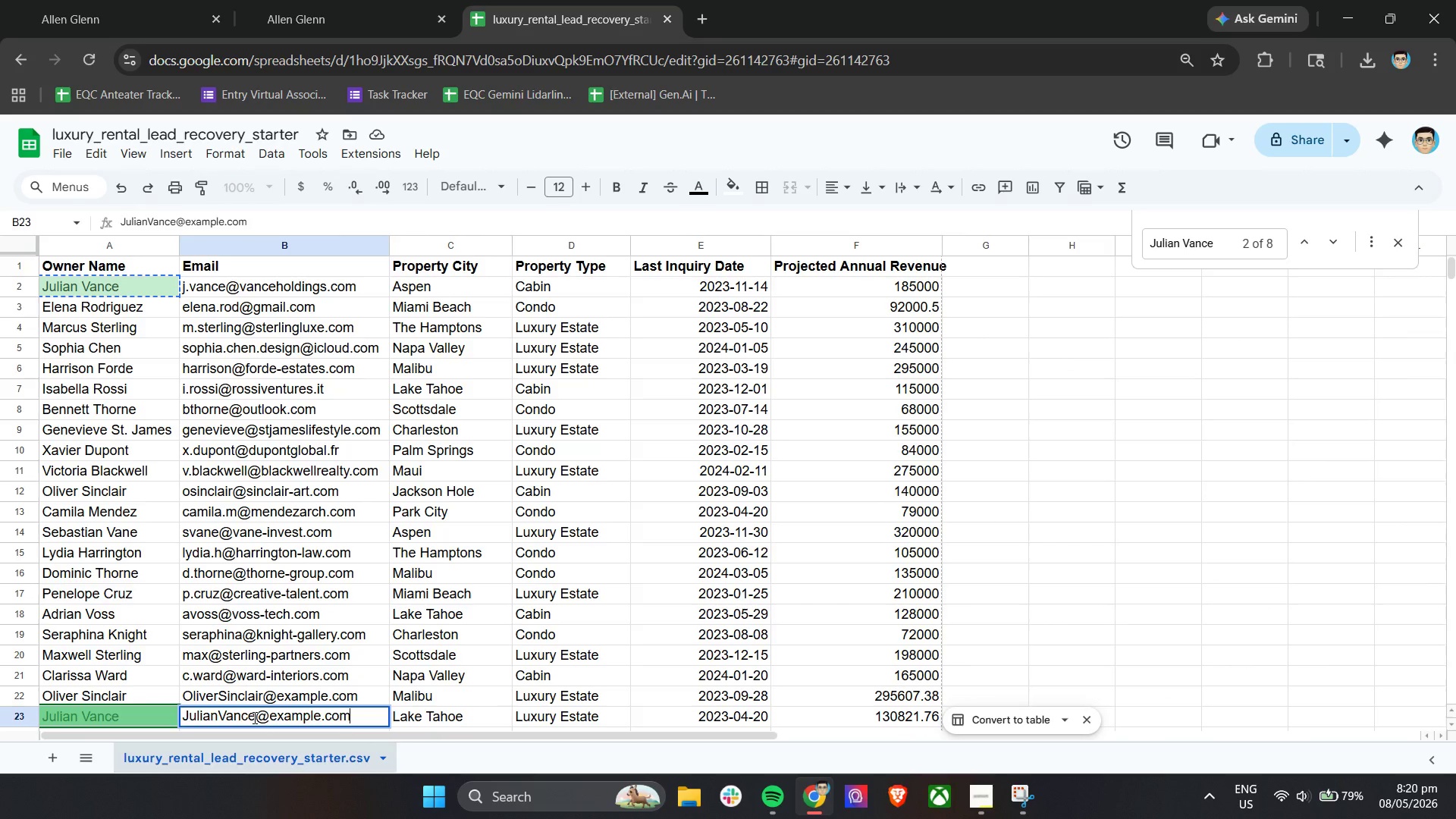 
triple_click([253, 717])
 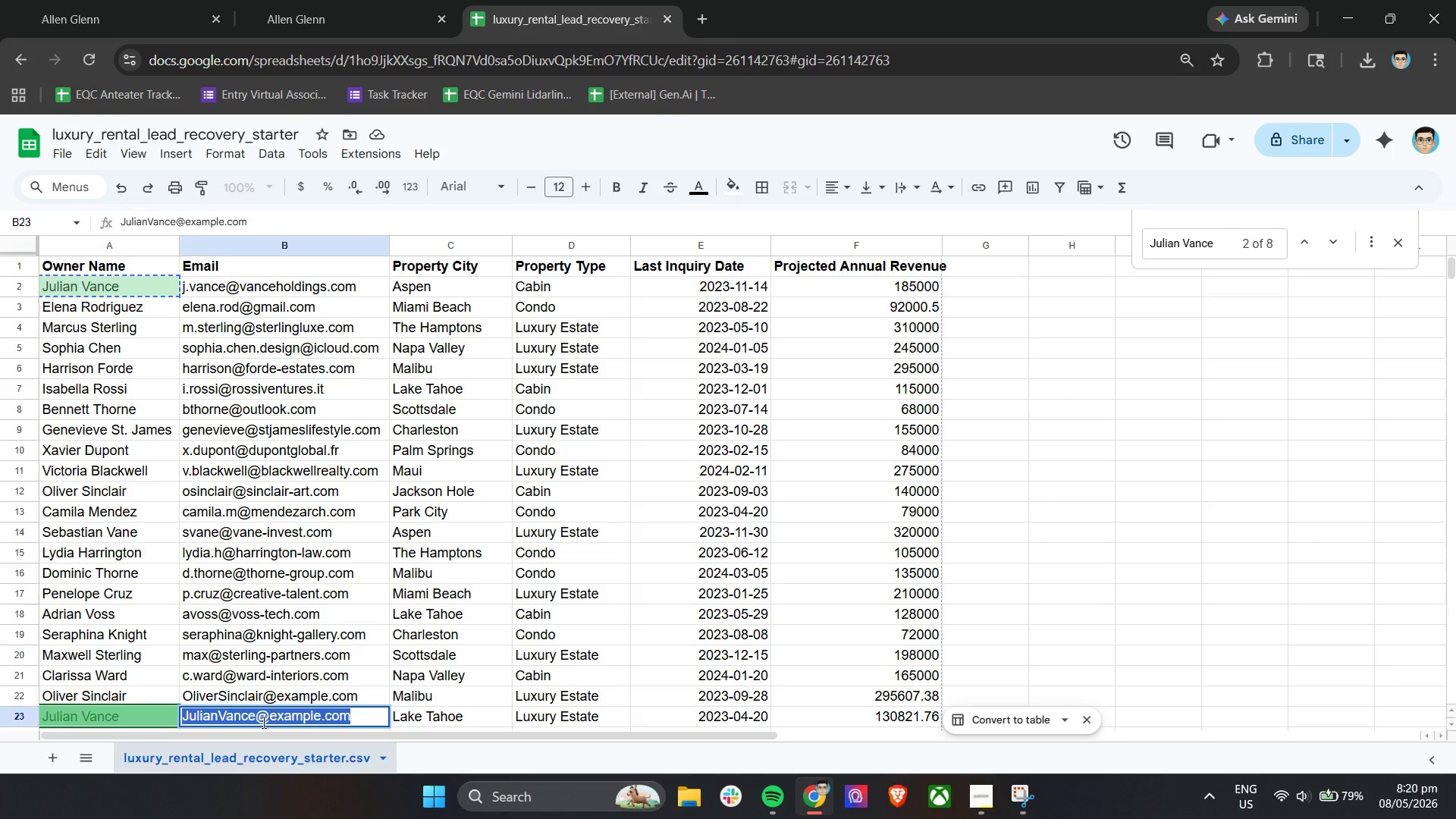 
key(ArrowLeft)
 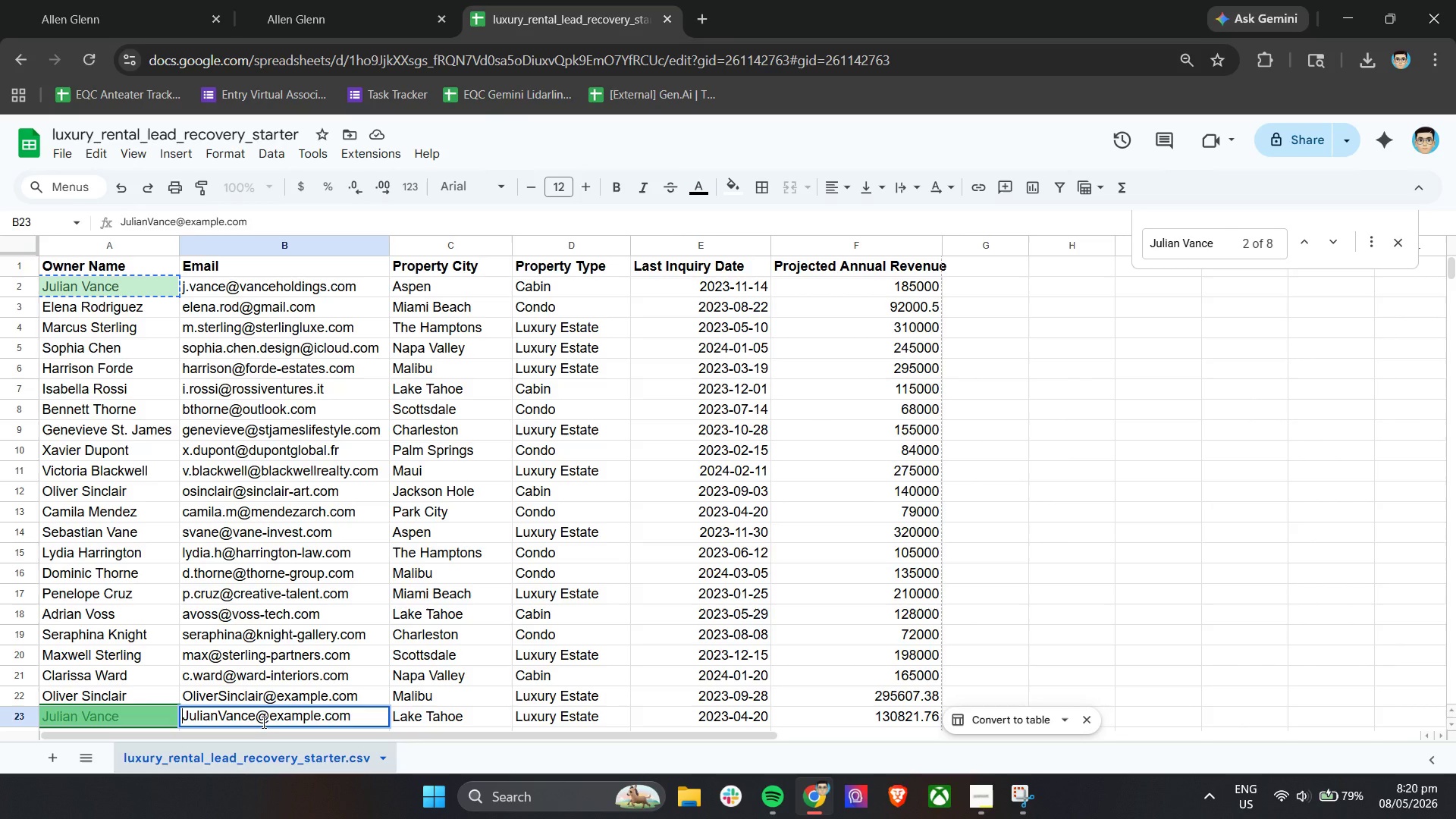 
key(ArrowLeft)
 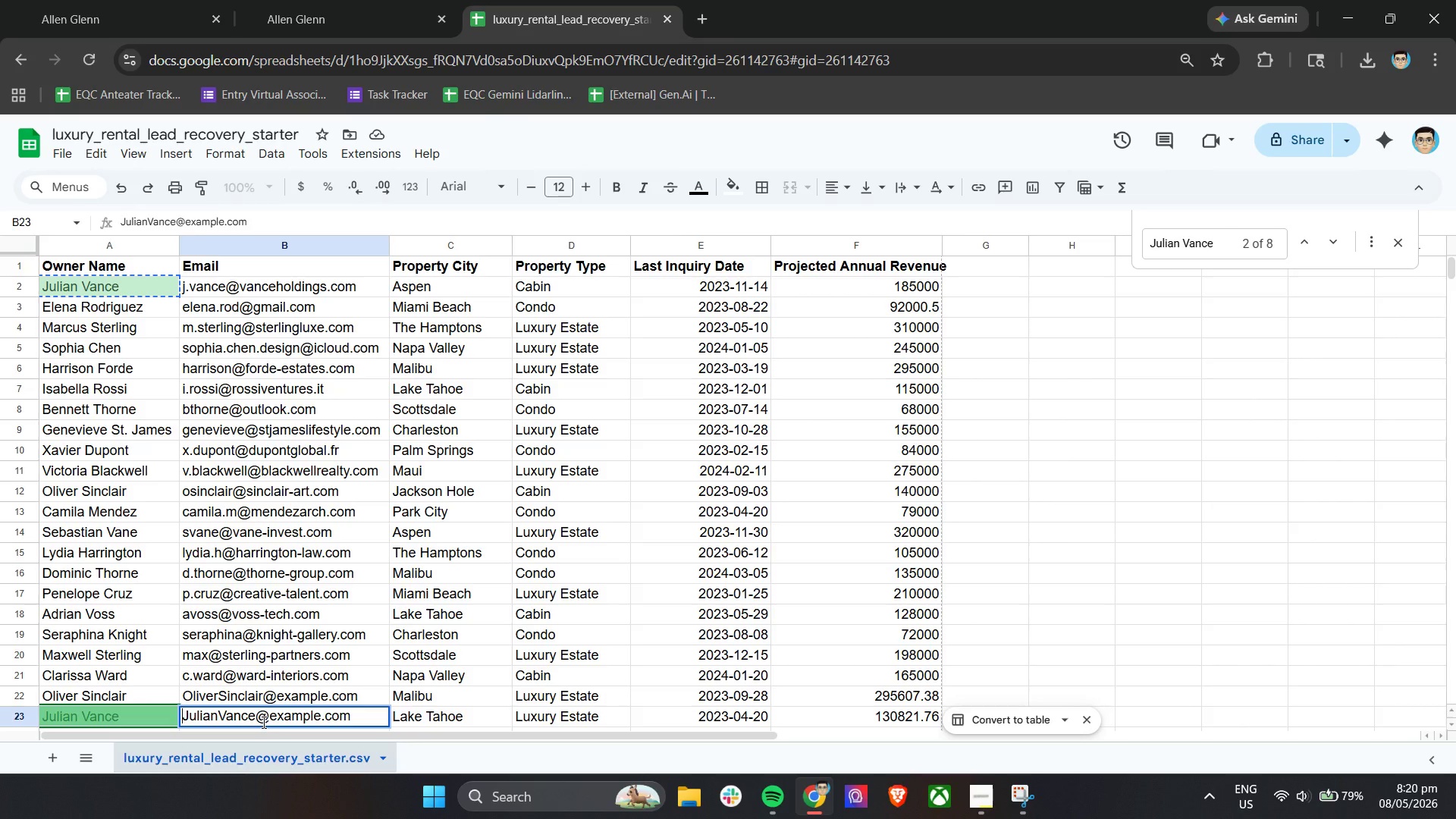 
key(ArrowLeft)
 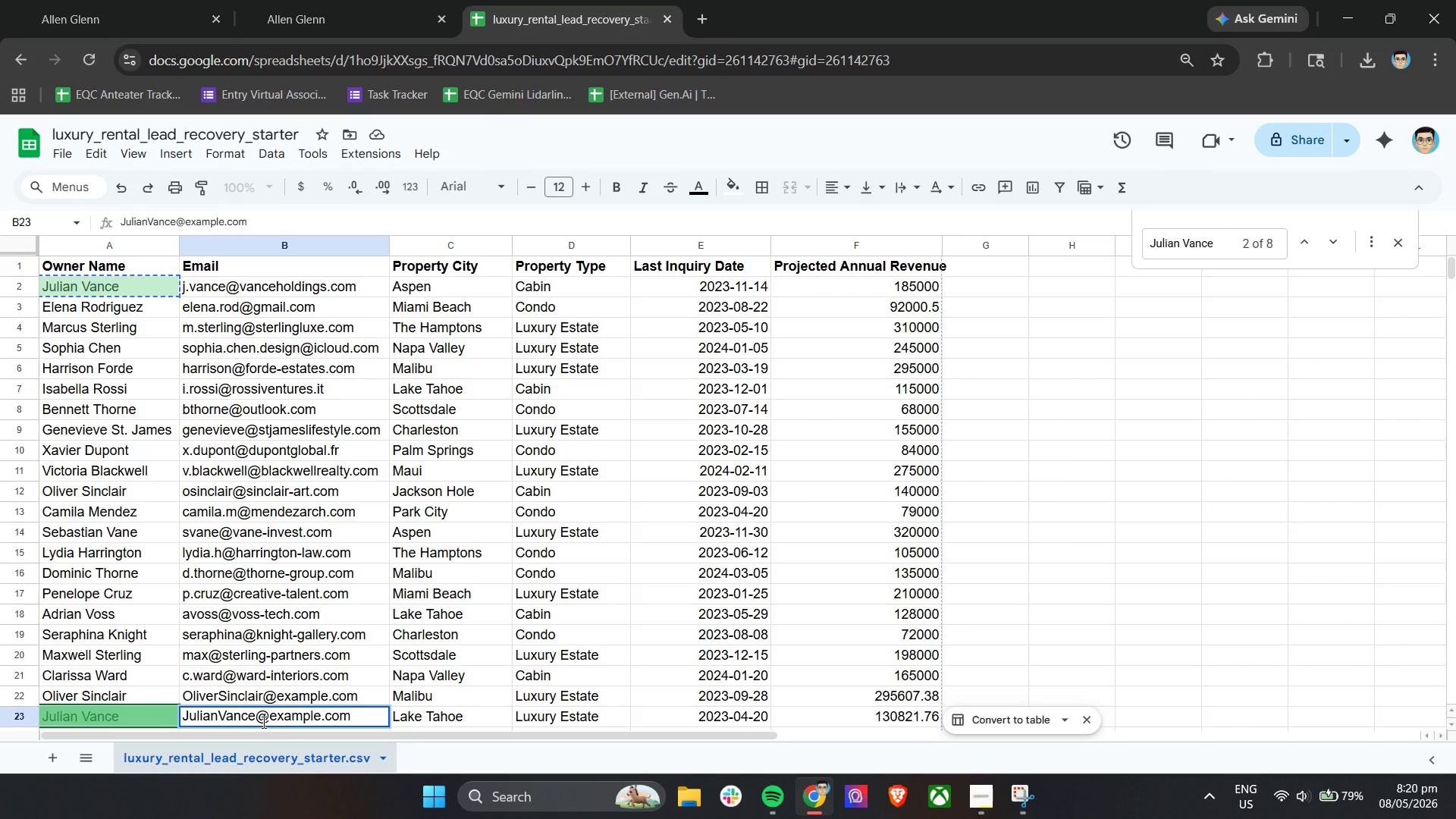 
key(ArrowLeft)
 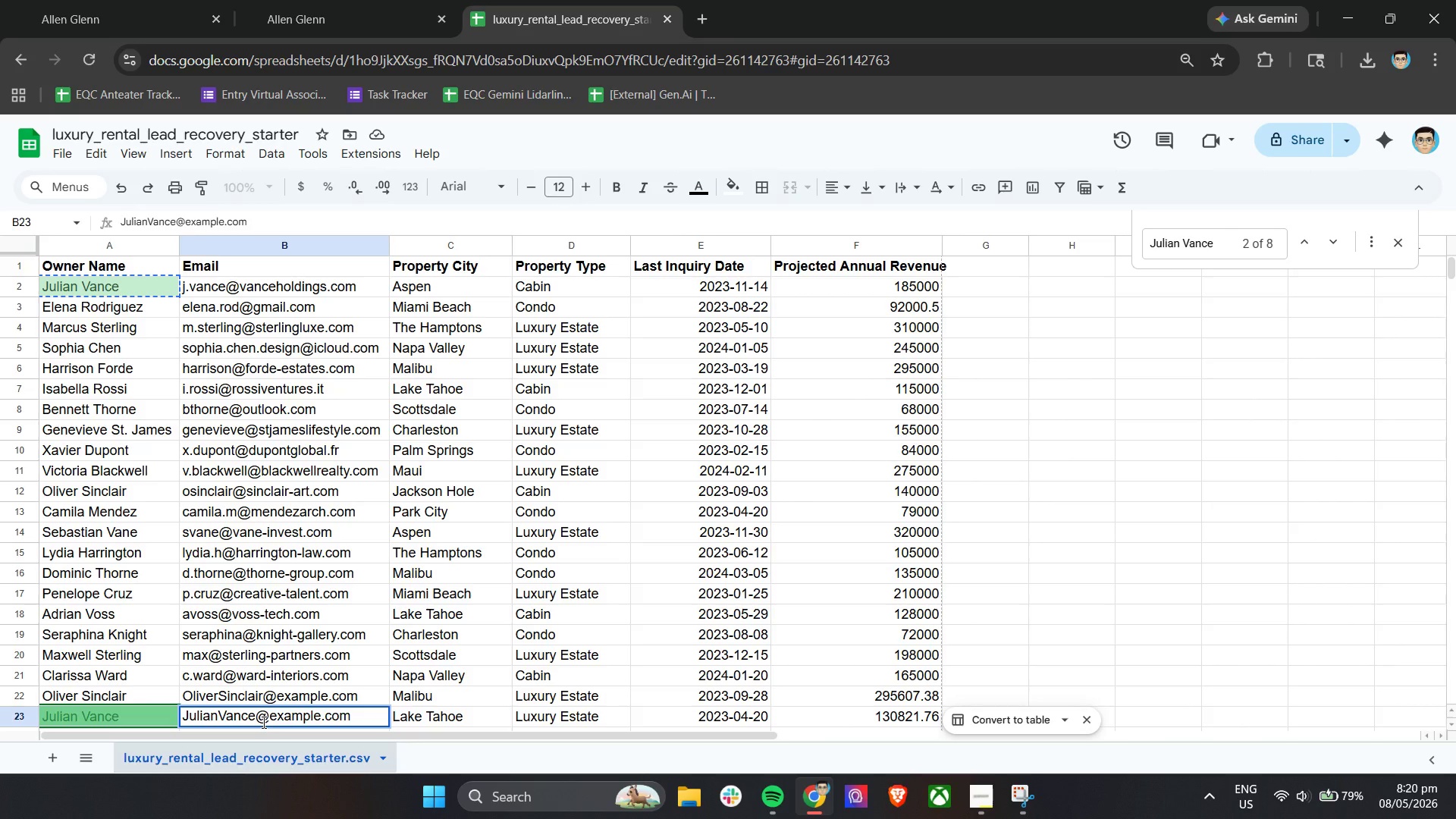 
key(ArrowLeft)
 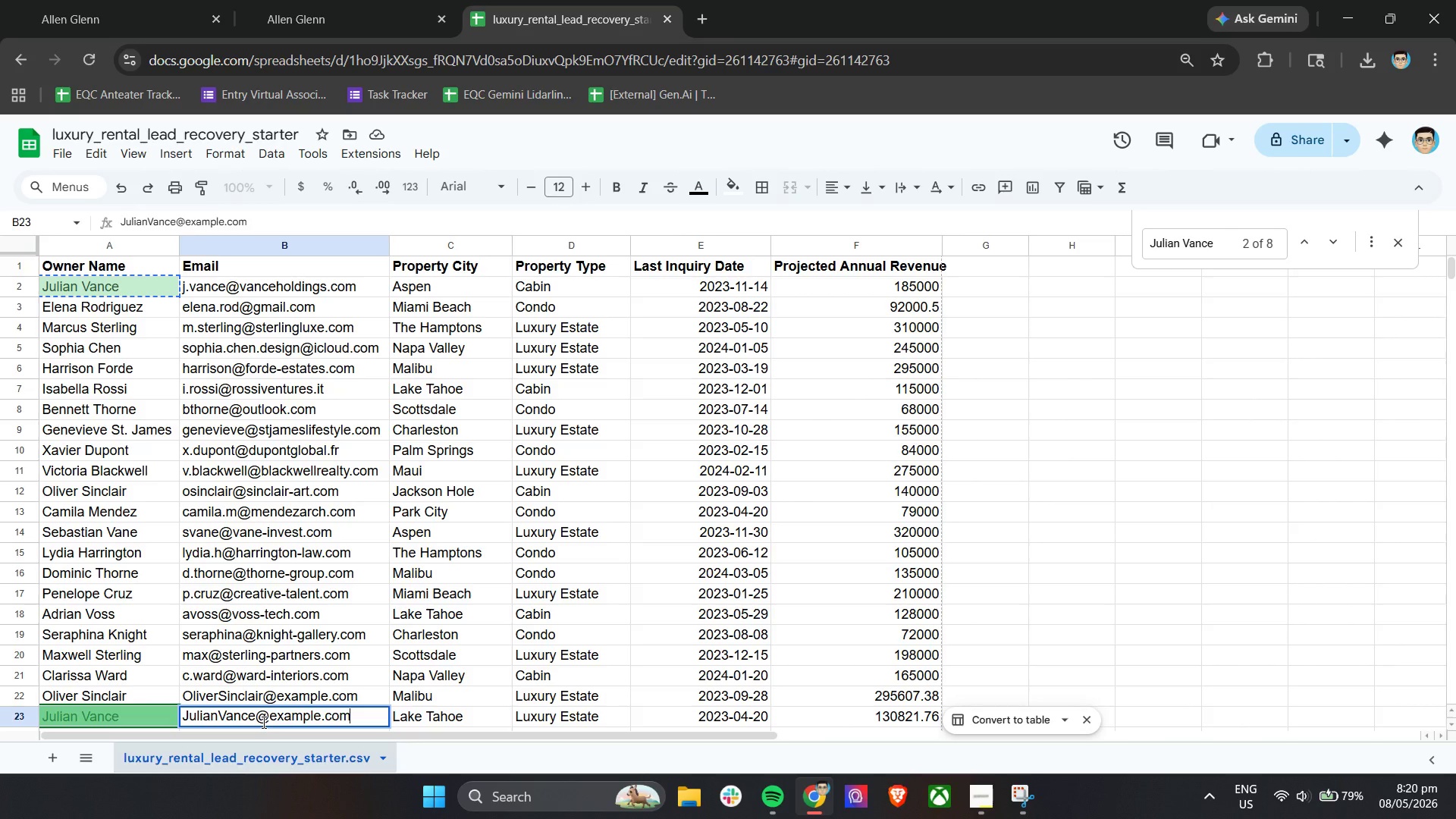 
key(ArrowDown)
 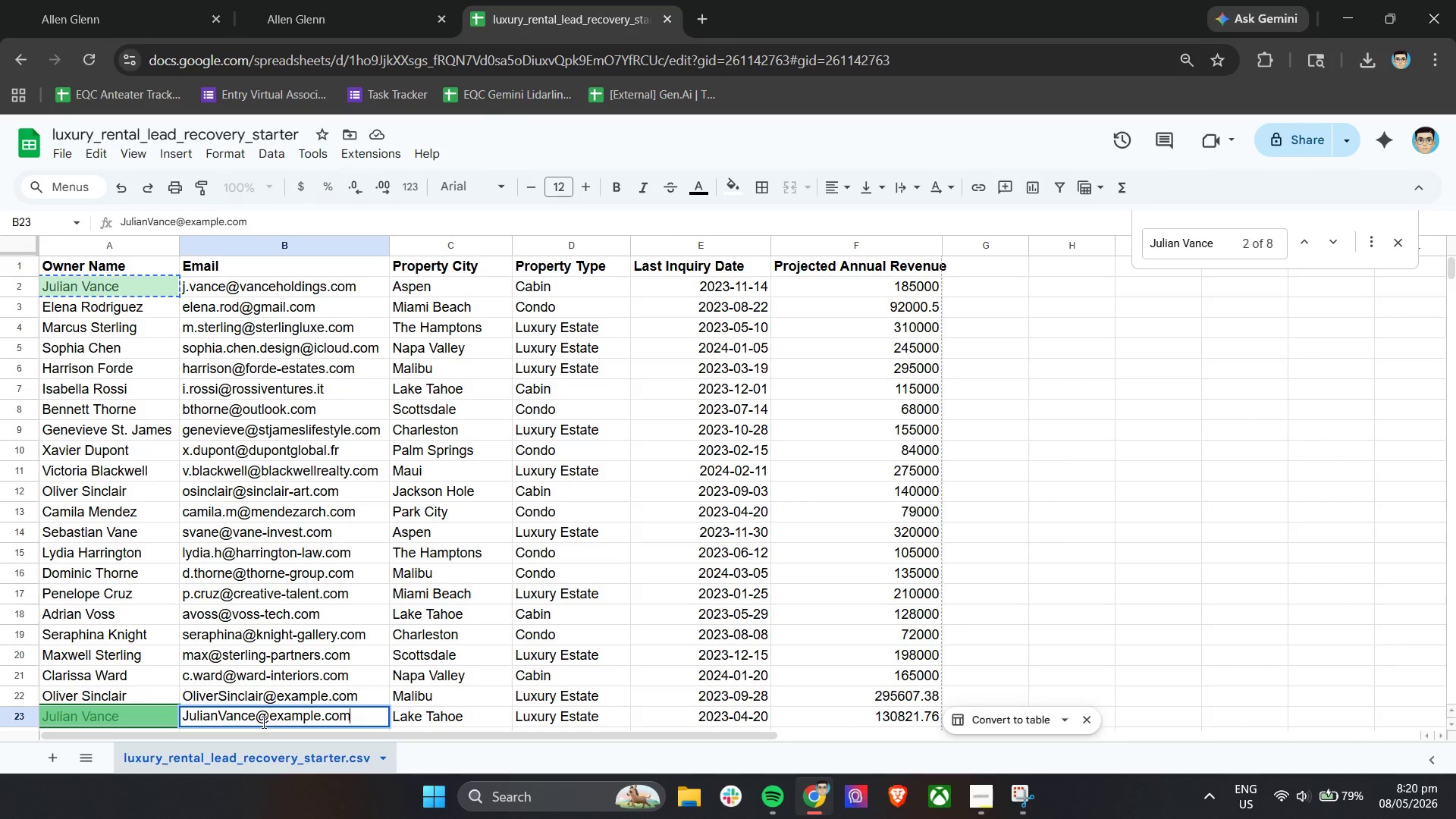 
key(ArrowLeft)
 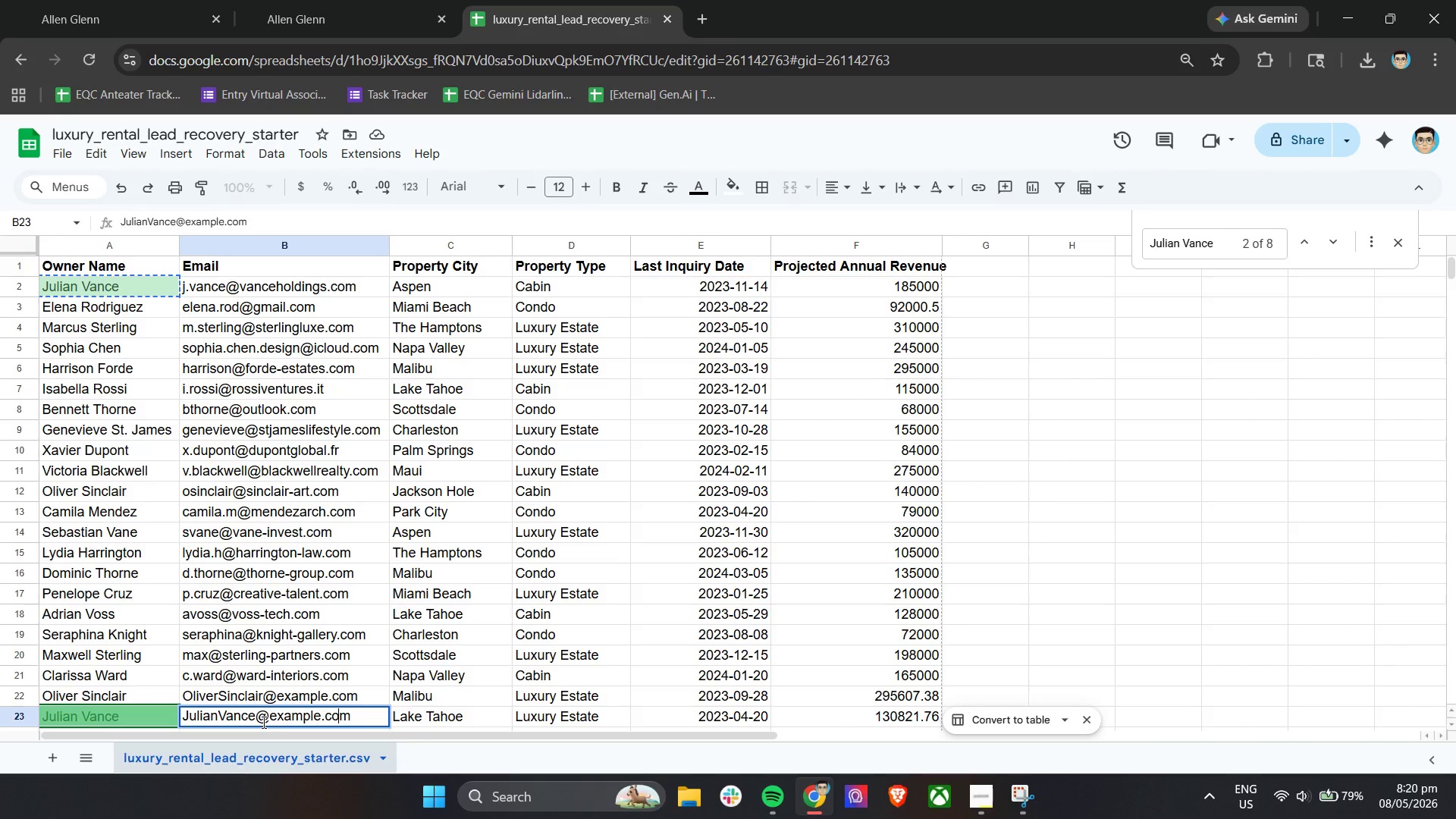 
hold_key(key=ArrowLeft, duration=0.39)
 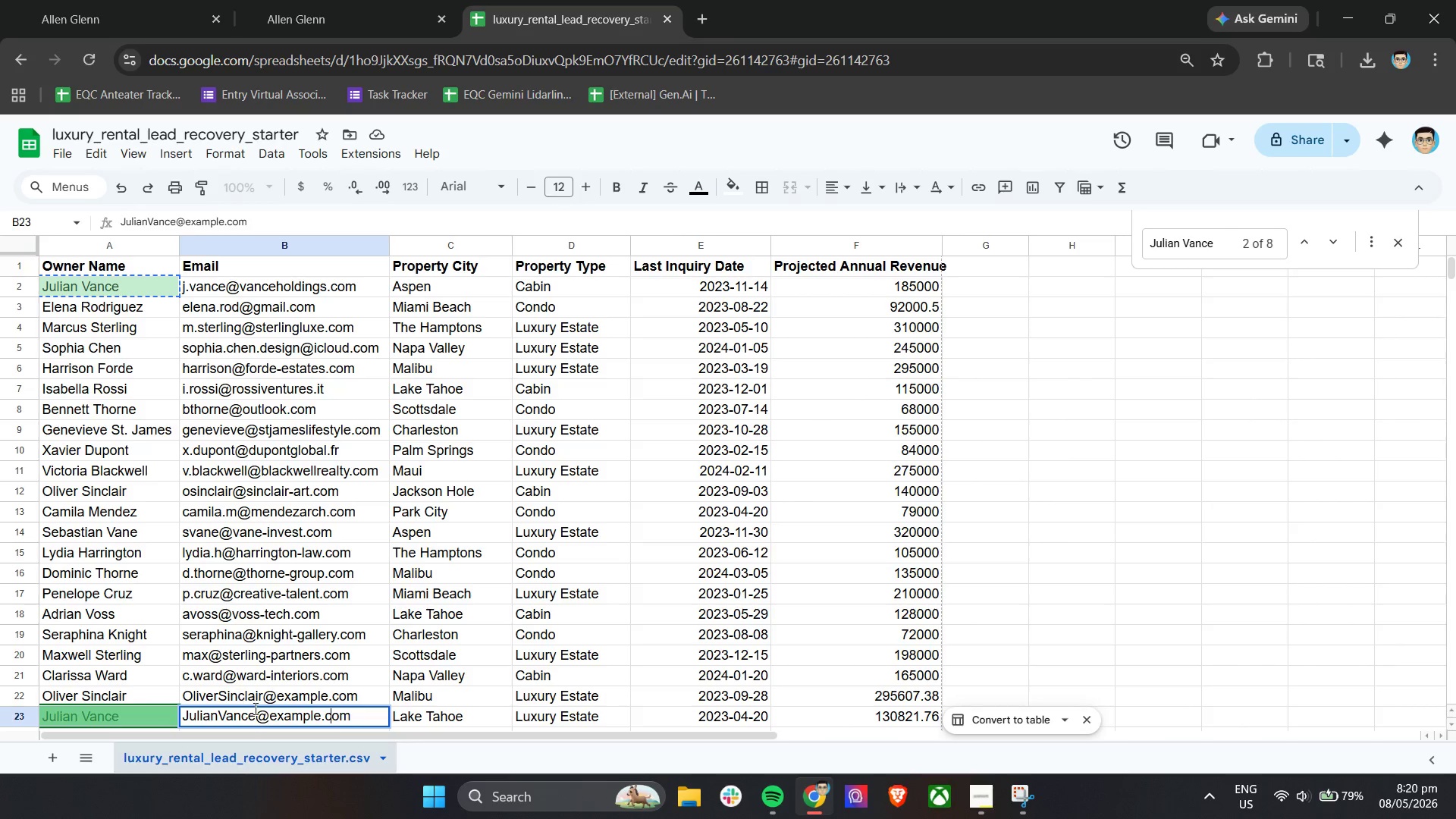 
left_click([255, 718])
 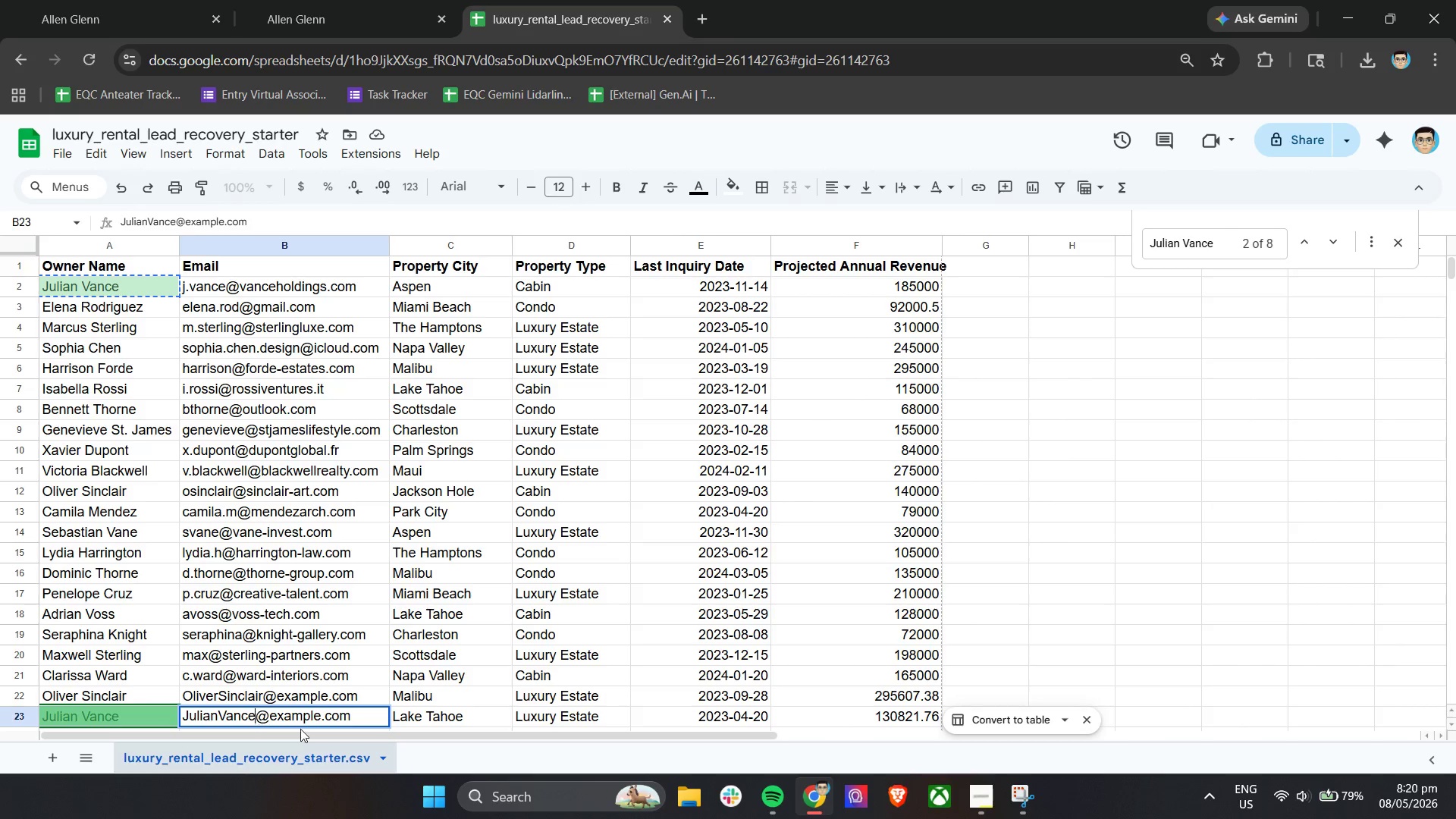 
key(1)
 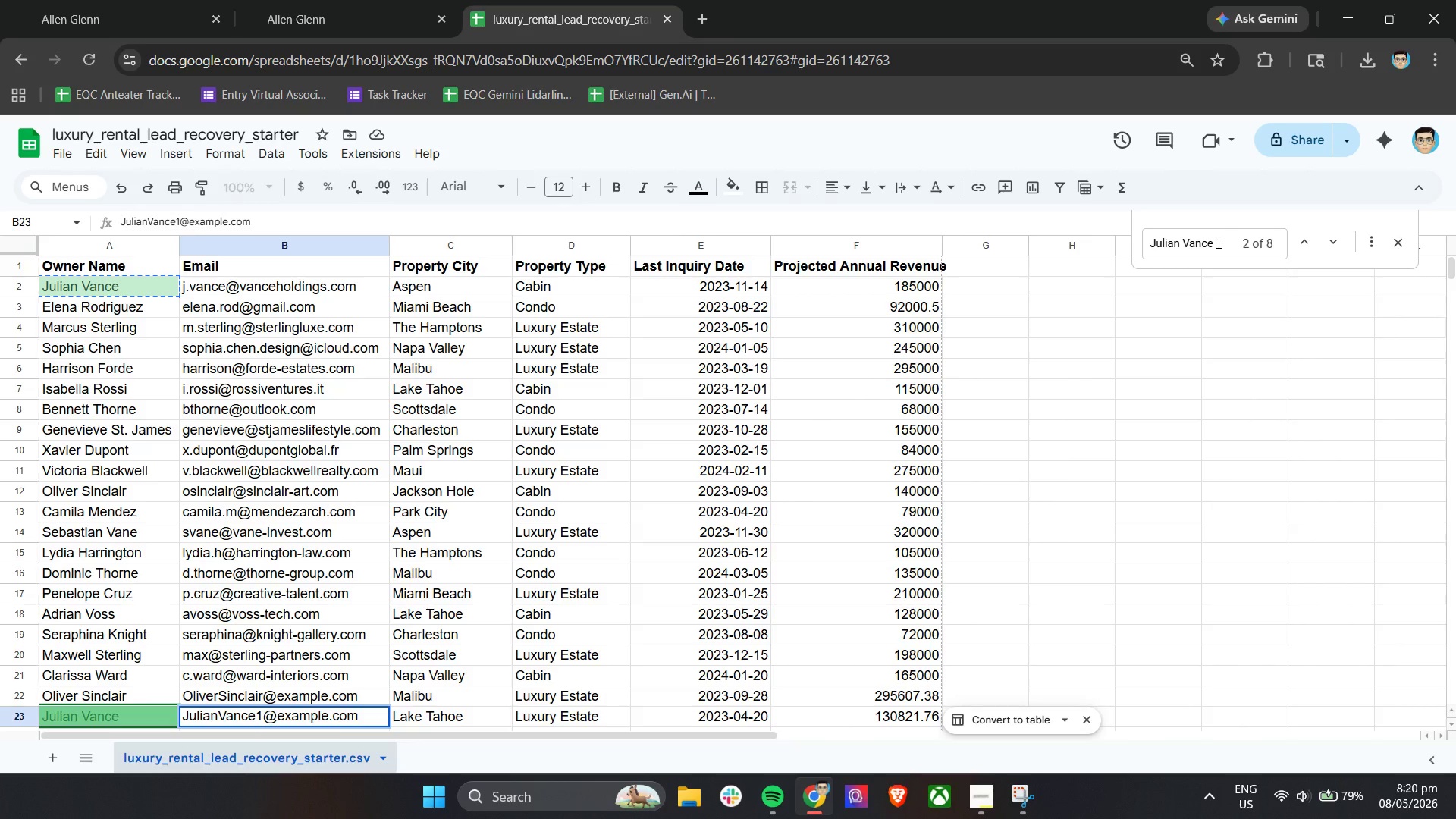 
key(Enter)
 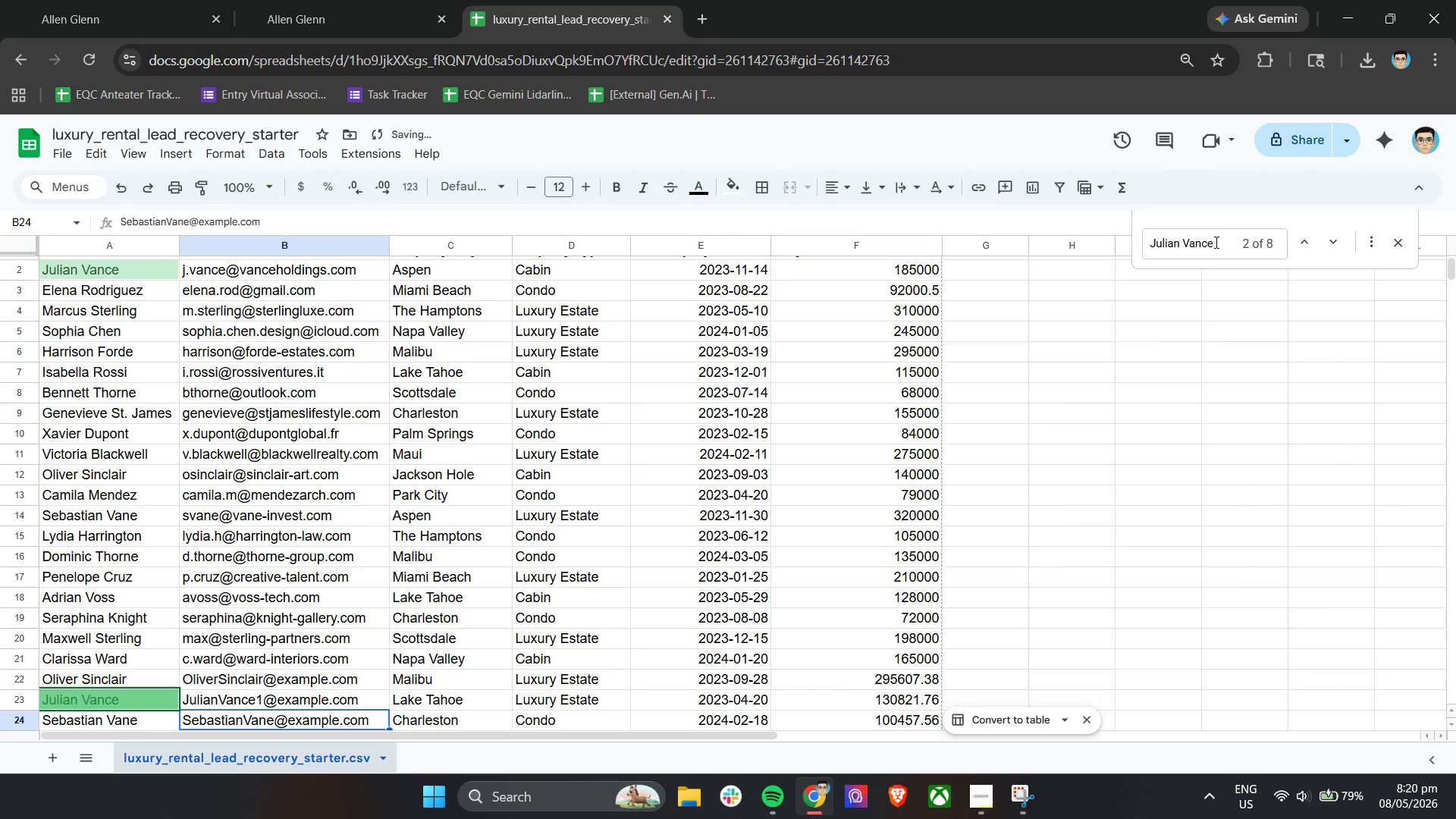 
left_click([1216, 242])
 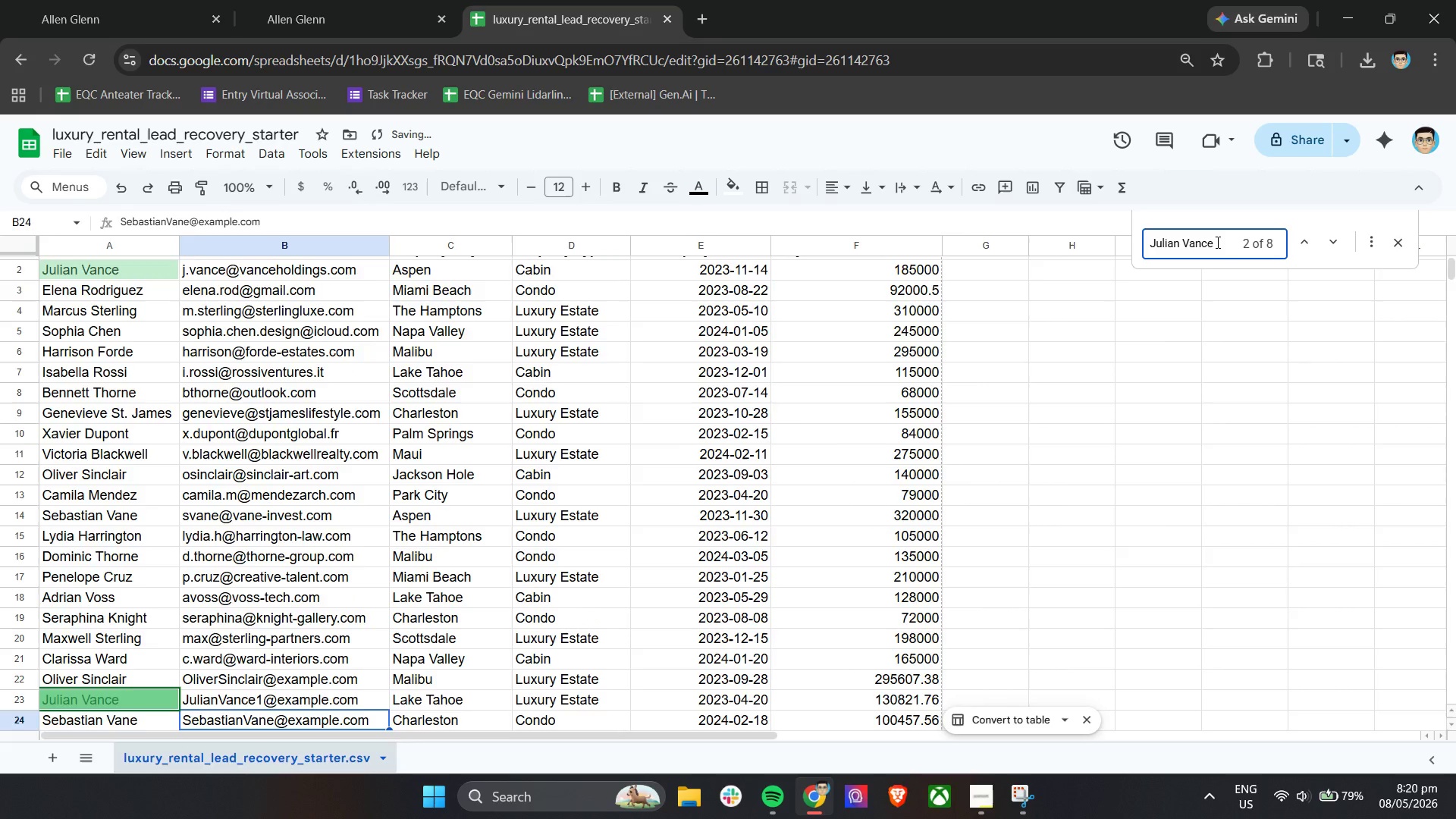 
key(Enter)
 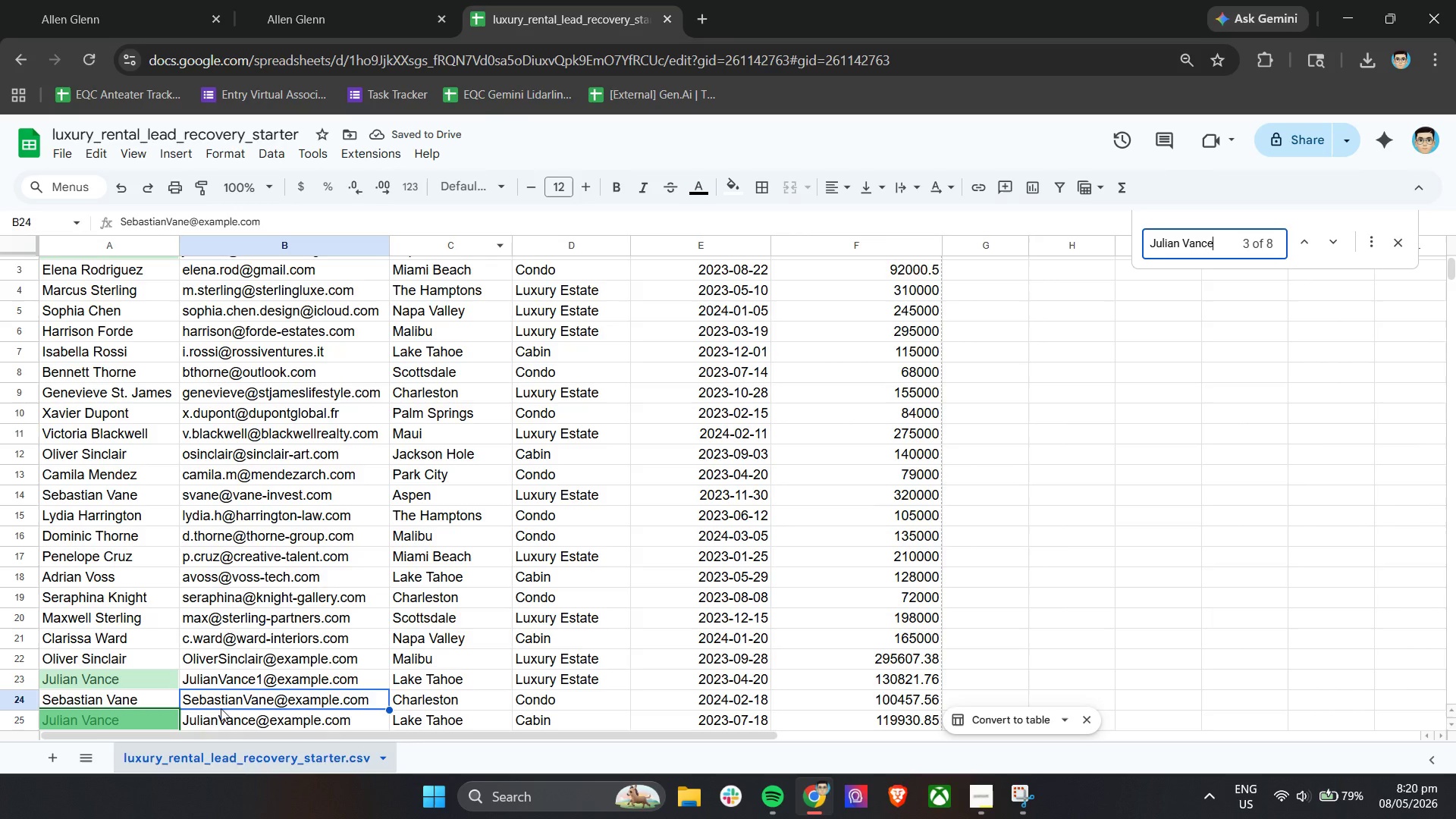 
double_click([237, 719])
 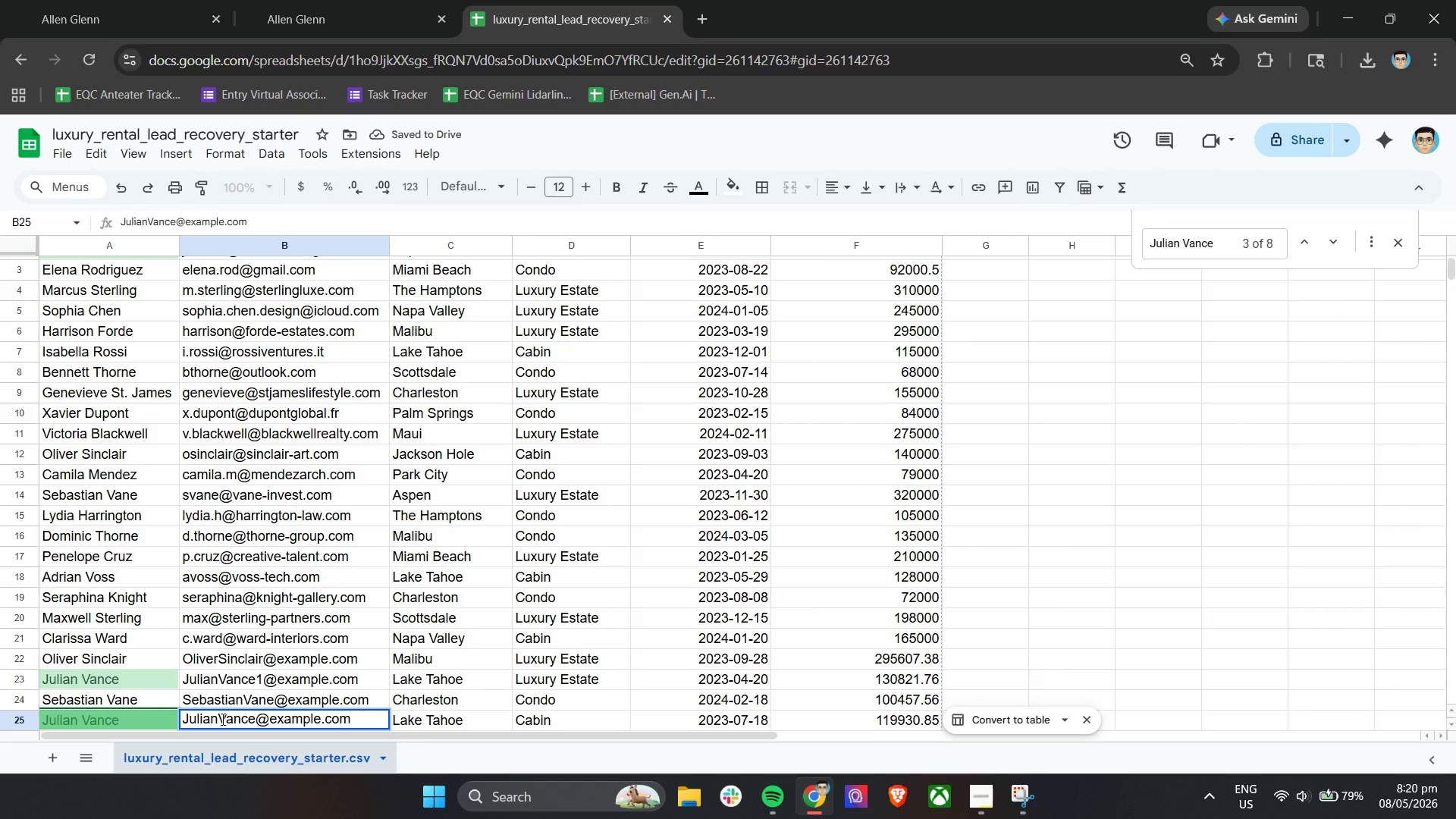 
left_click([221, 719])
 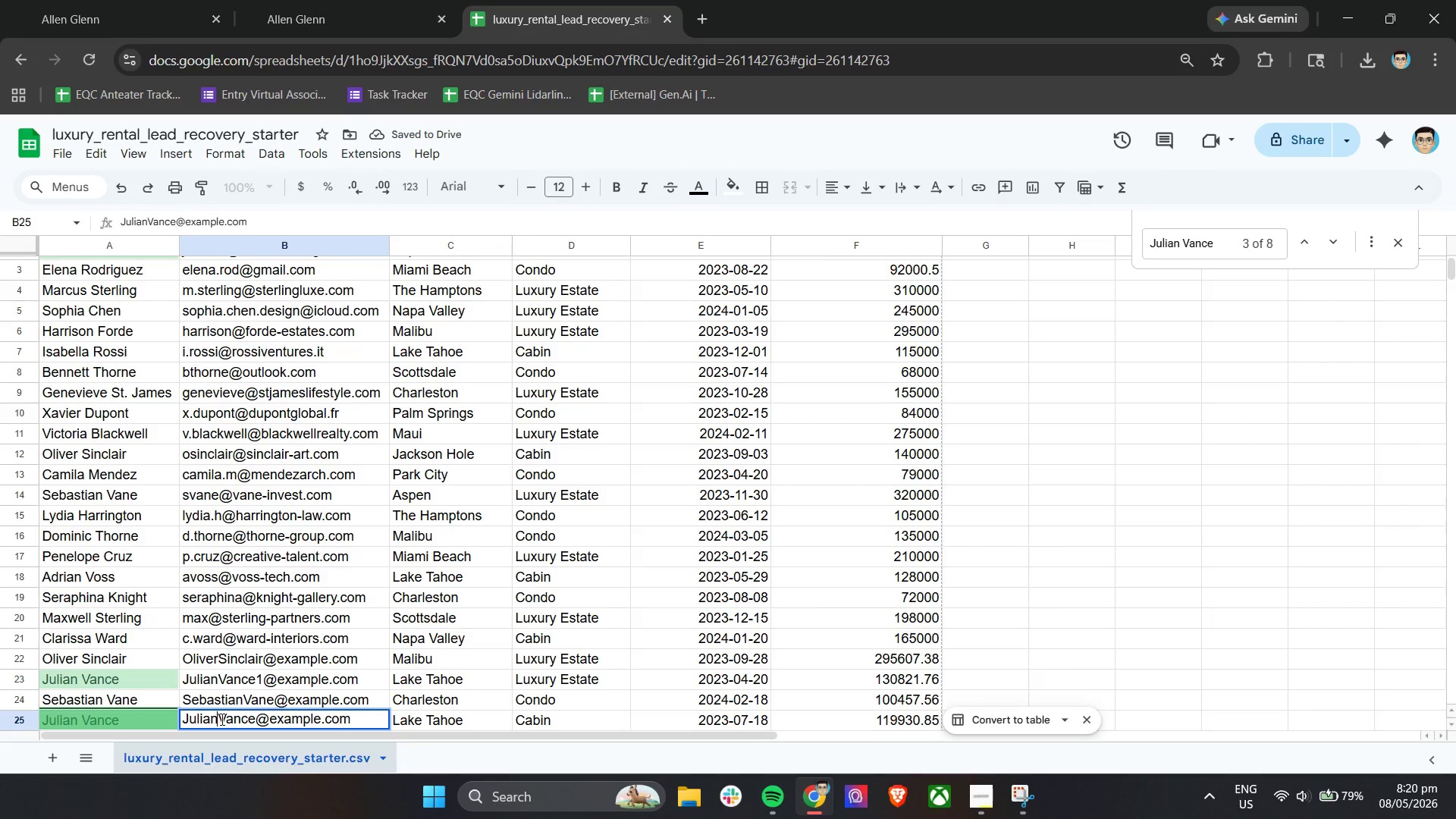 
key(2)
 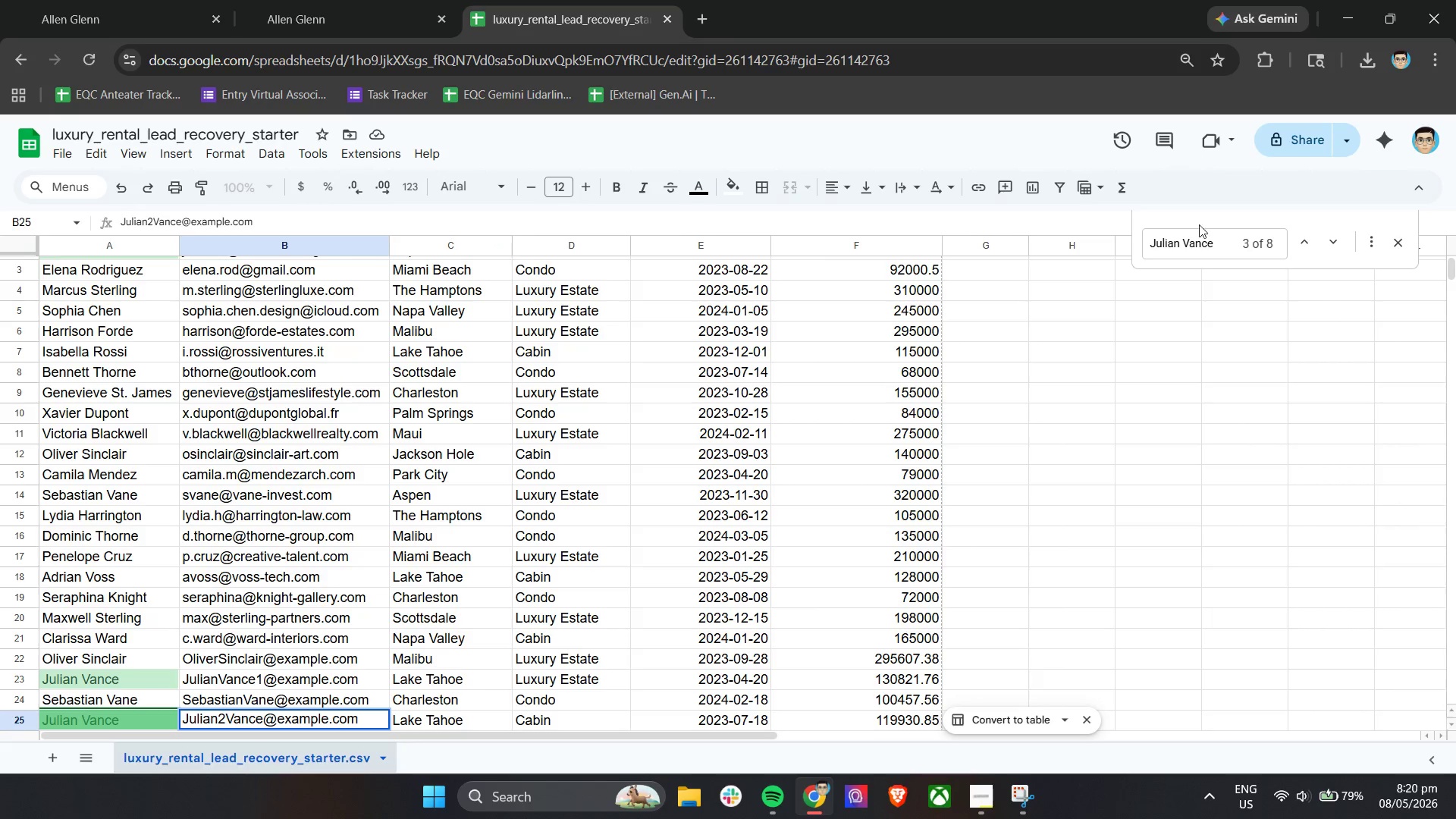 
left_click([1216, 241])
 